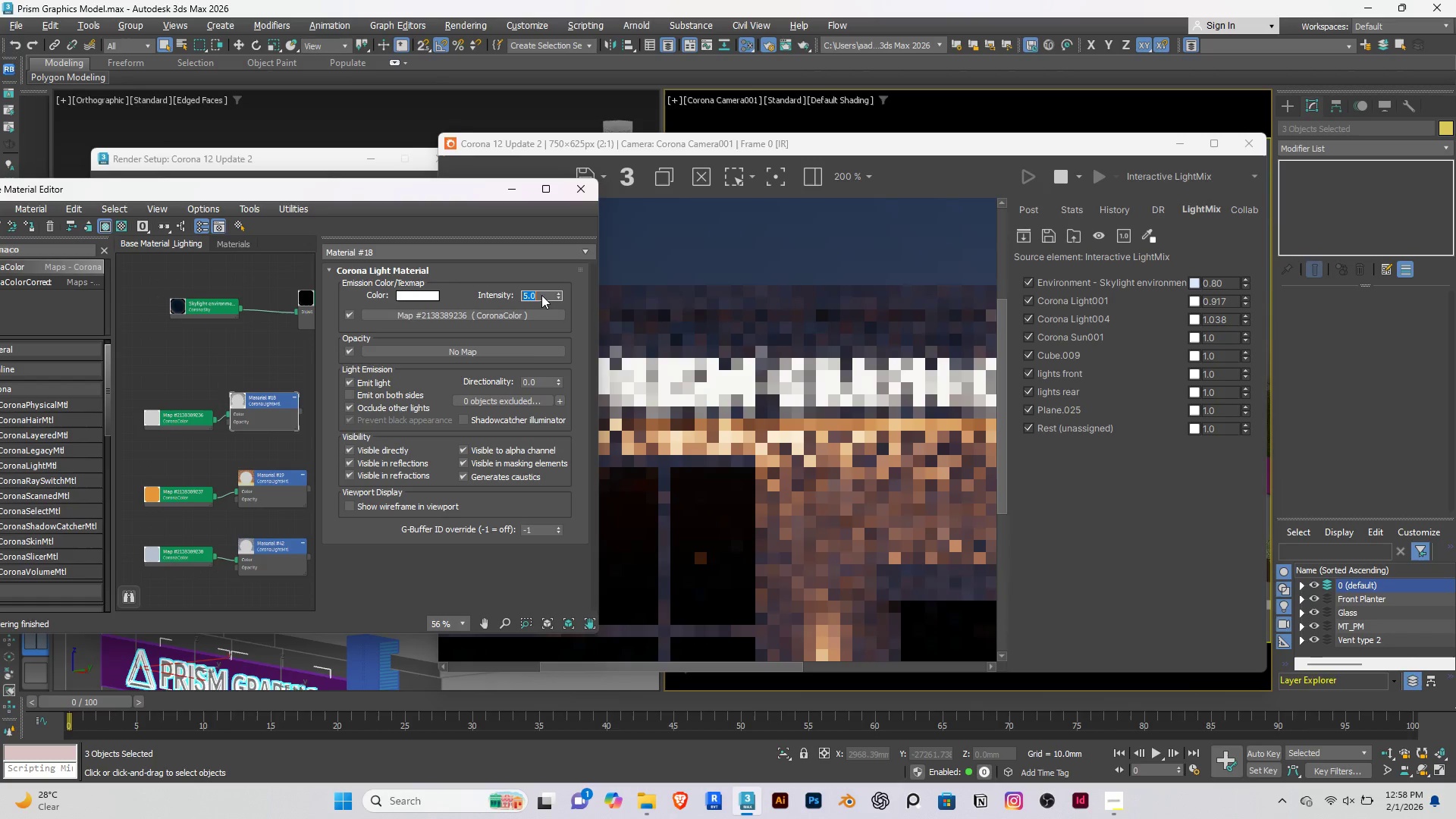 
wait(5.97)
 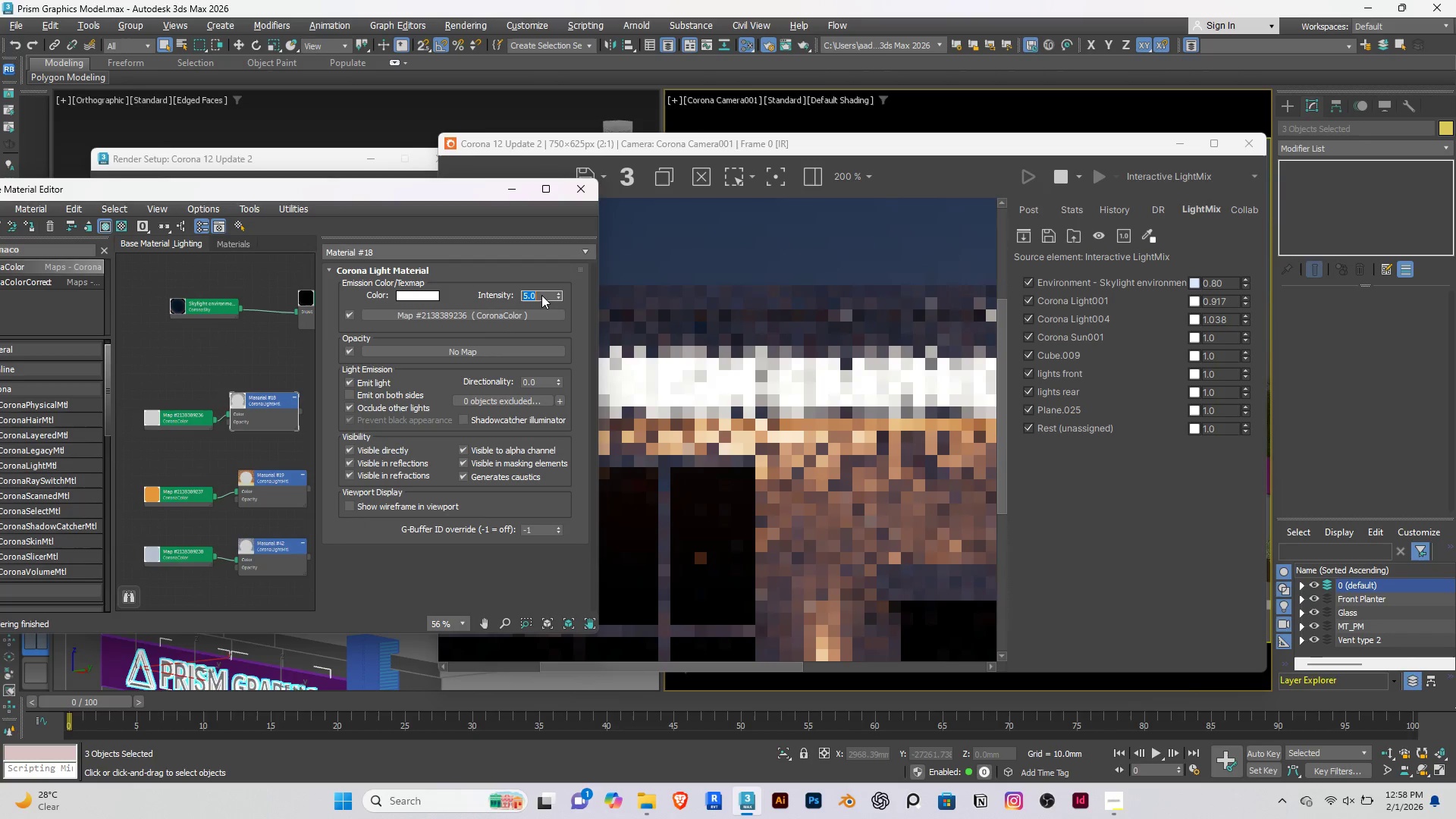 
left_click_drag(start_coordinate=[860, 142], to_coordinate=[815, 99])
 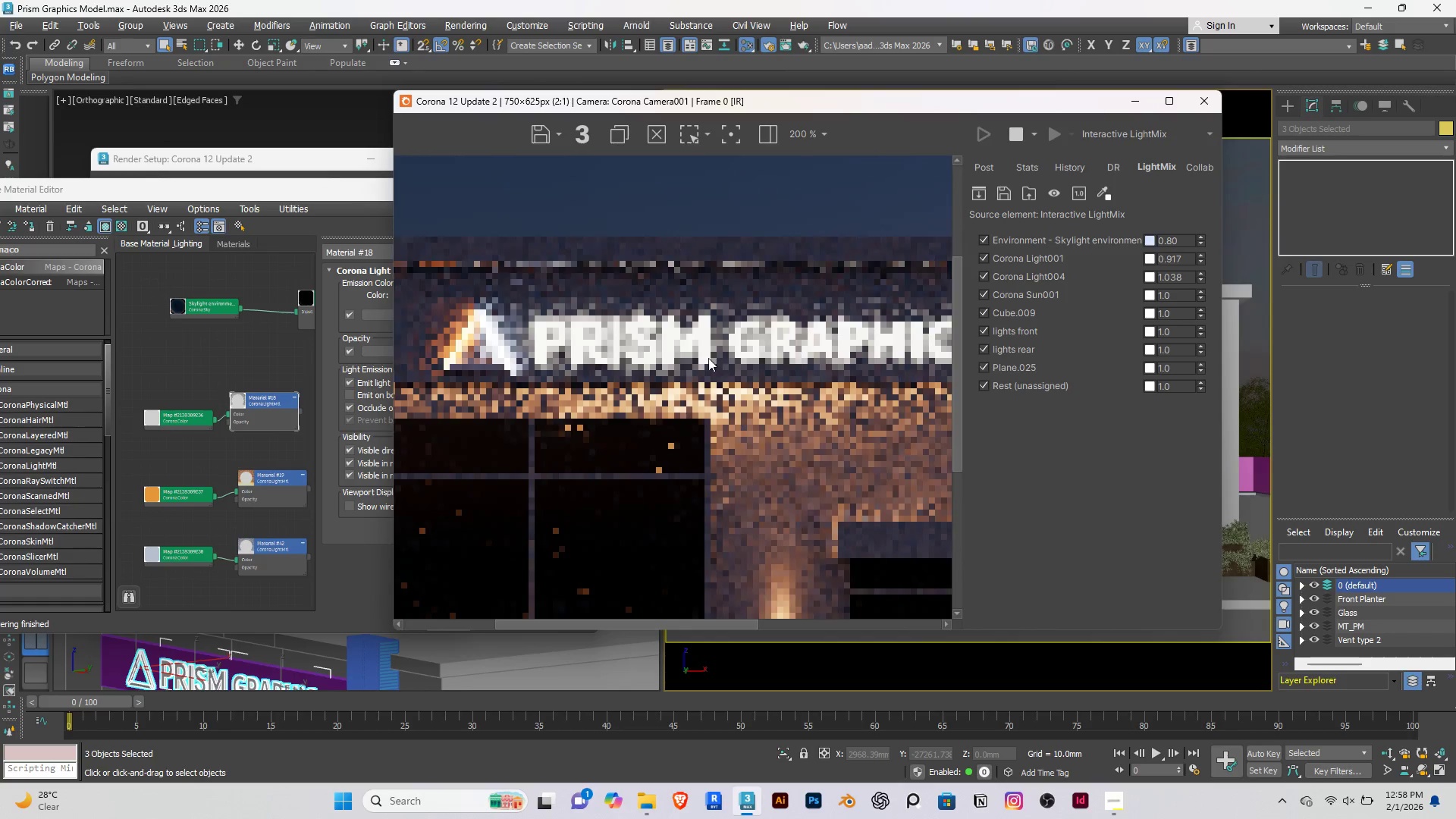 
scroll: coordinate [708, 358], scroll_direction: down, amount: 2.0
 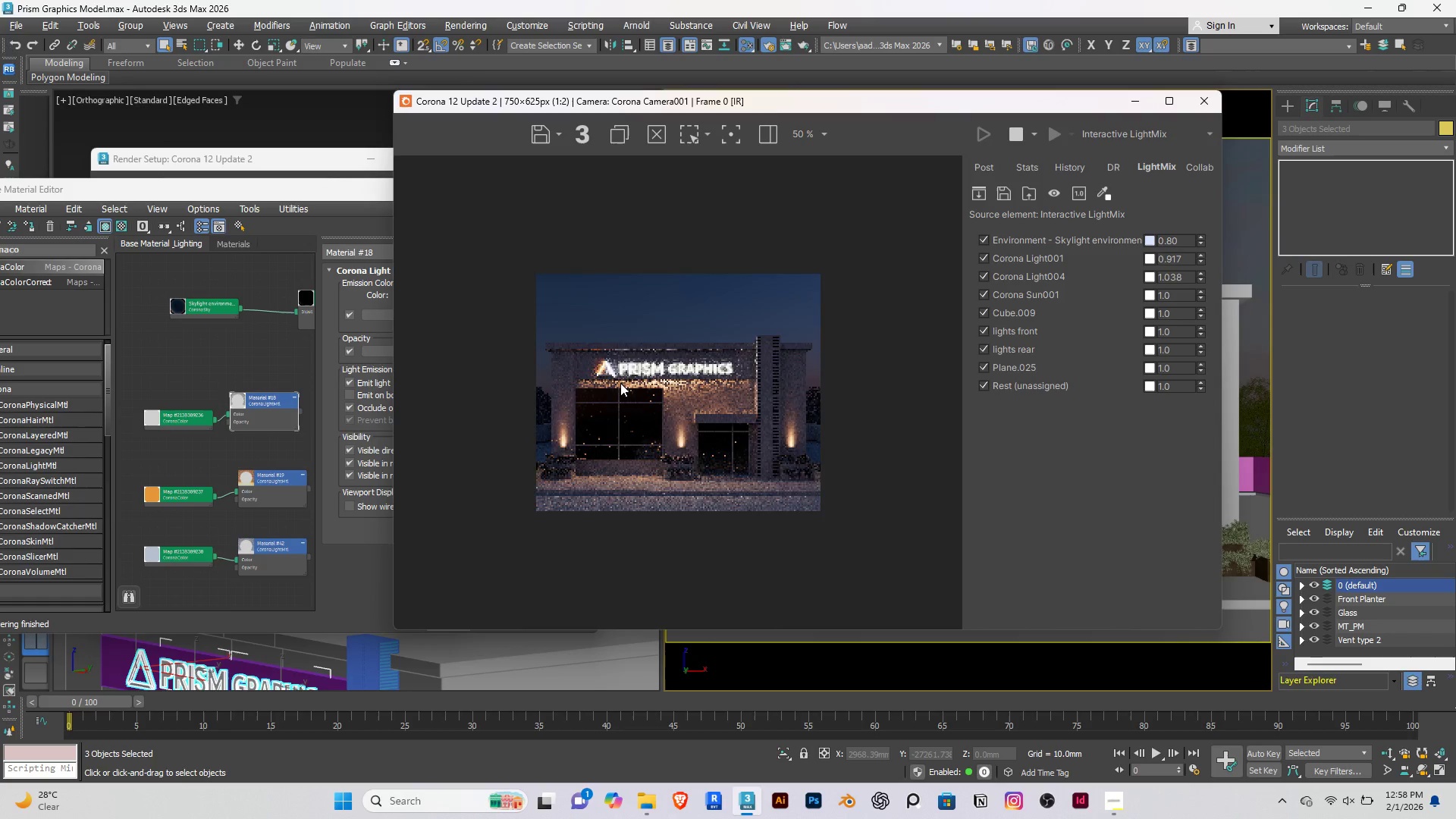 
scroll: coordinate [620, 383], scroll_direction: up, amount: 1.0
 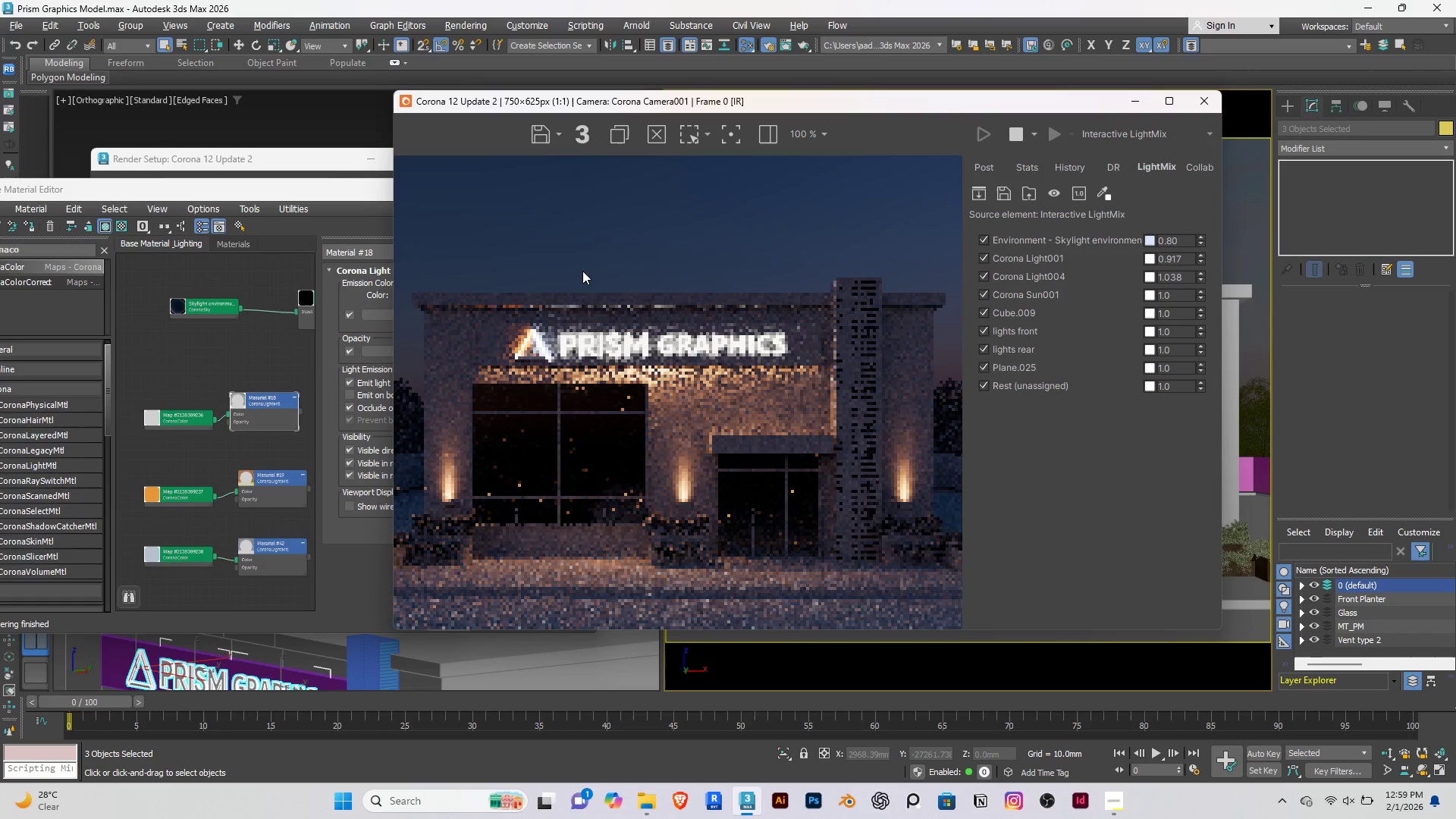 
wait(11.71)
 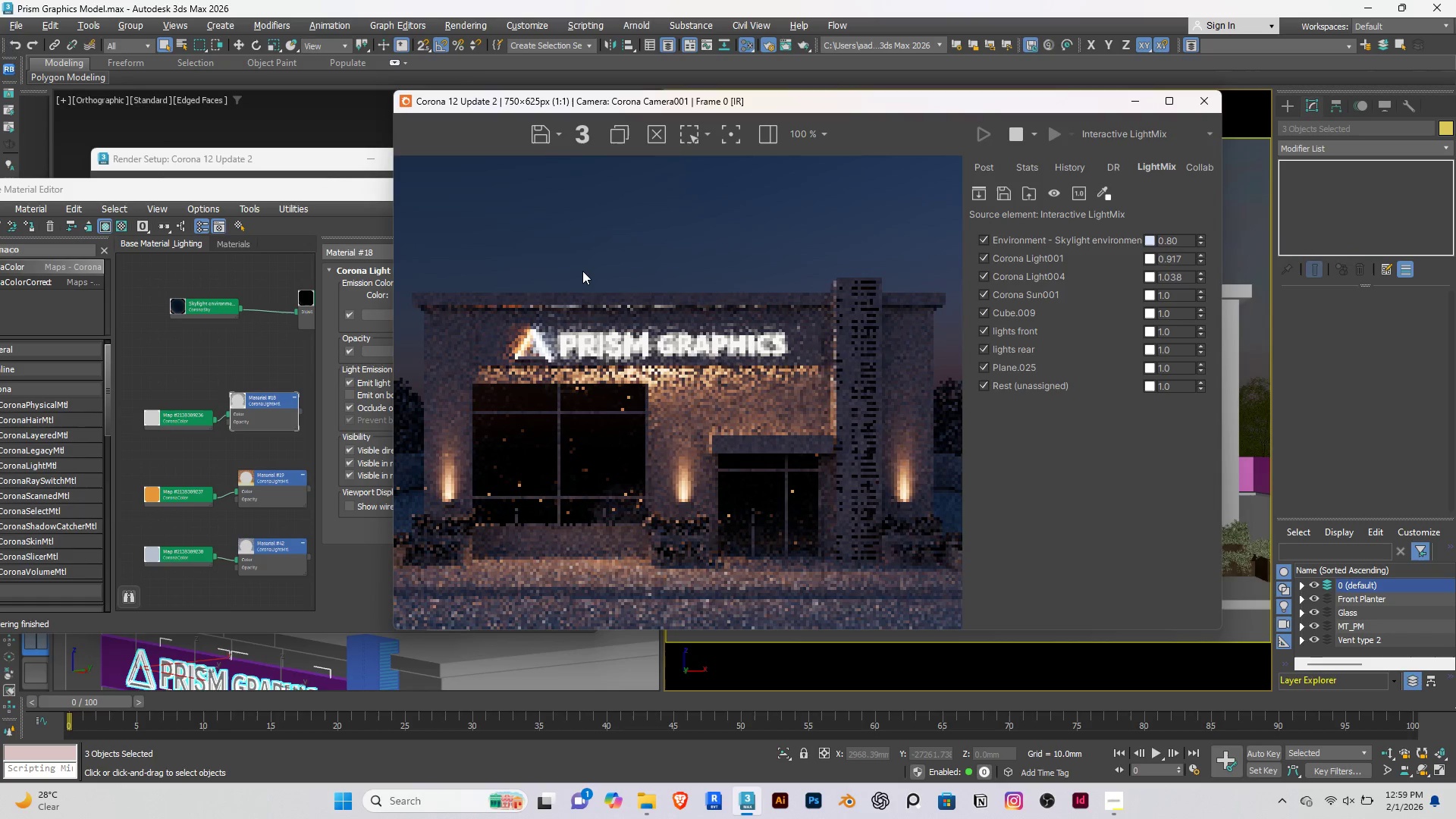 
left_click_drag(start_coordinate=[293, 196], to_coordinate=[272, 197])
 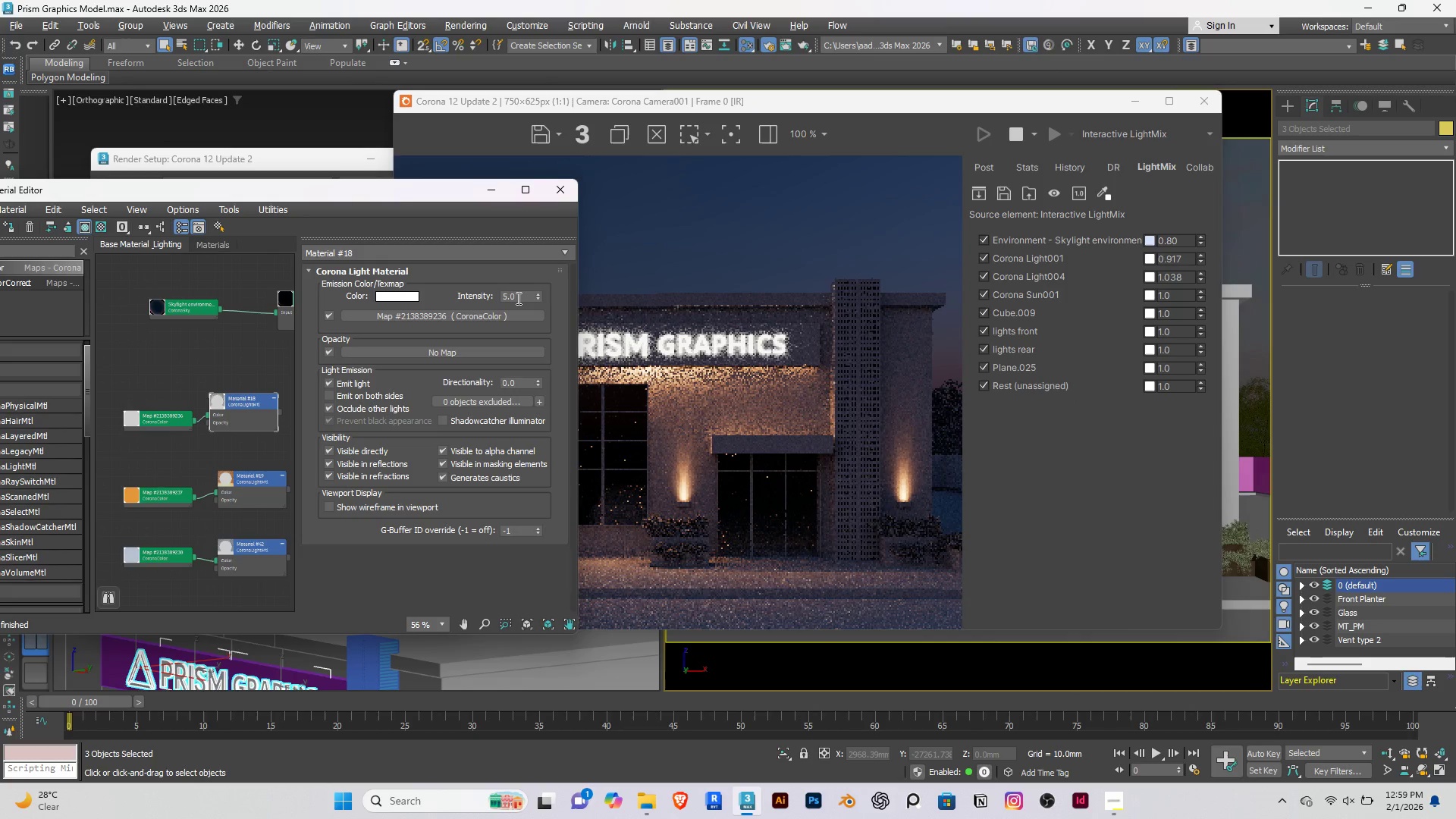 
double_click([518, 298])
 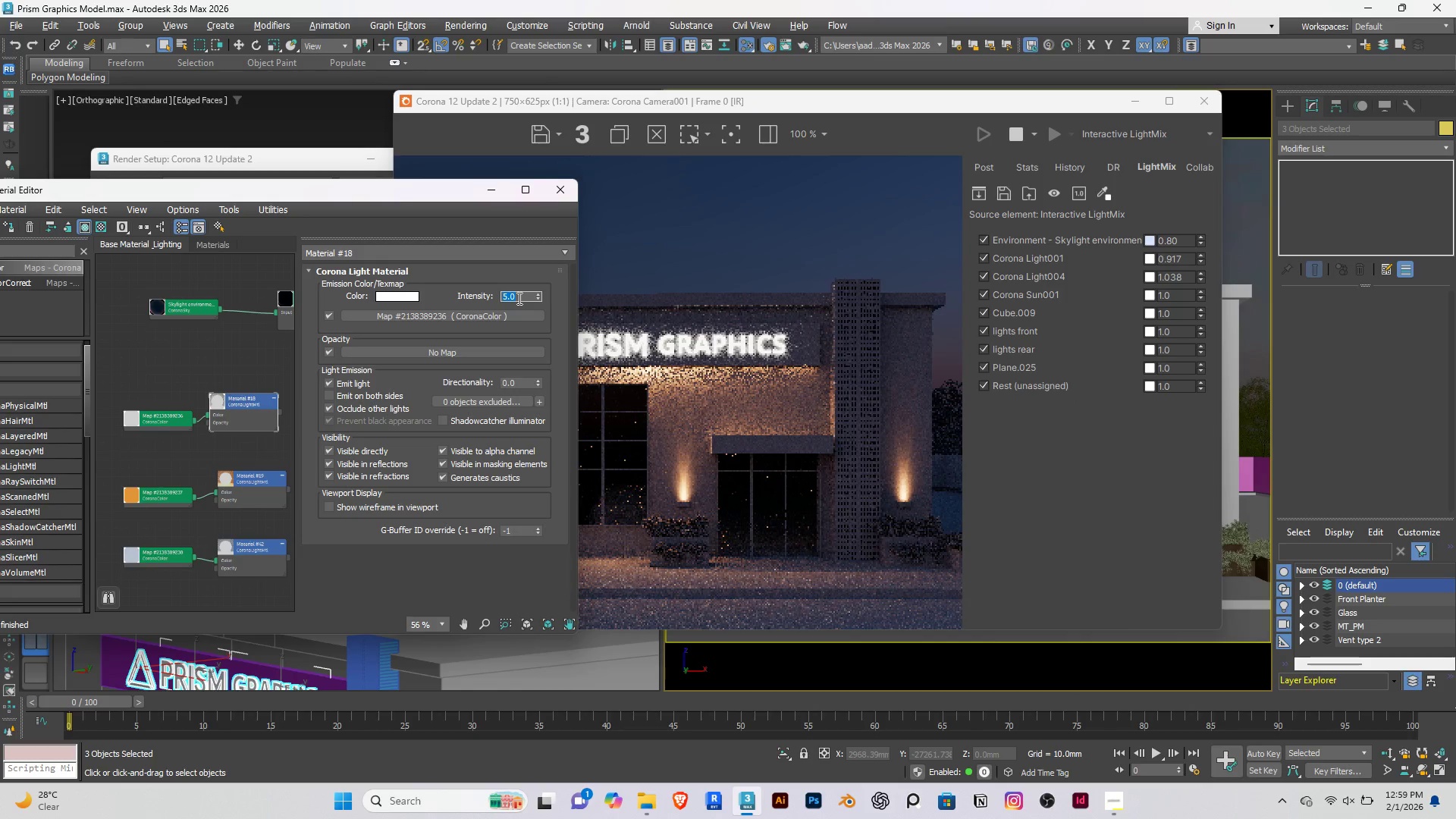 
key(3)
 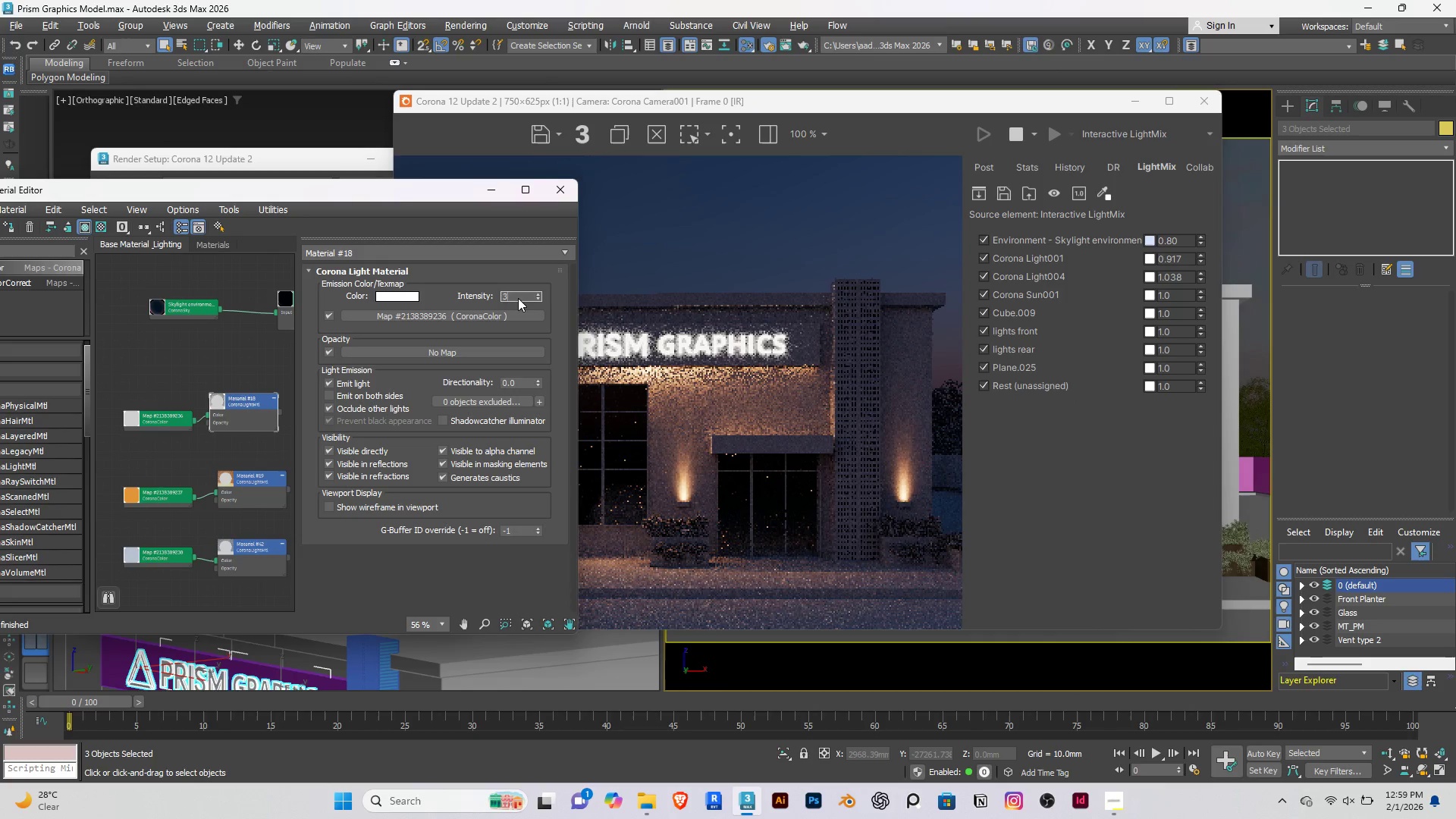 
key(Enter)
 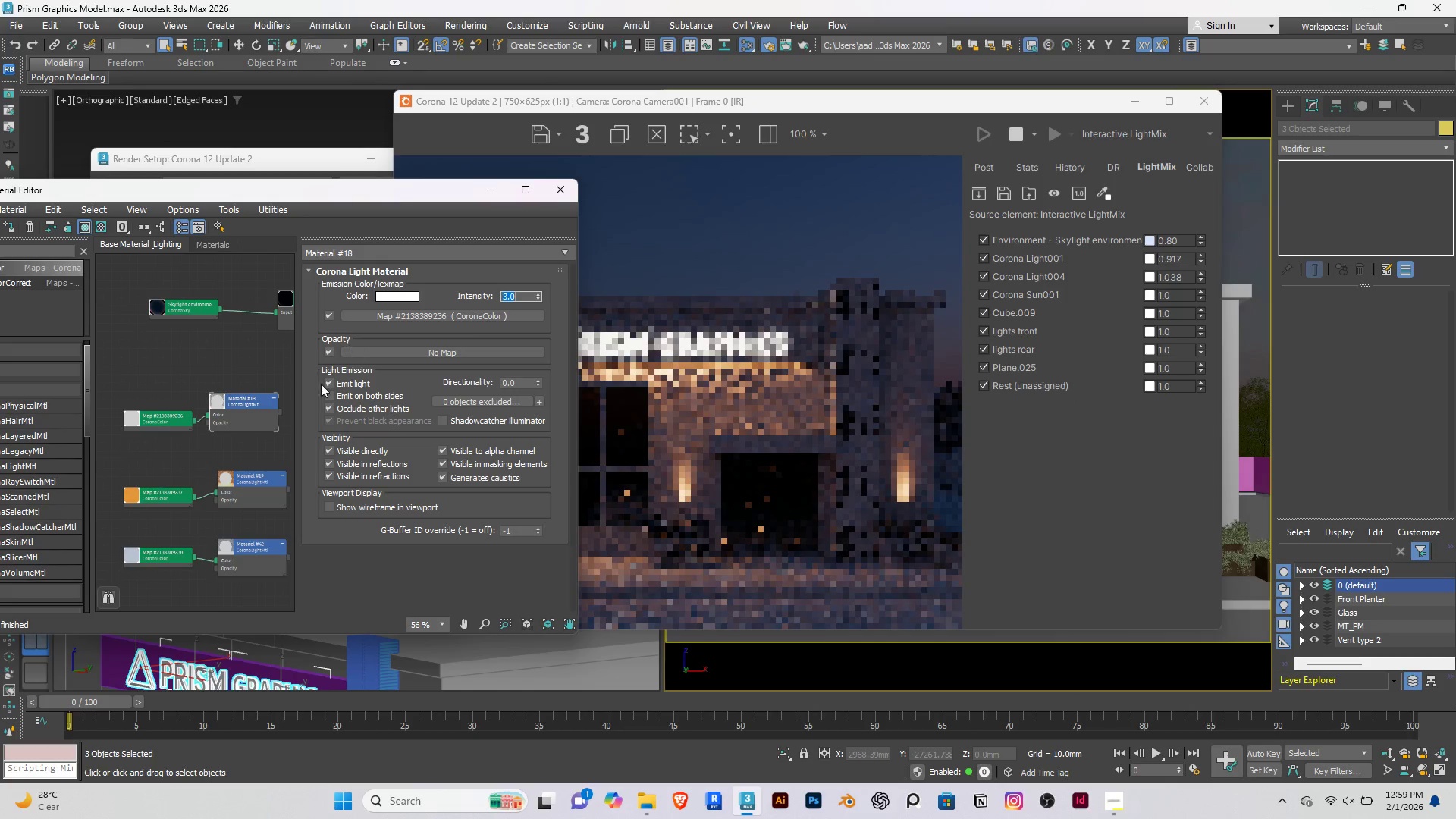 
scroll: coordinate [236, 475], scroll_direction: down, amount: 2.0
 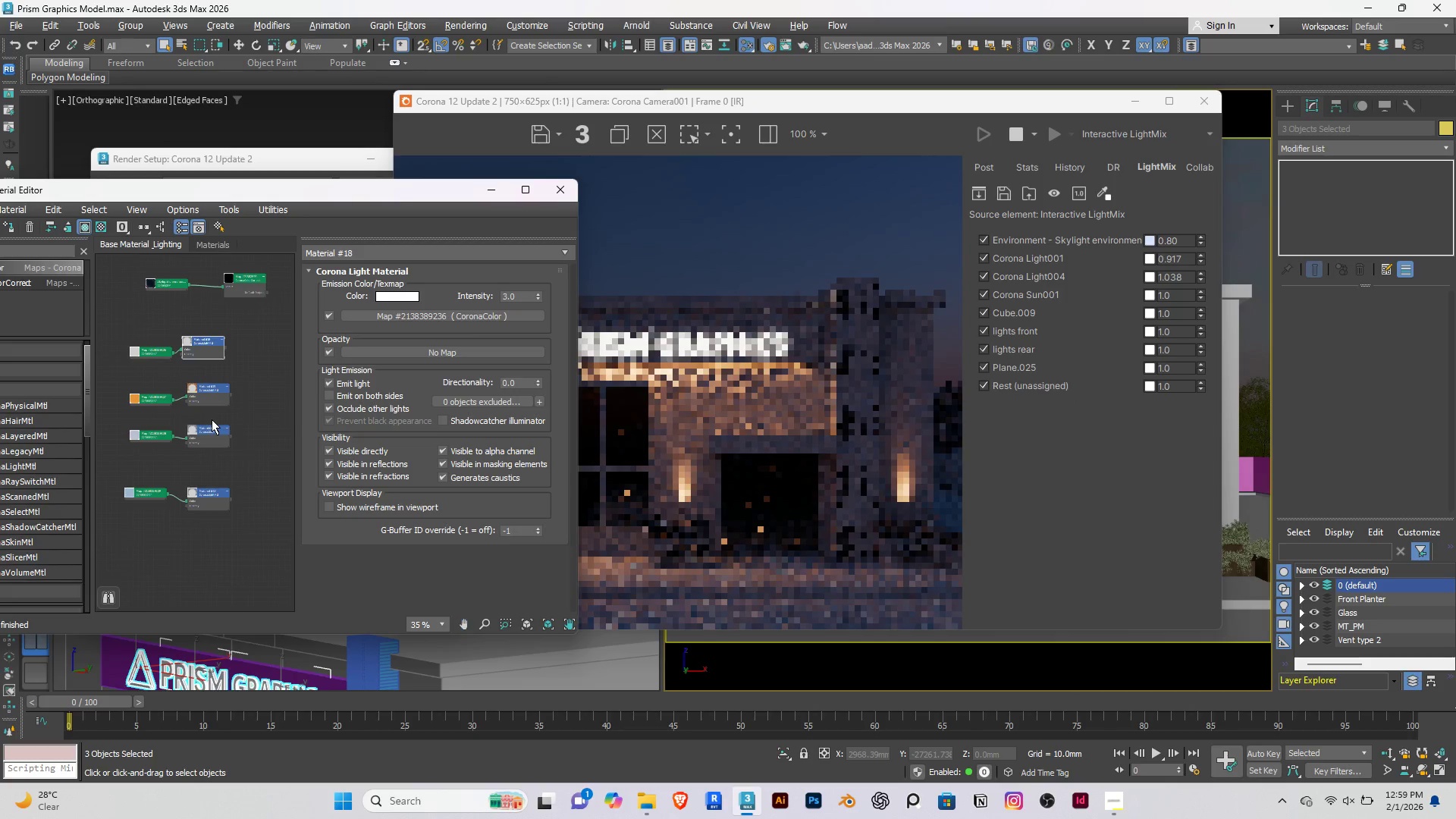 
scroll: coordinate [196, 400], scroll_direction: up, amount: 2.0
 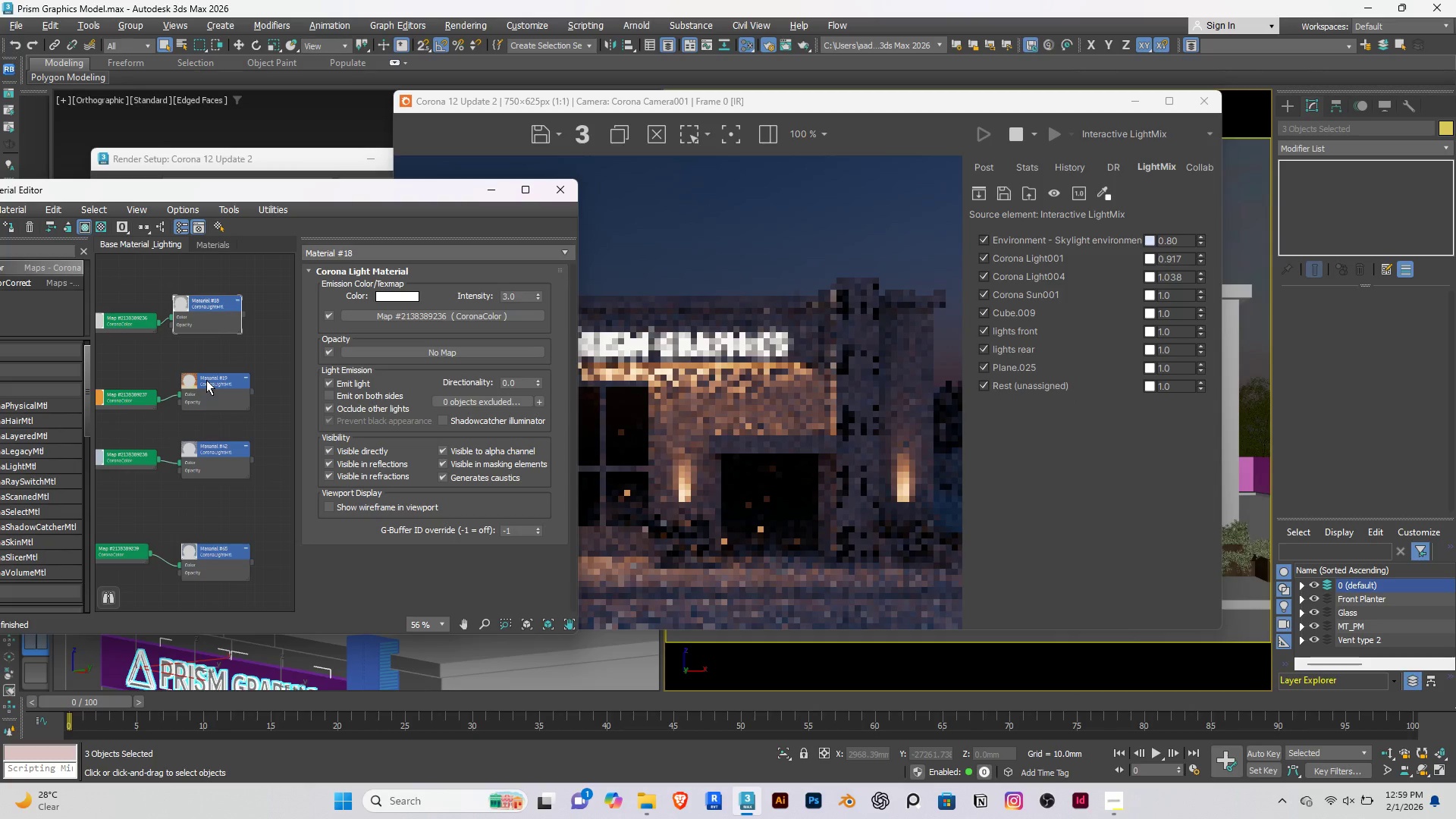 
left_click([206, 380])
 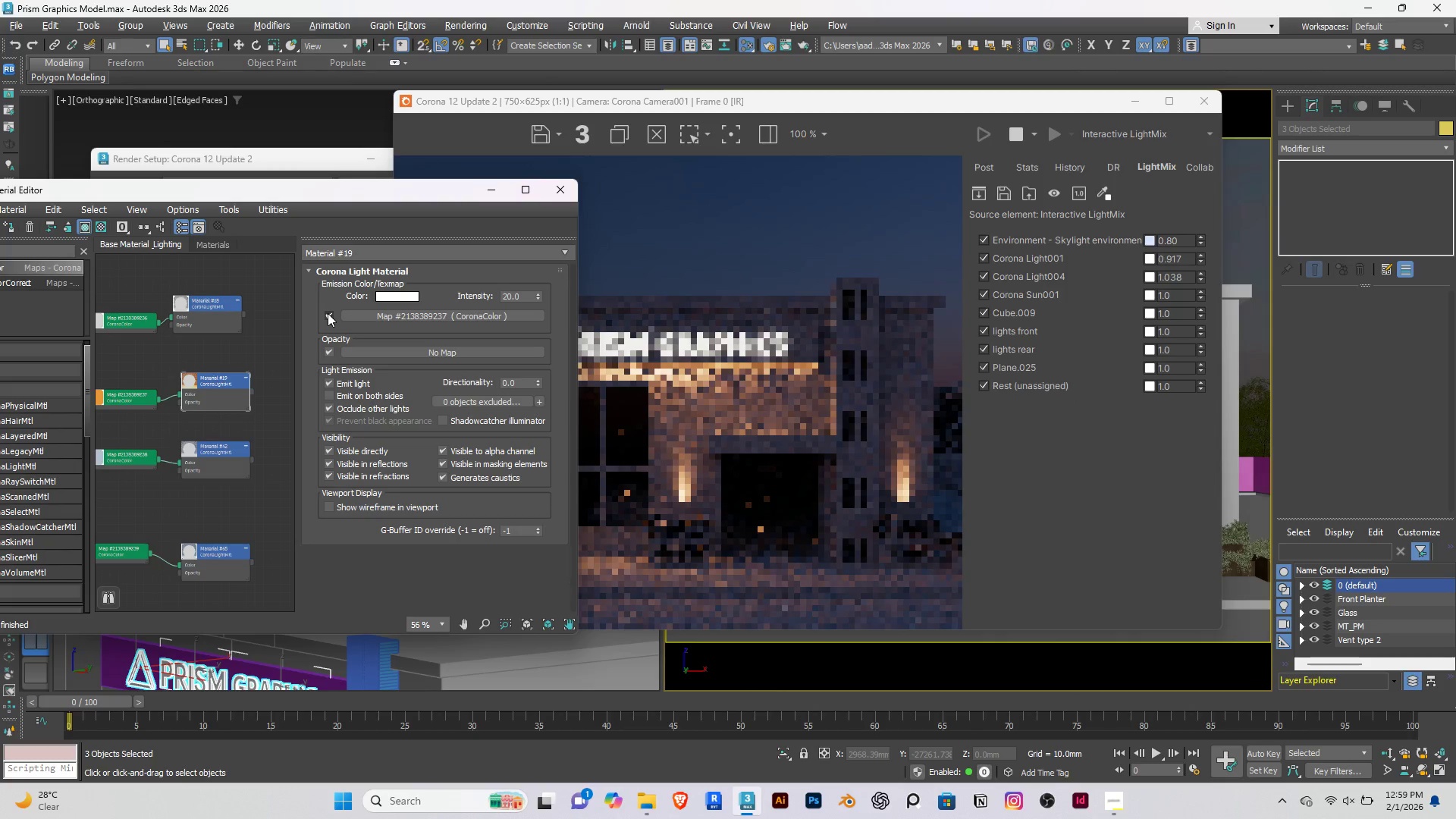 
left_click([389, 296])
 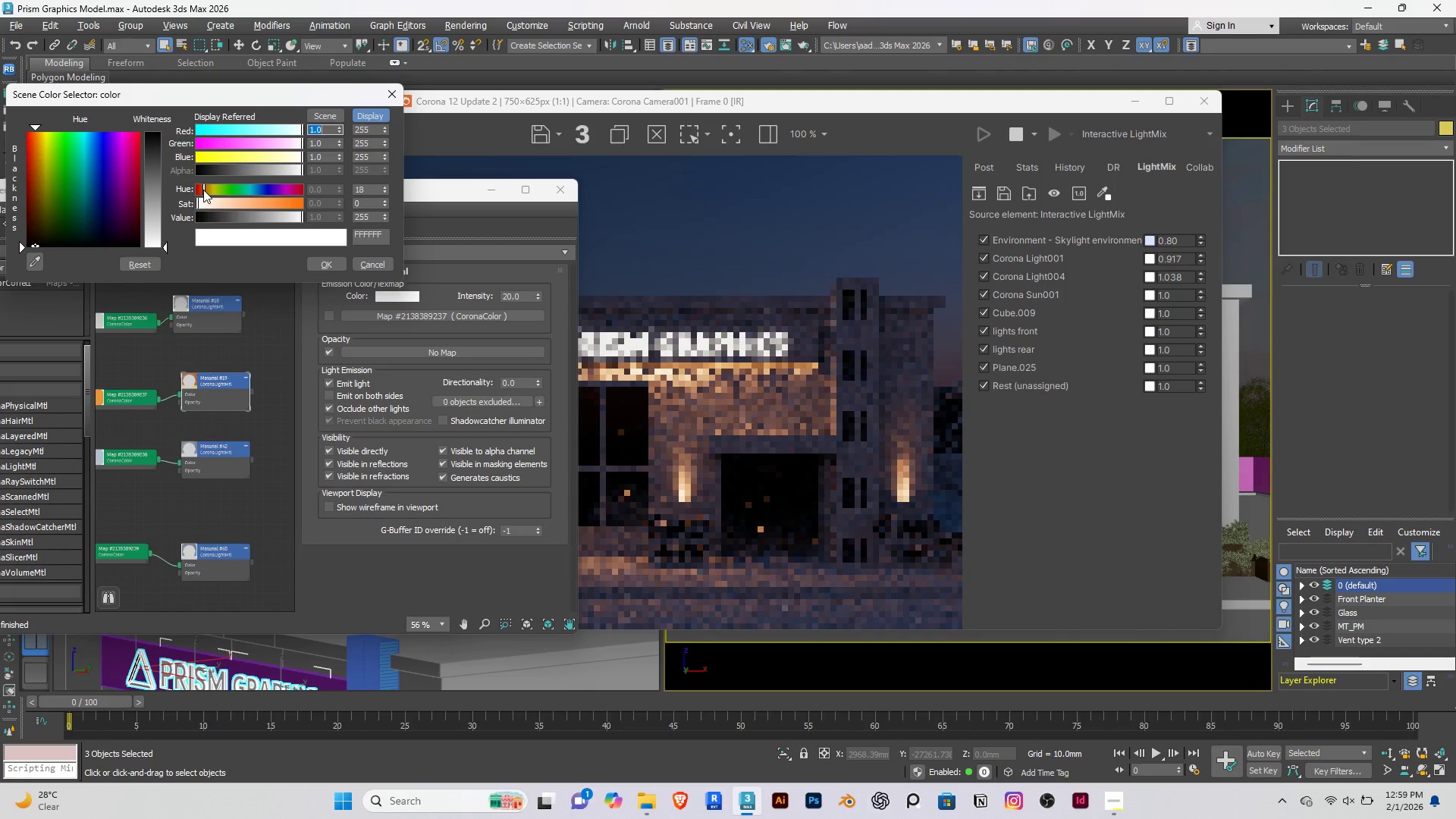 
left_click_drag(start_coordinate=[218, 201], to_coordinate=[285, 190])
 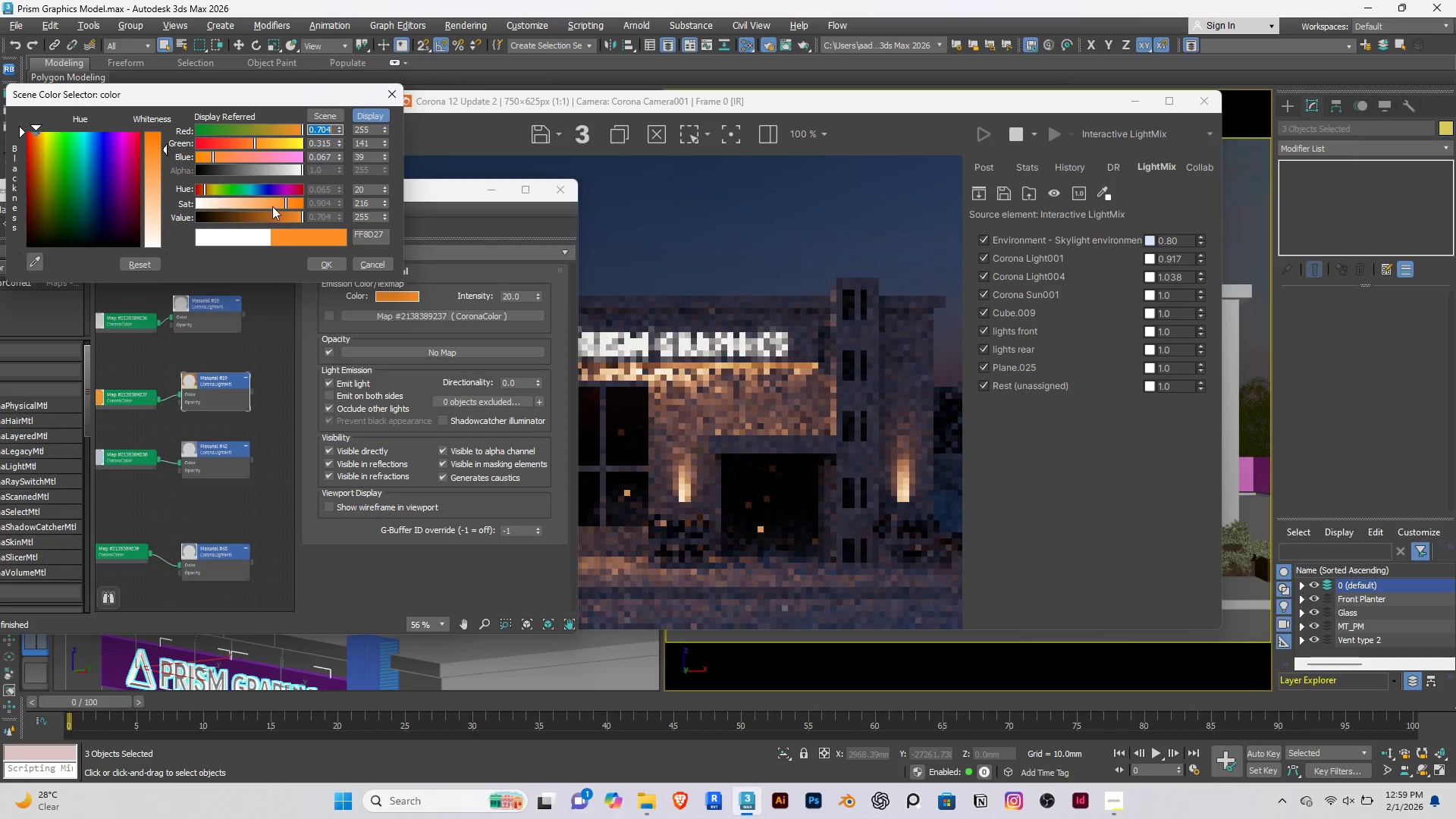 
left_click_drag(start_coordinate=[198, 188], to_coordinate=[193, 189])
 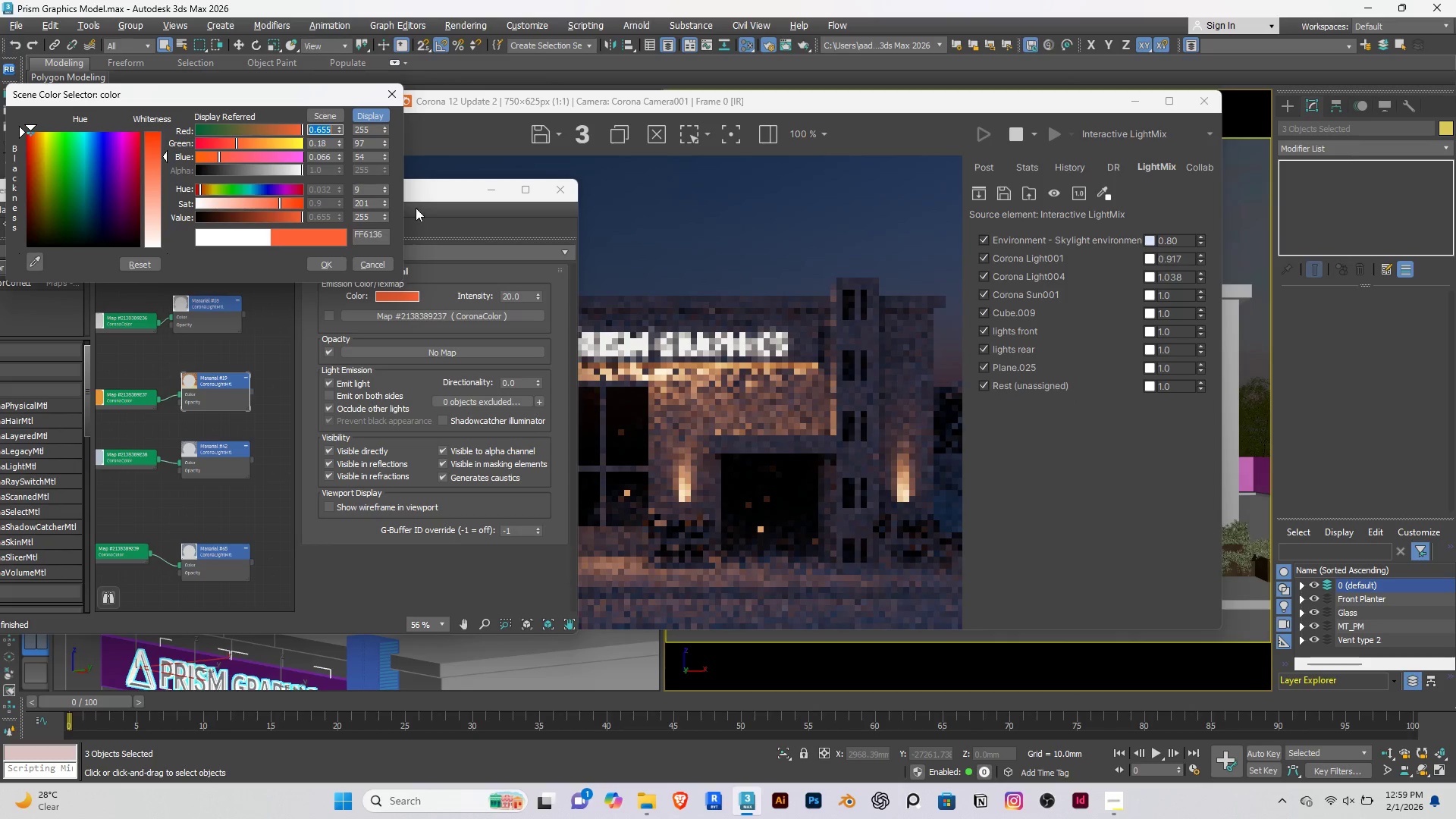 
left_click([1011, 124])
 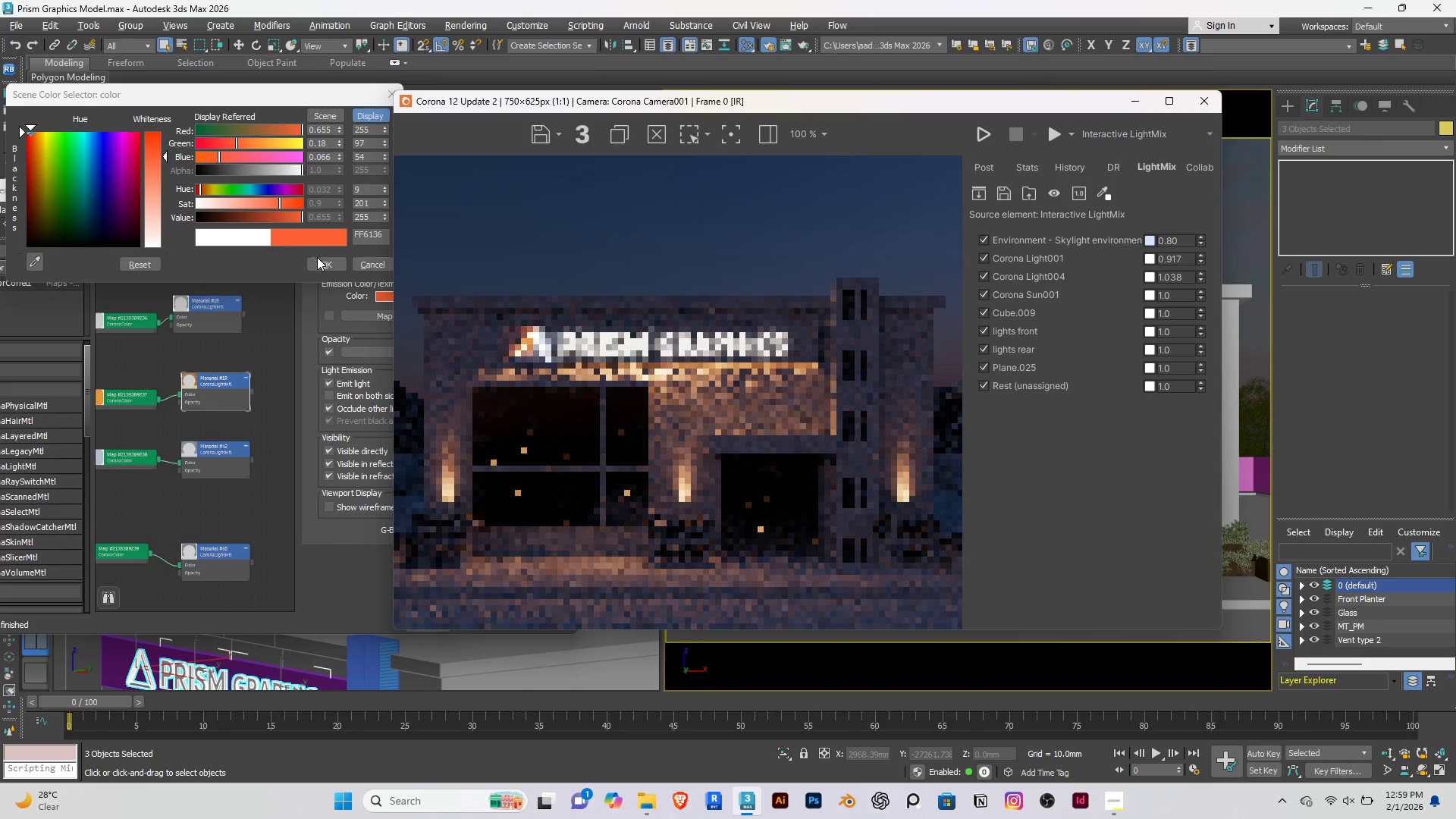 
left_click([324, 261])
 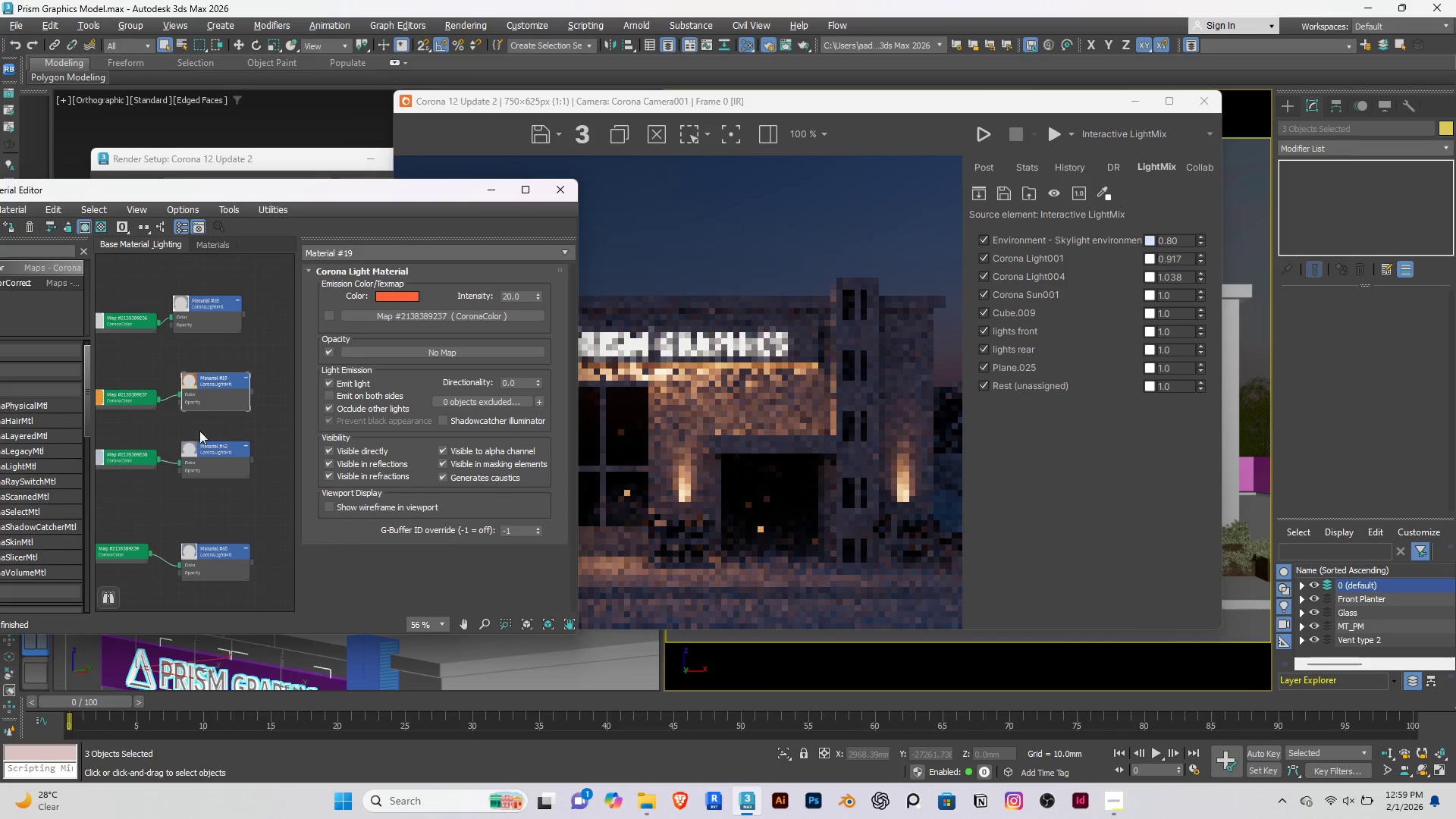 
left_click([199, 448])
 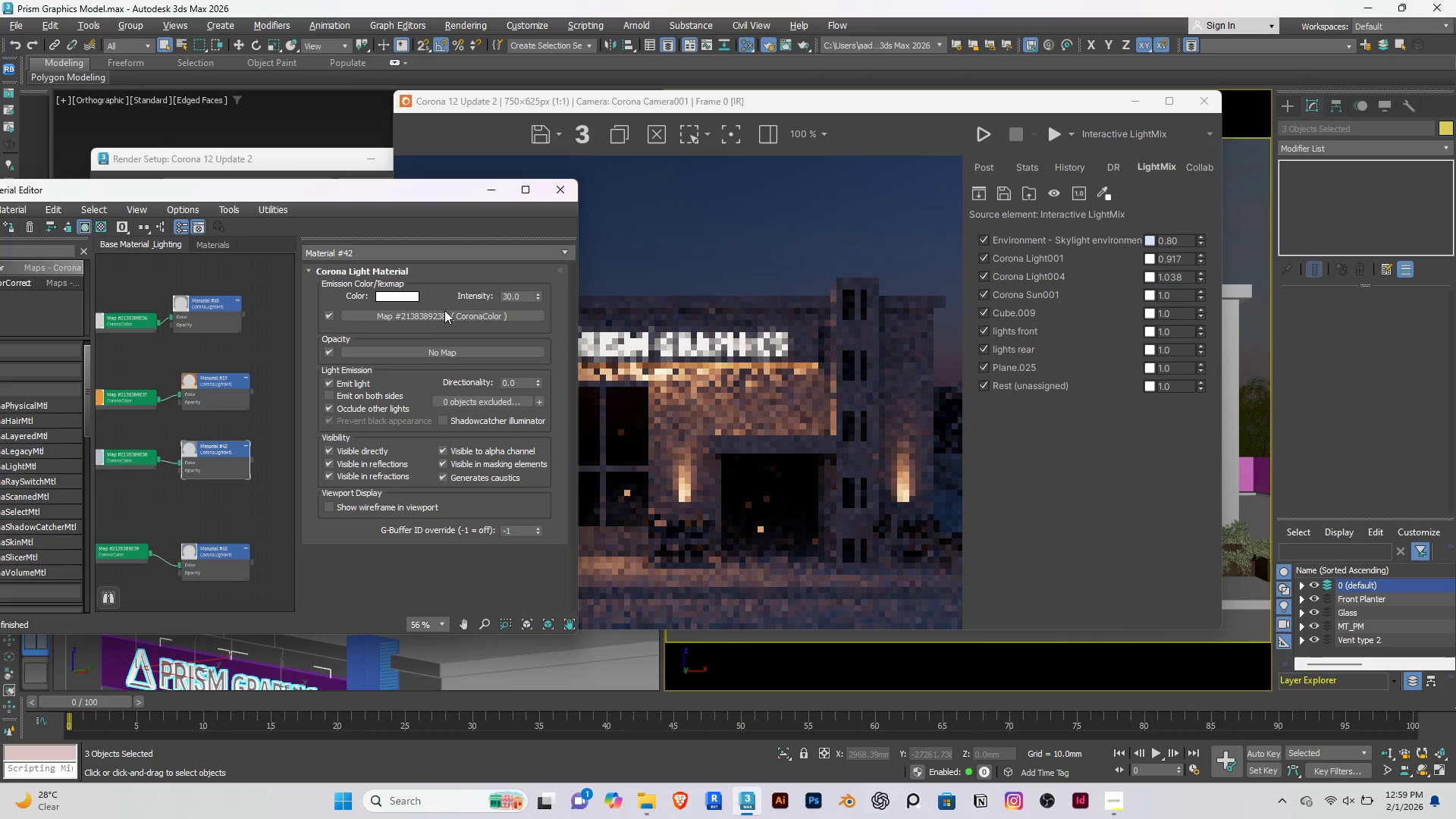 
left_click([397, 298])
 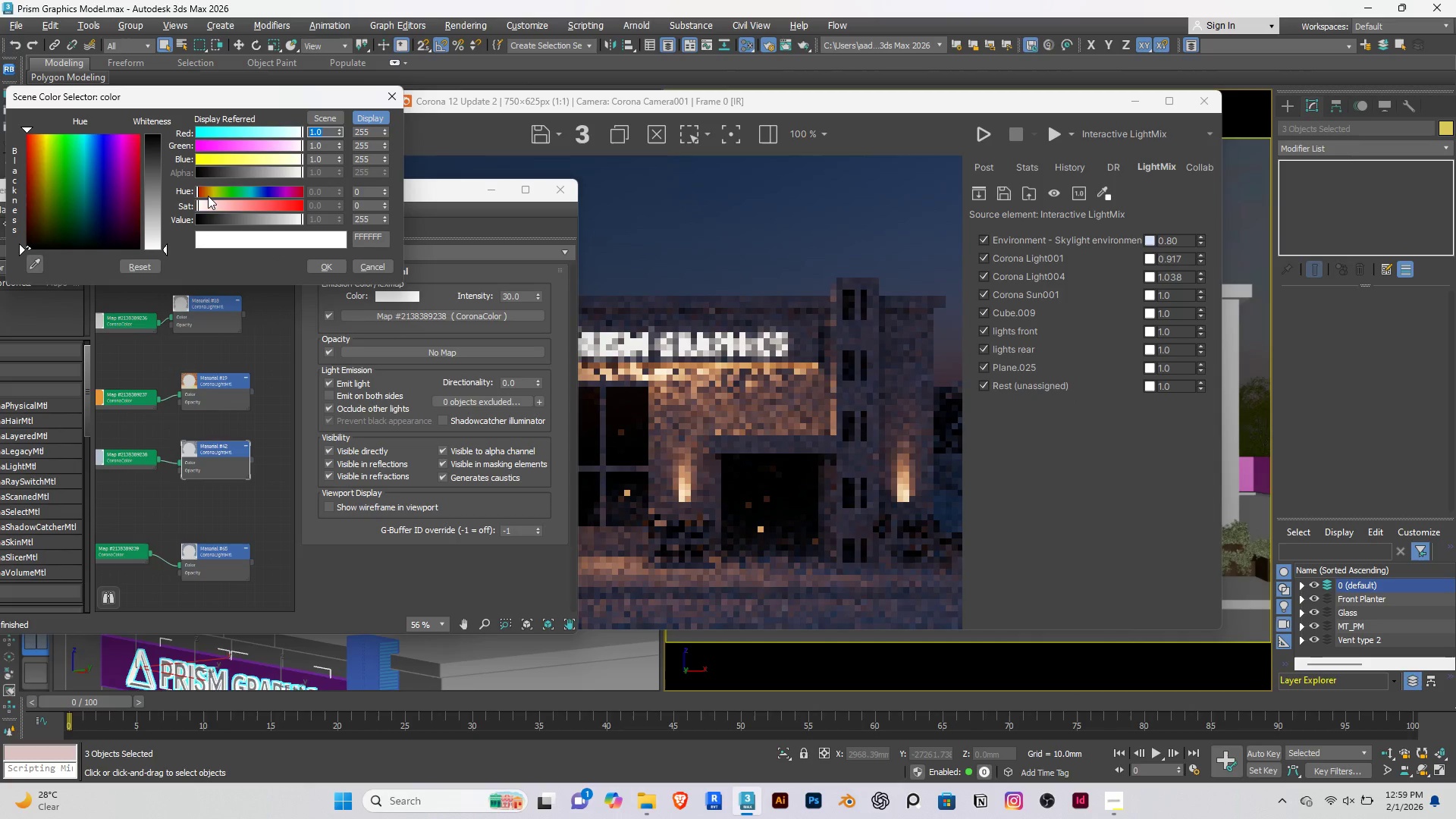 
left_click_drag(start_coordinate=[208, 196], to_coordinate=[229, 196])
 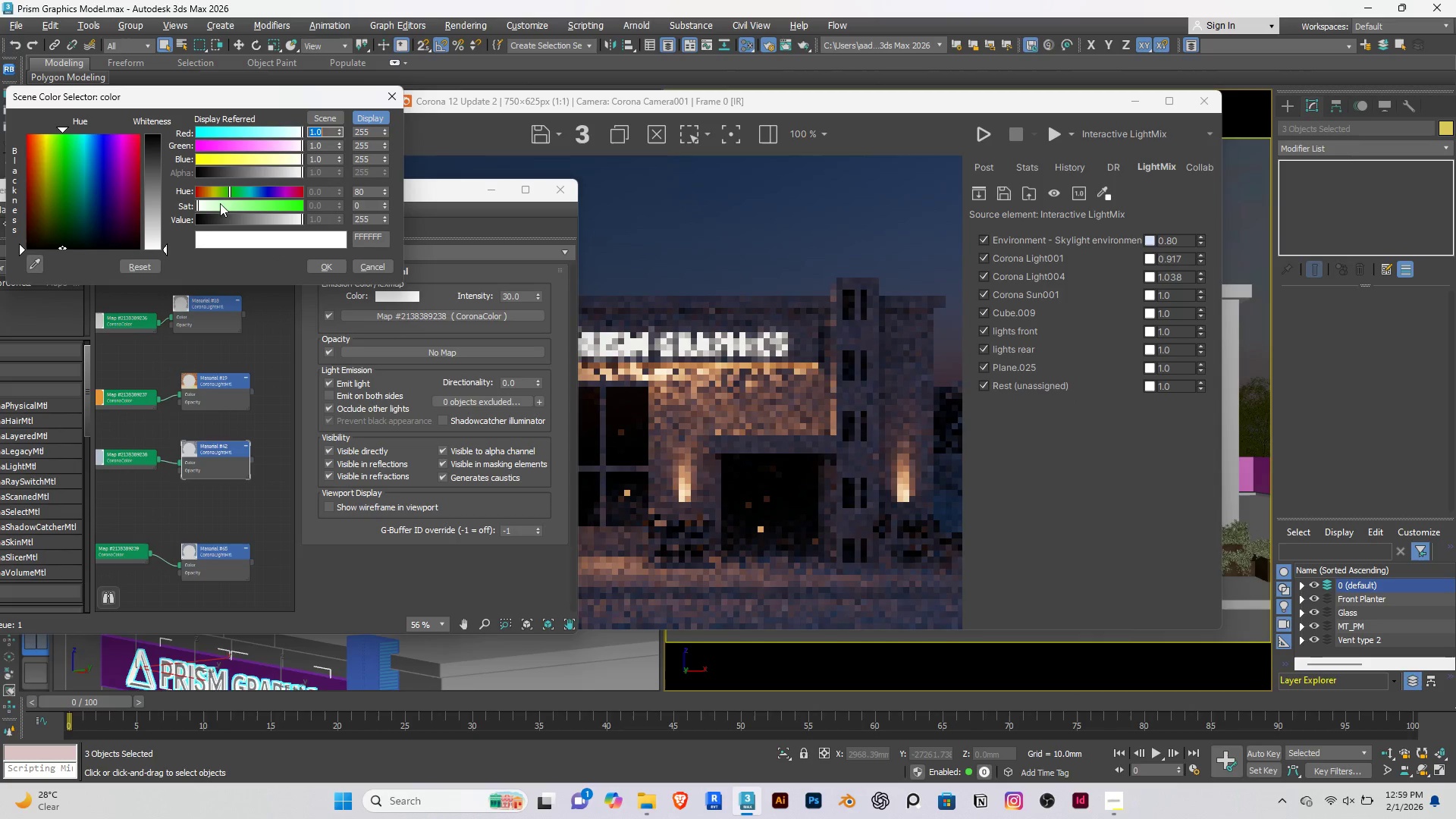 
left_click_drag(start_coordinate=[220, 203], to_coordinate=[280, 208])
 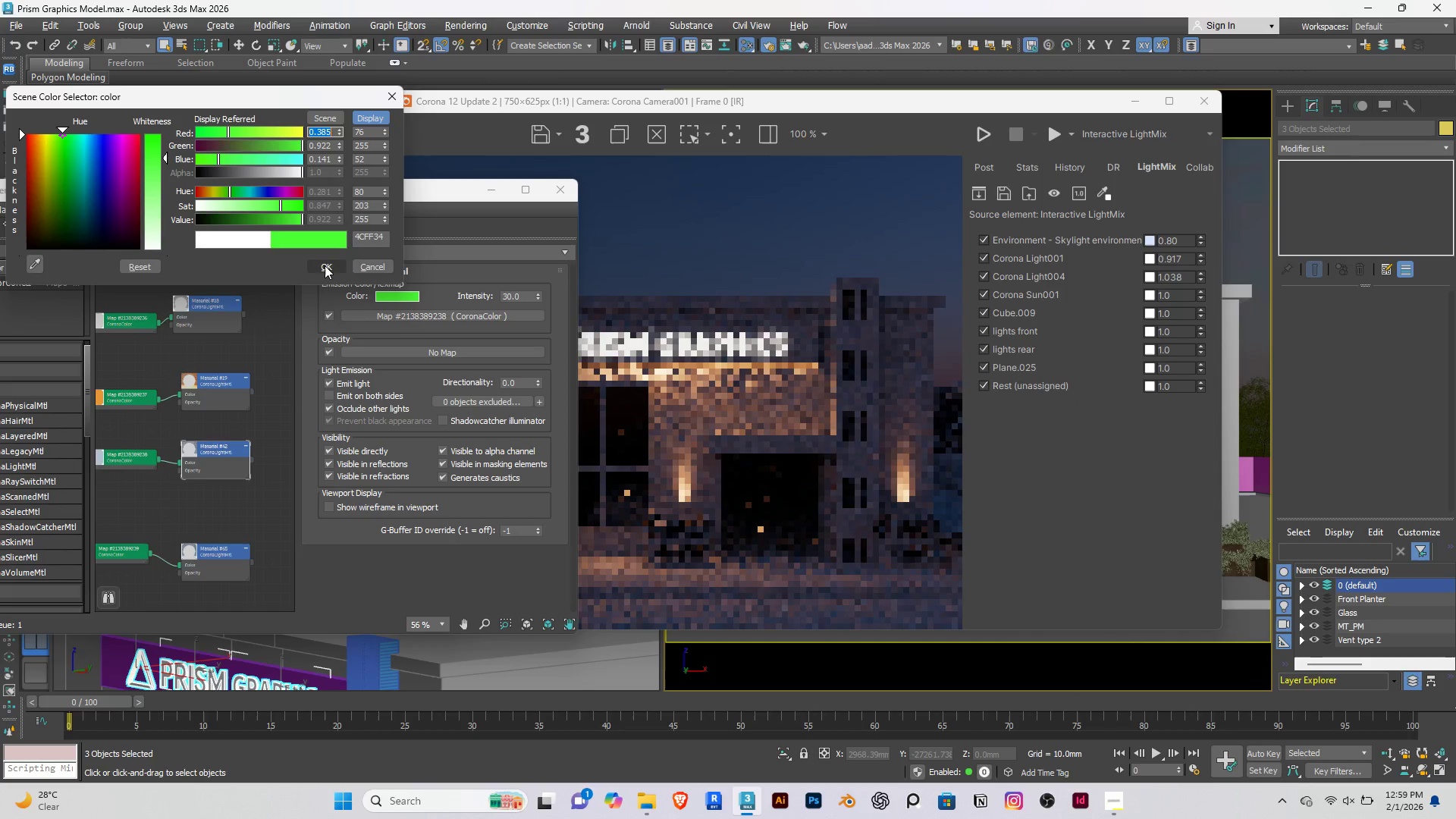 
left_click([325, 265])
 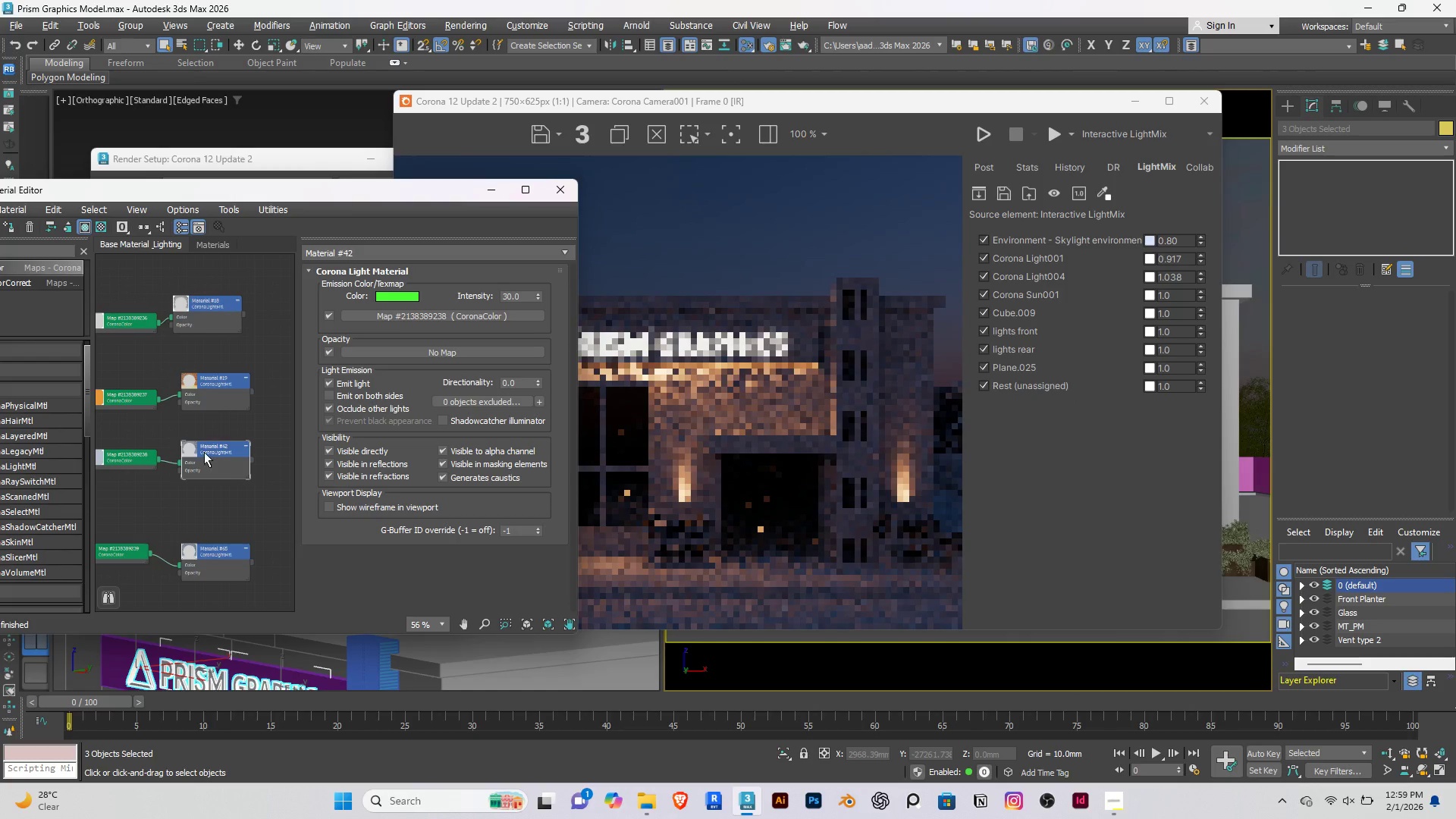 
scroll: coordinate [176, 416], scroll_direction: up, amount: 3.0
 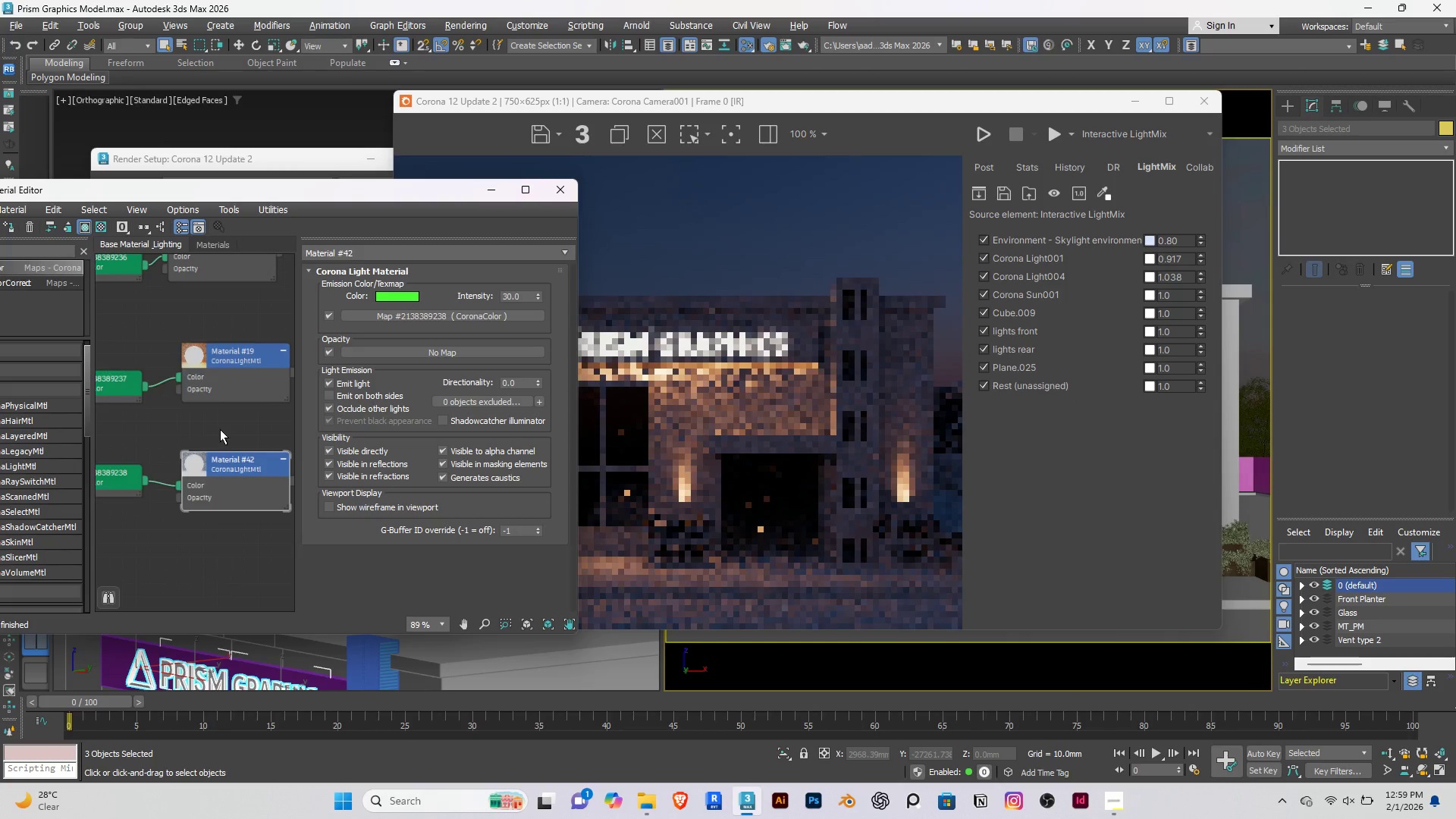 
left_click([322, 310])
 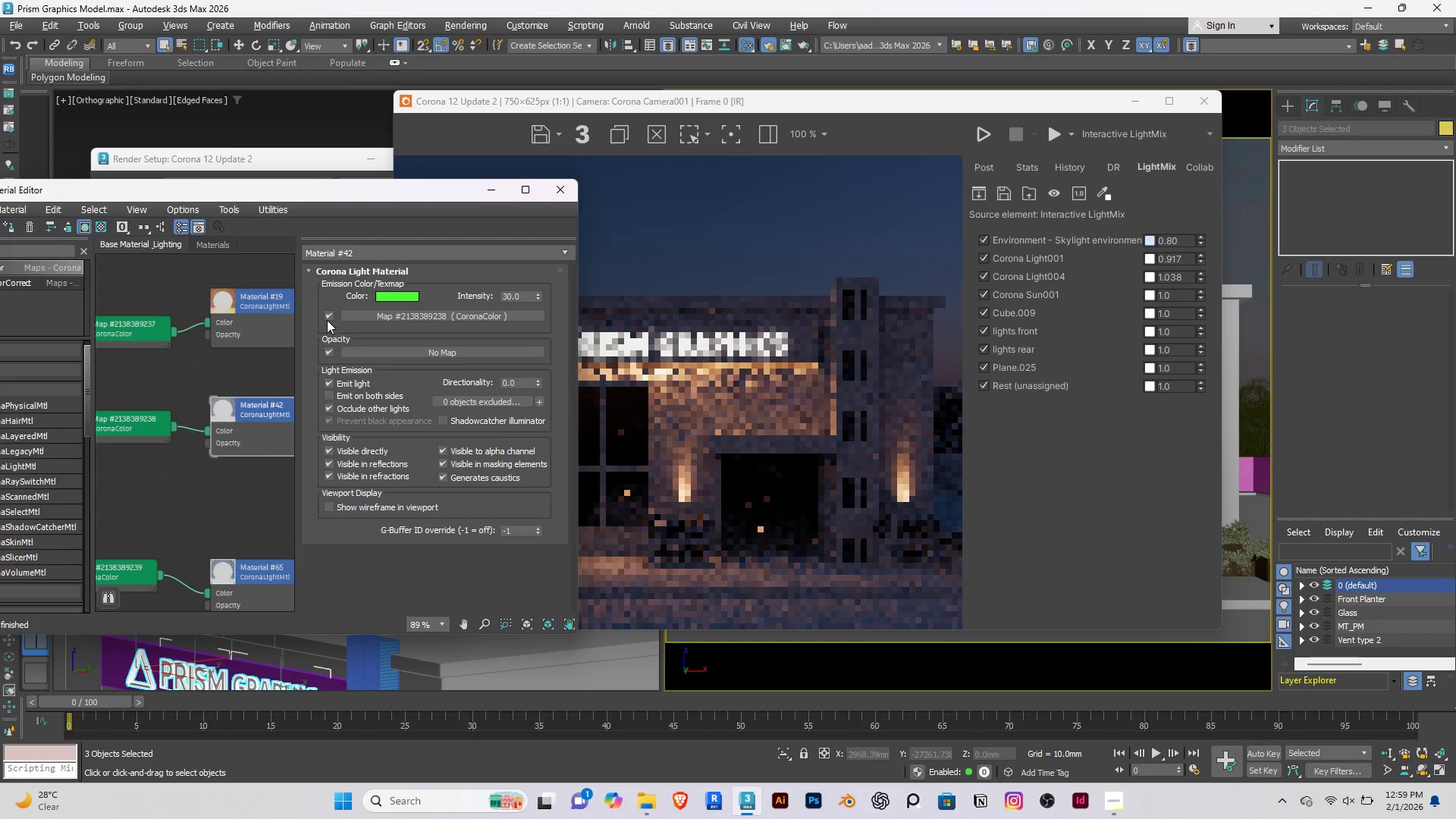 
left_click([326, 311])
 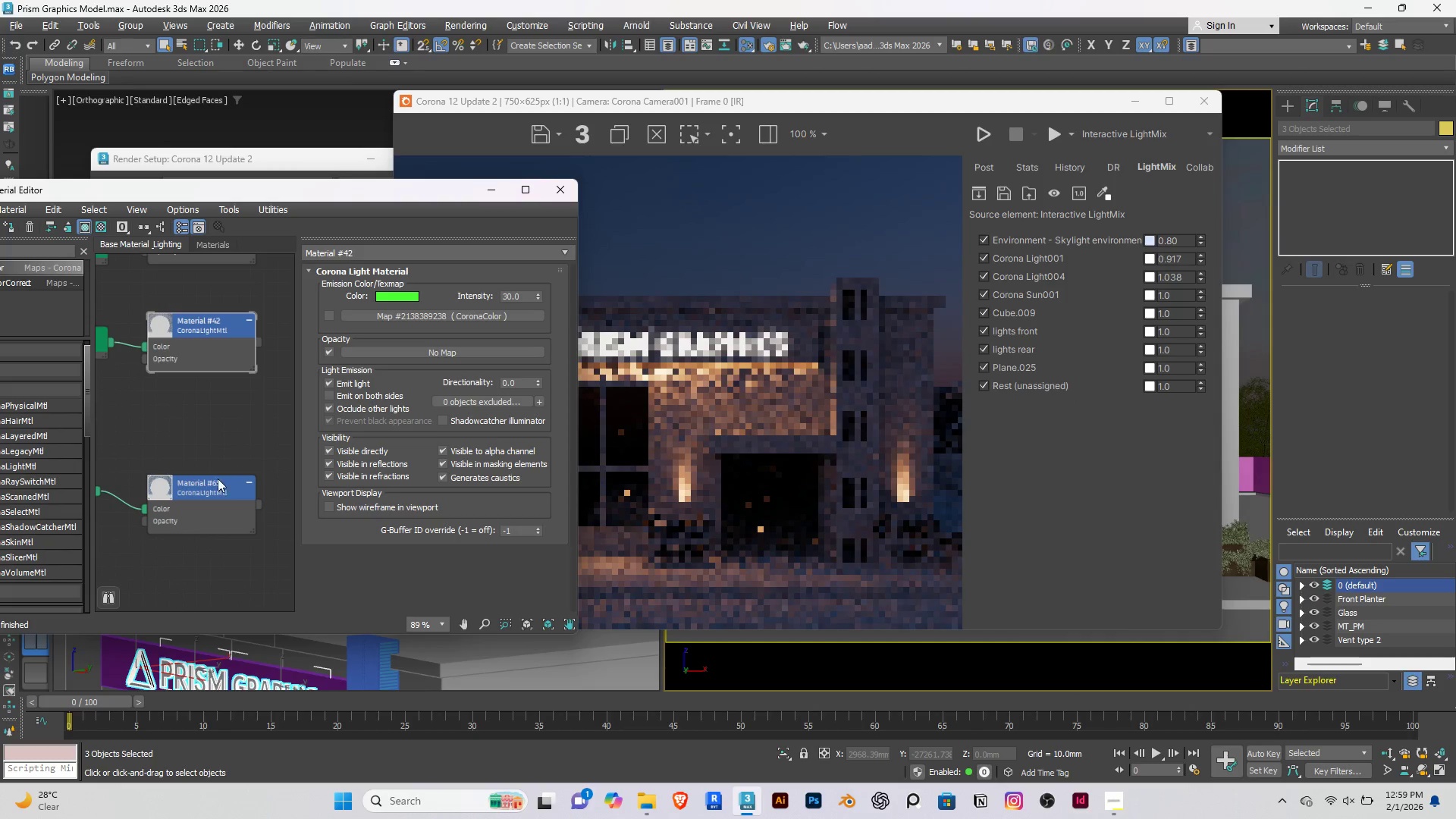 
left_click([206, 485])
 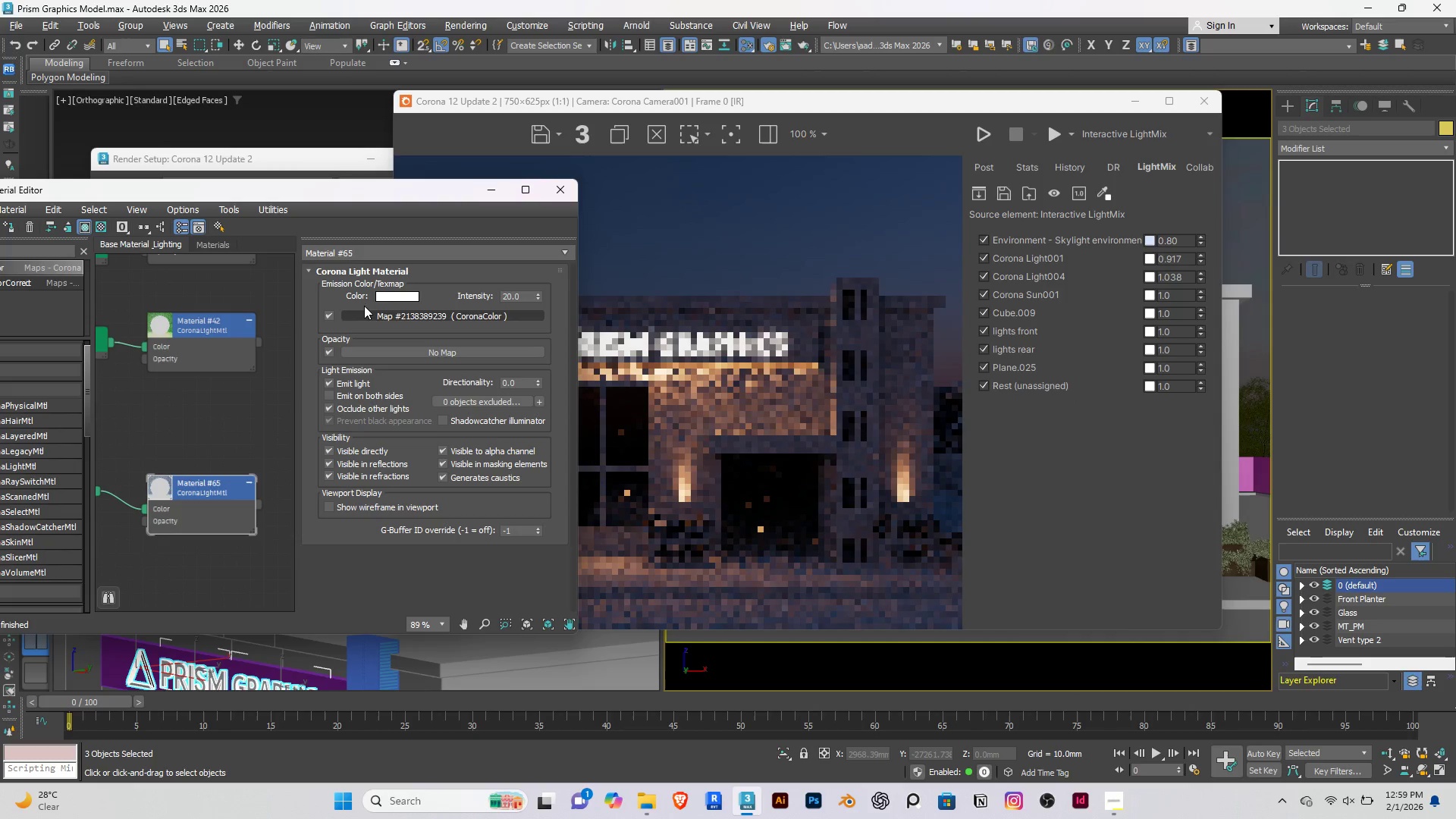 
left_click([390, 292])
 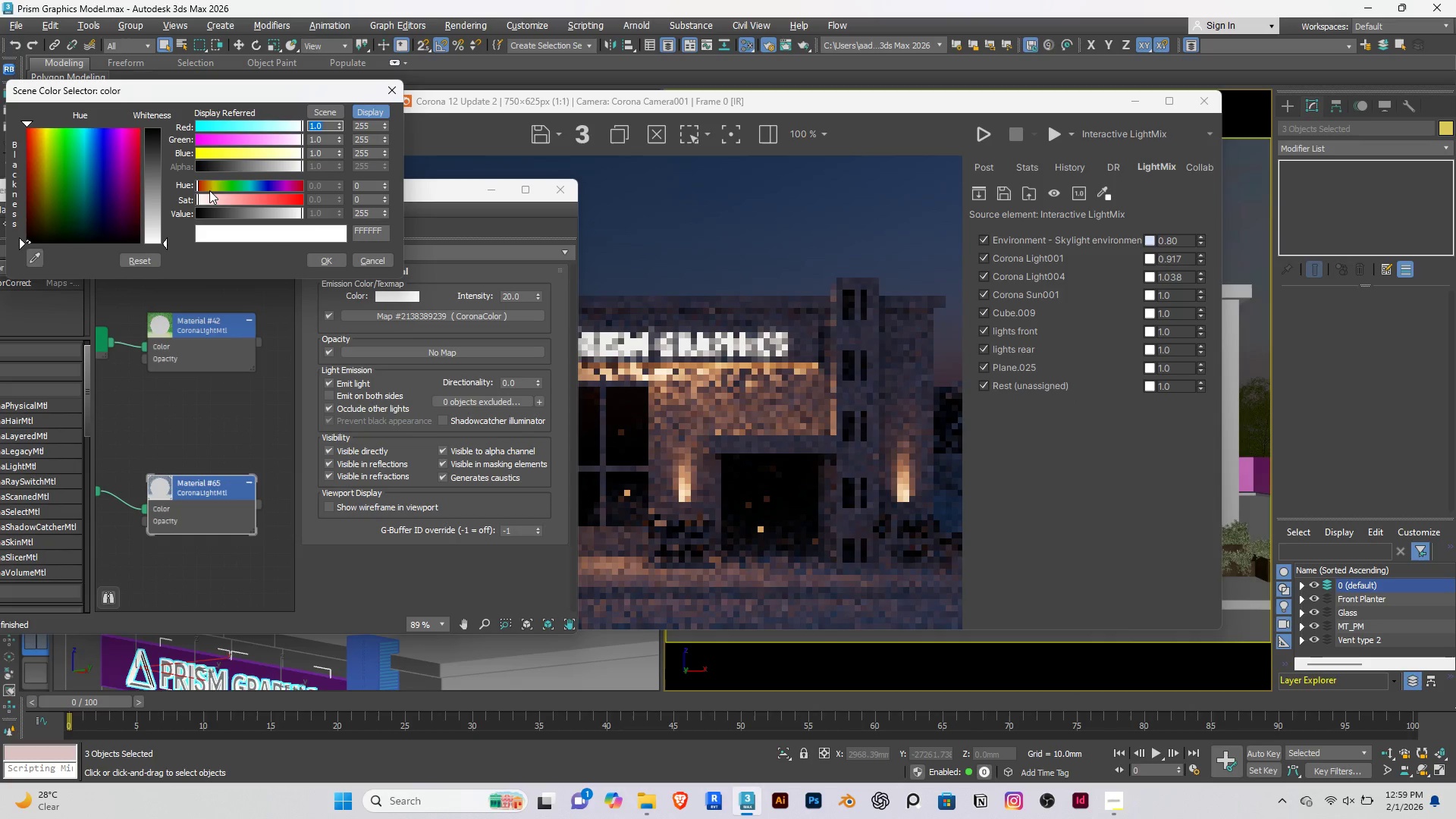 
left_click_drag(start_coordinate=[206, 187], to_coordinate=[256, 184])
 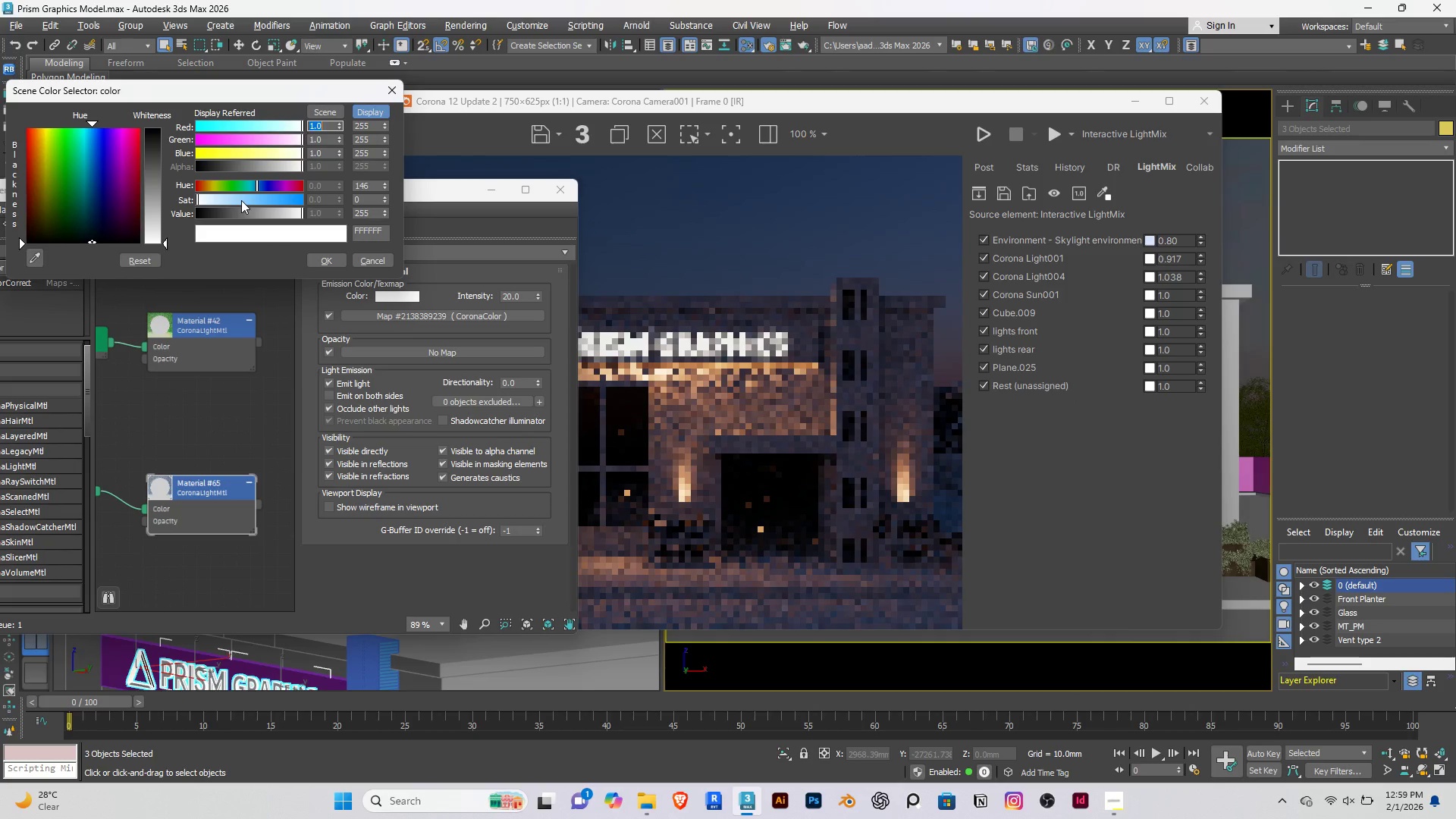 
left_click_drag(start_coordinate=[241, 200], to_coordinate=[276, 198])
 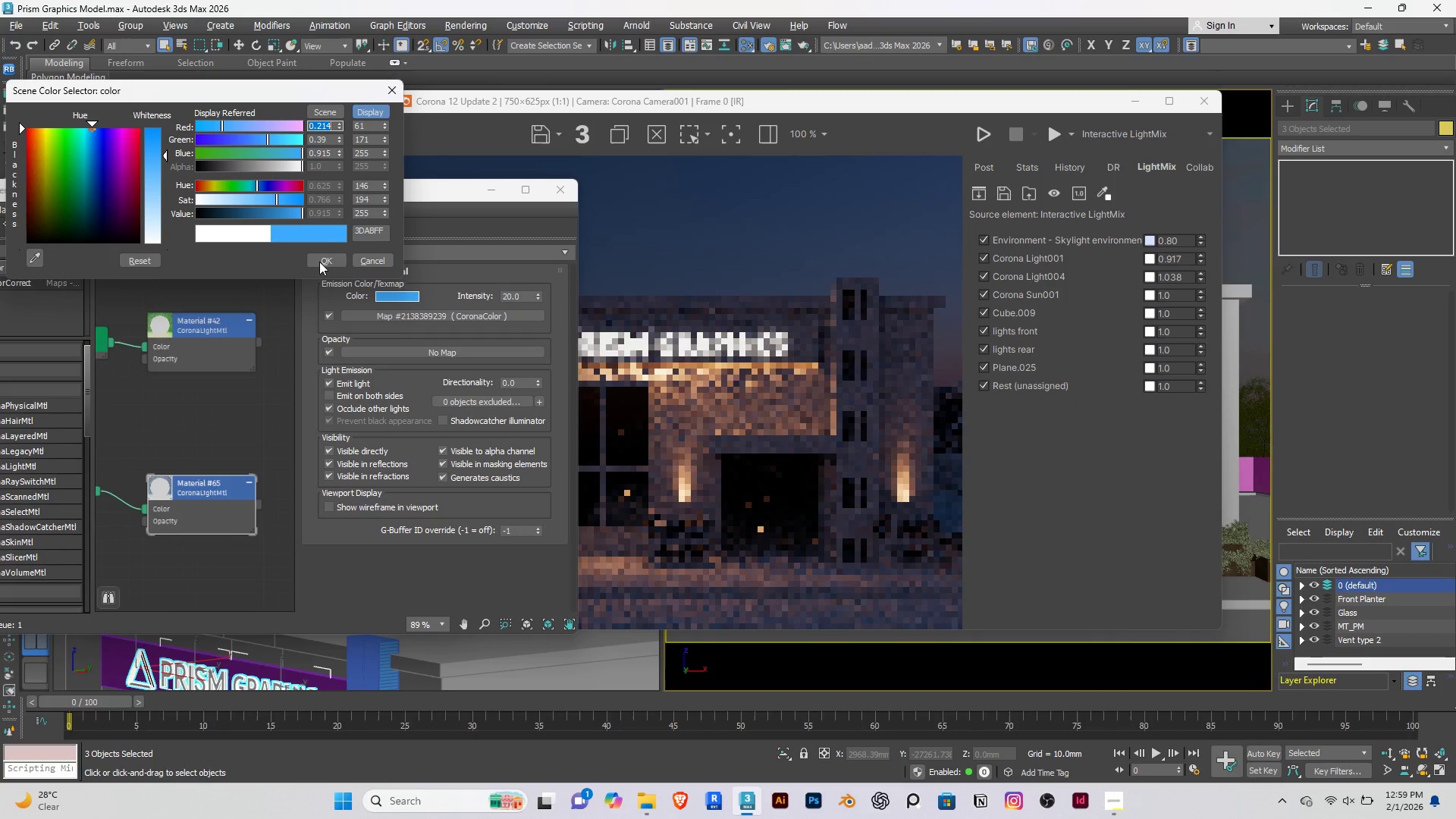 
left_click([320, 262])
 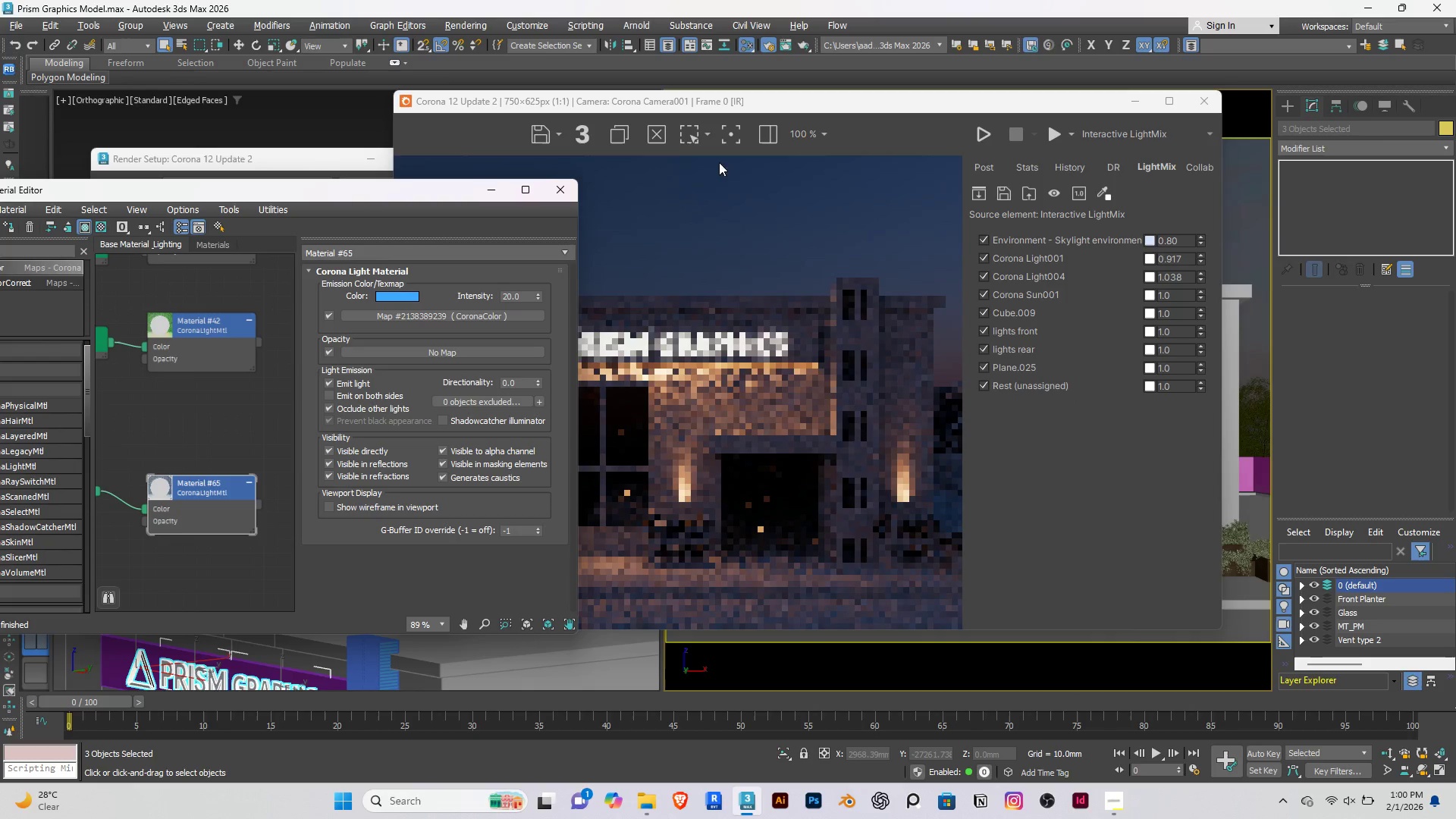 
left_click_drag(start_coordinate=[734, 104], to_coordinate=[719, 384])
 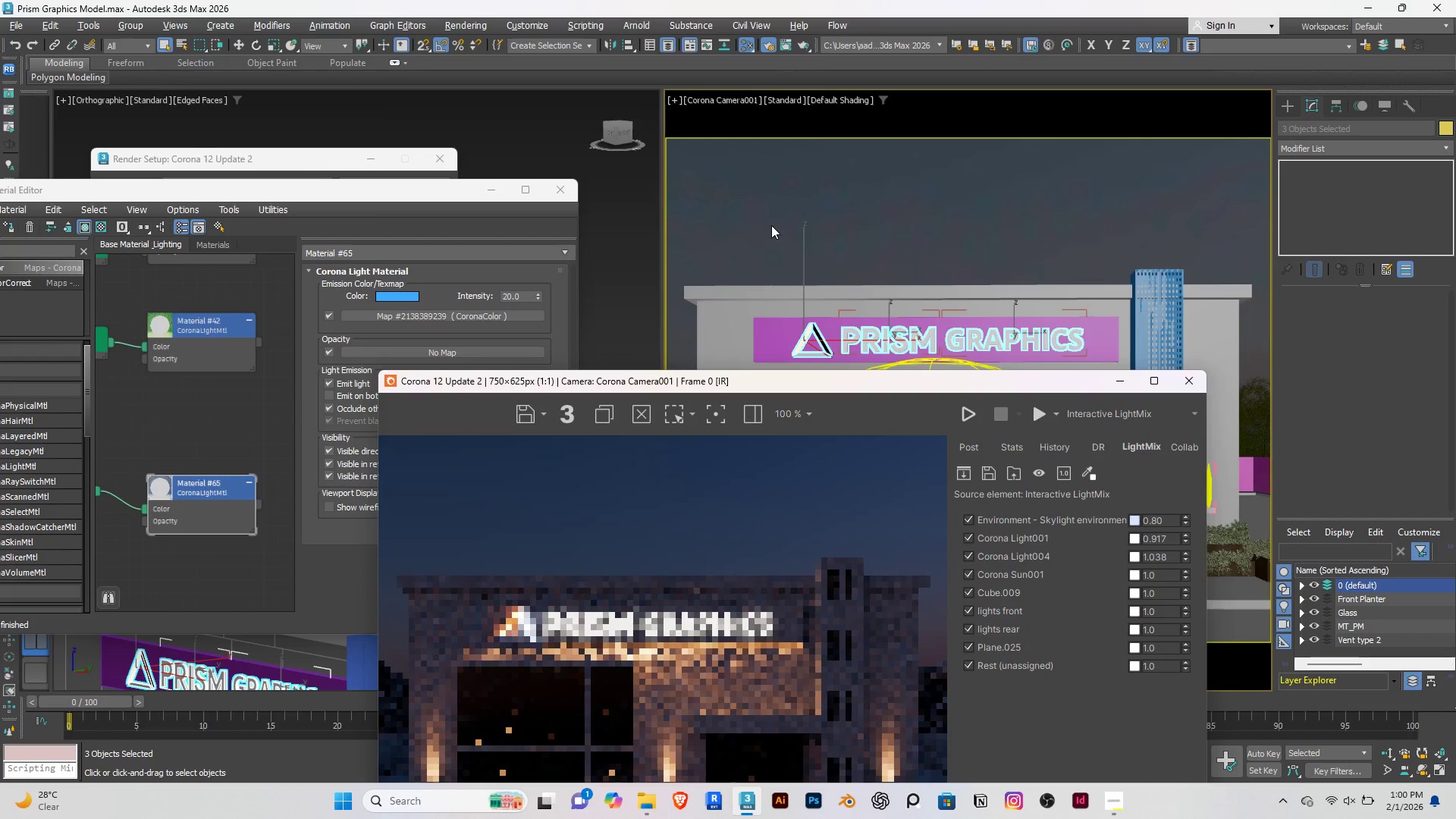 
left_click([771, 225])
 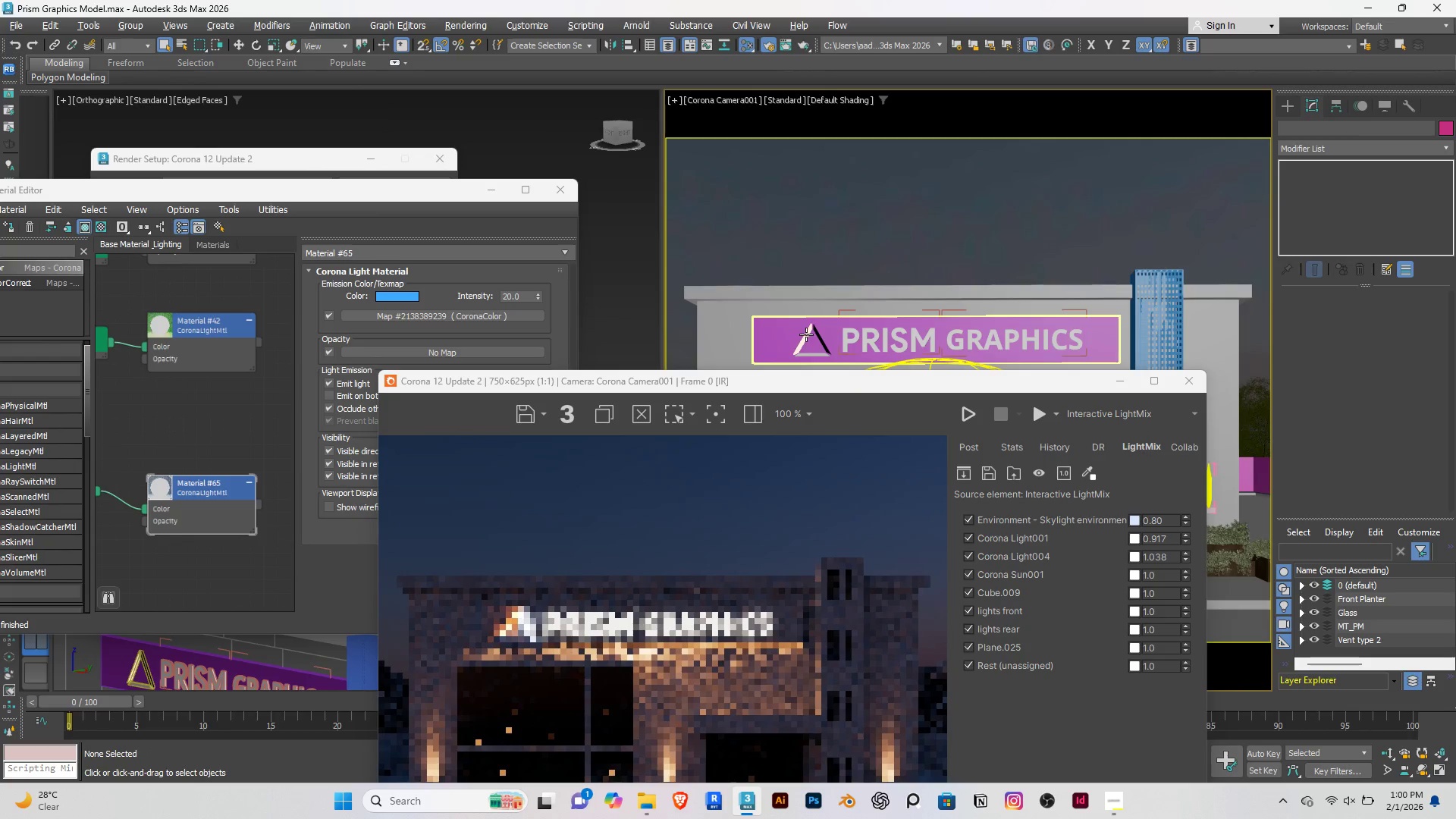 
left_click([807, 334])
 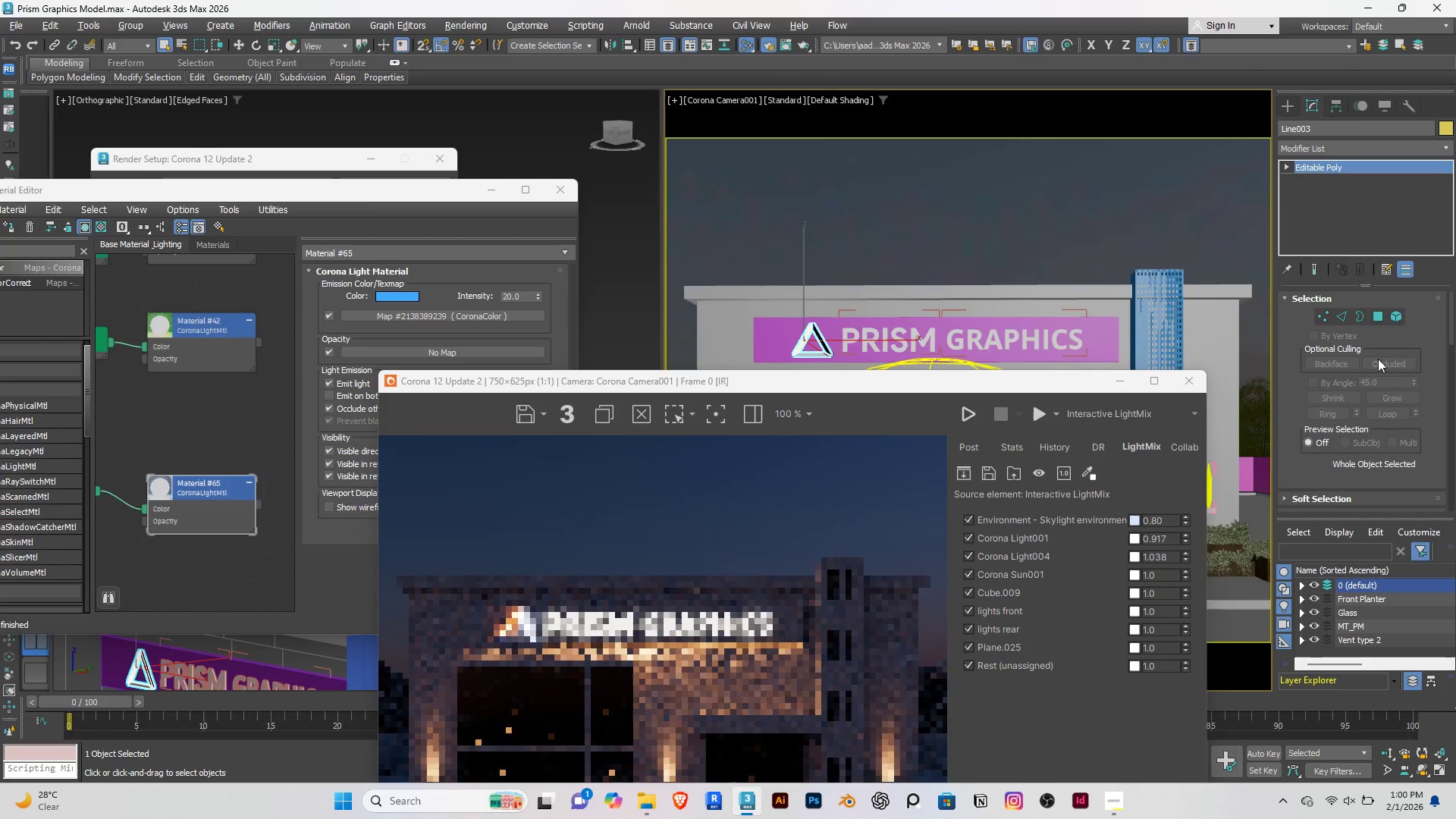 
left_click([1392, 315])
 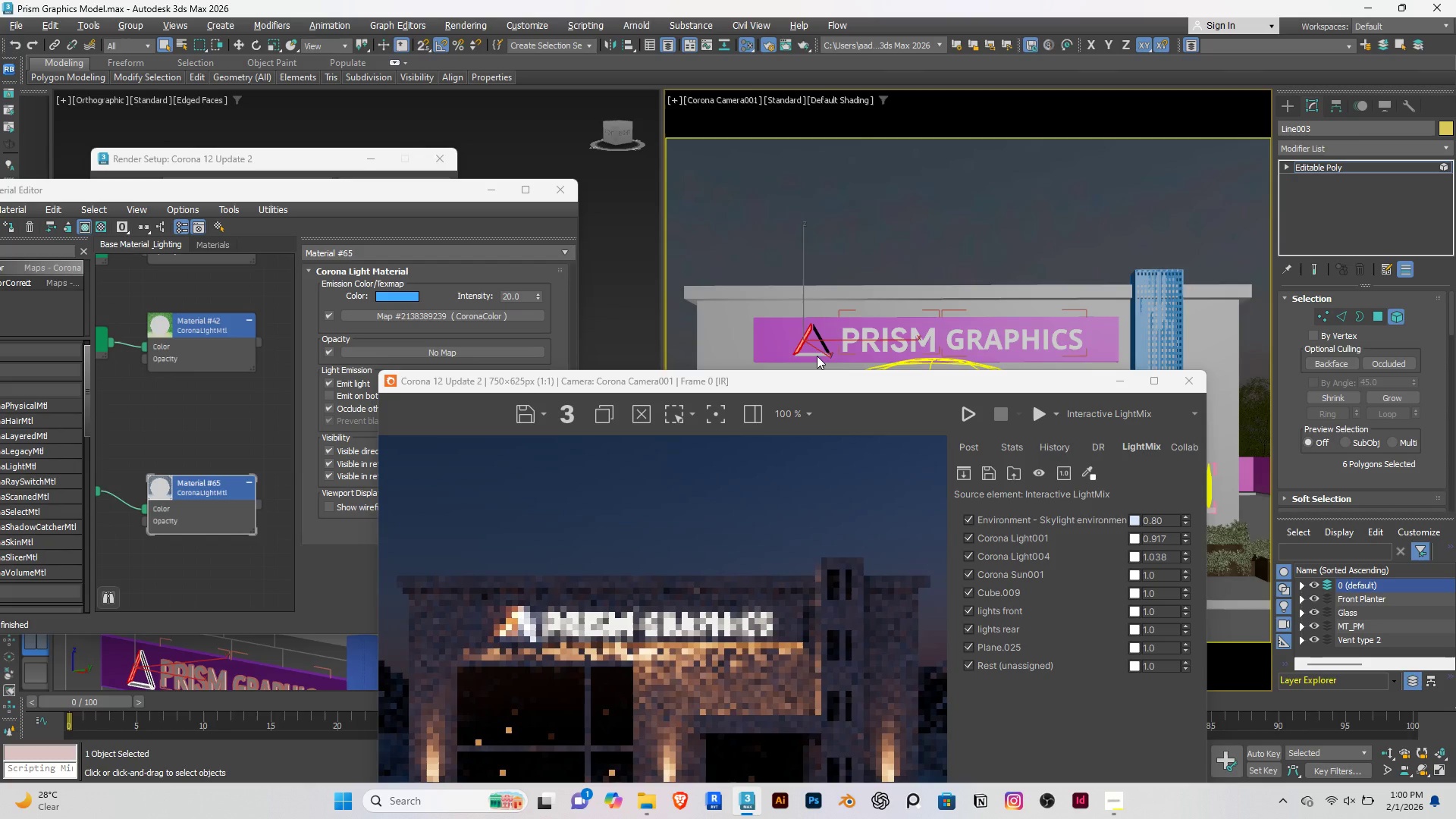 
left_click([815, 355])
 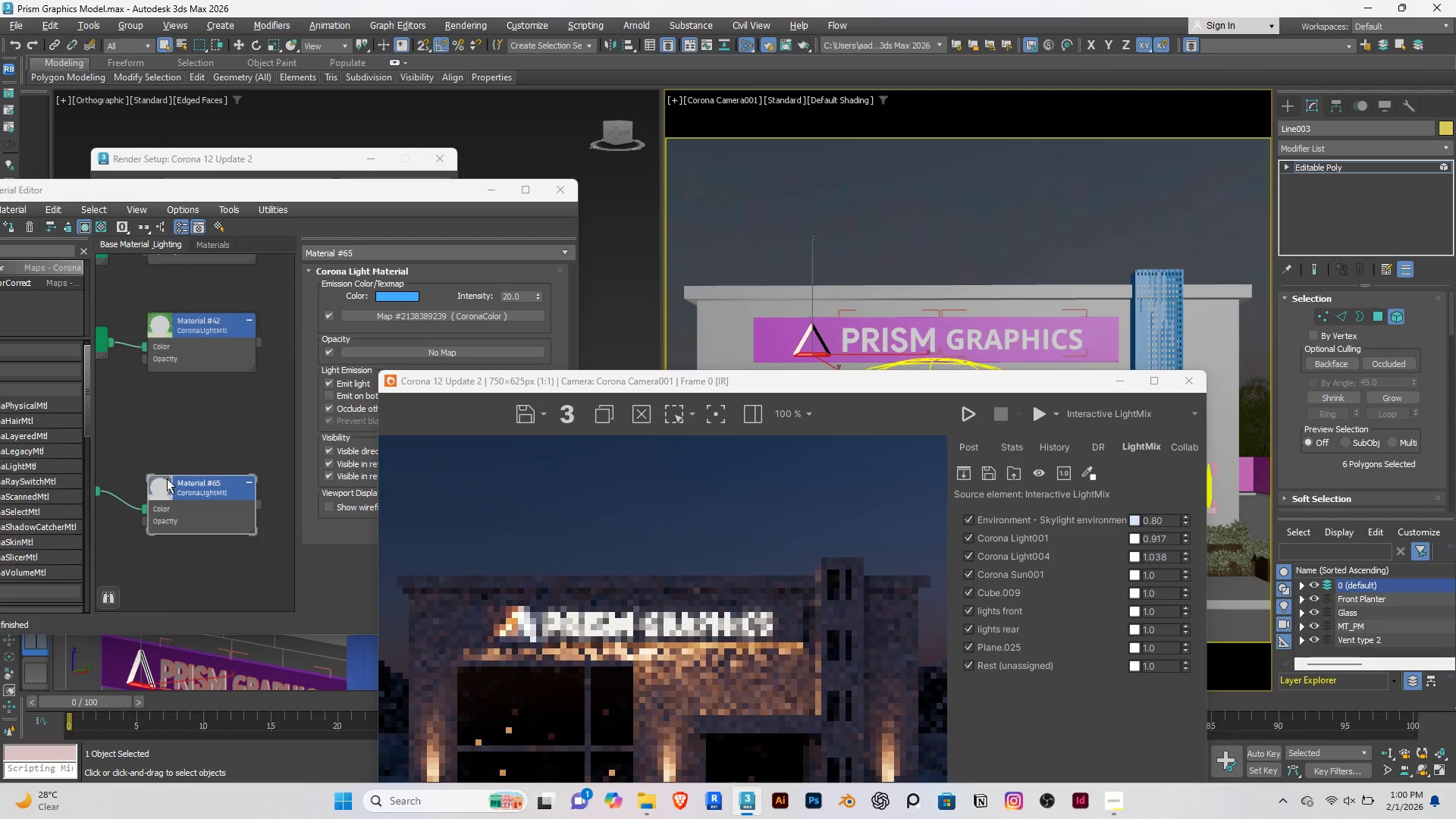 
left_click([183, 482])
 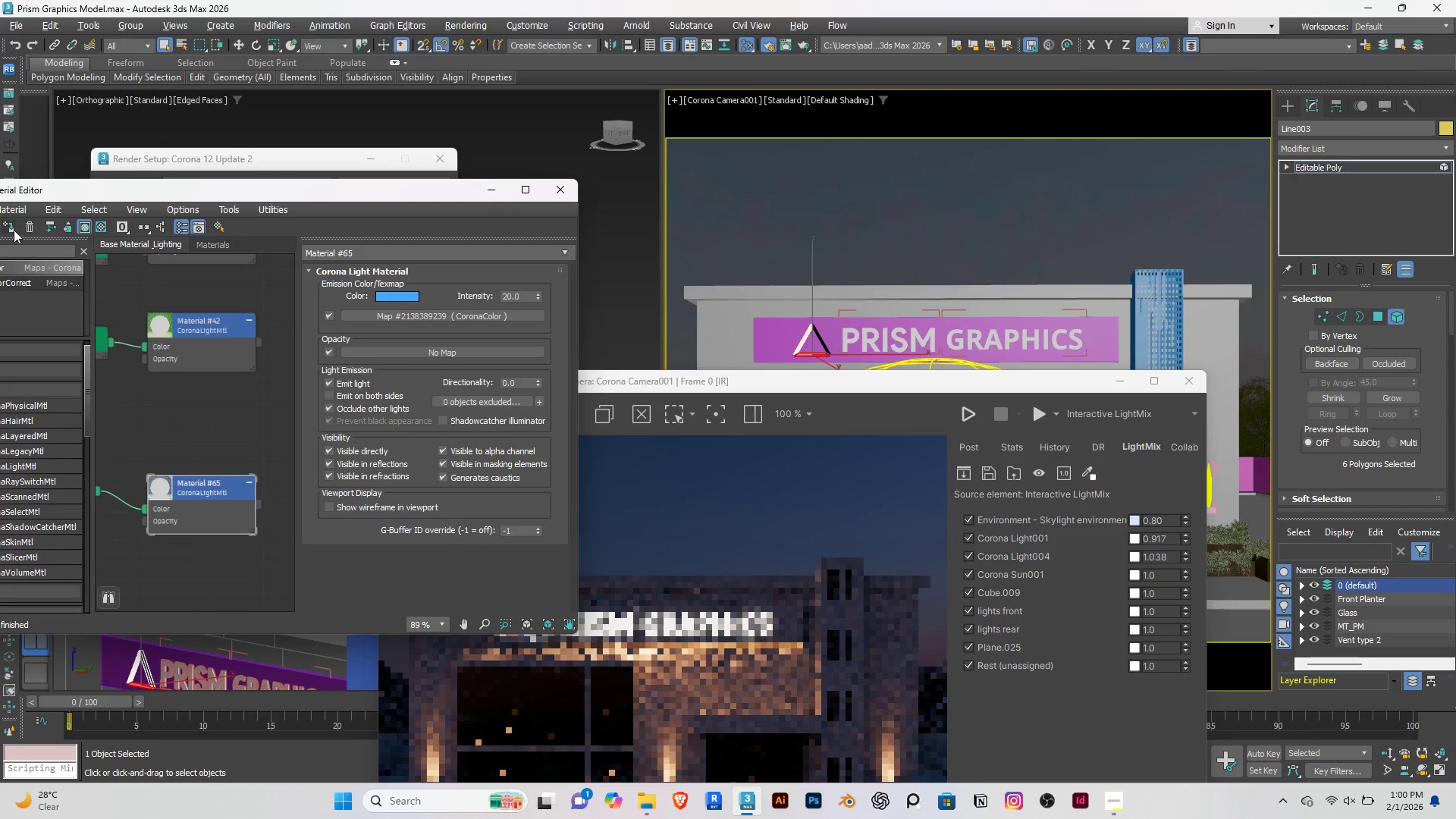 
left_click([12, 228])
 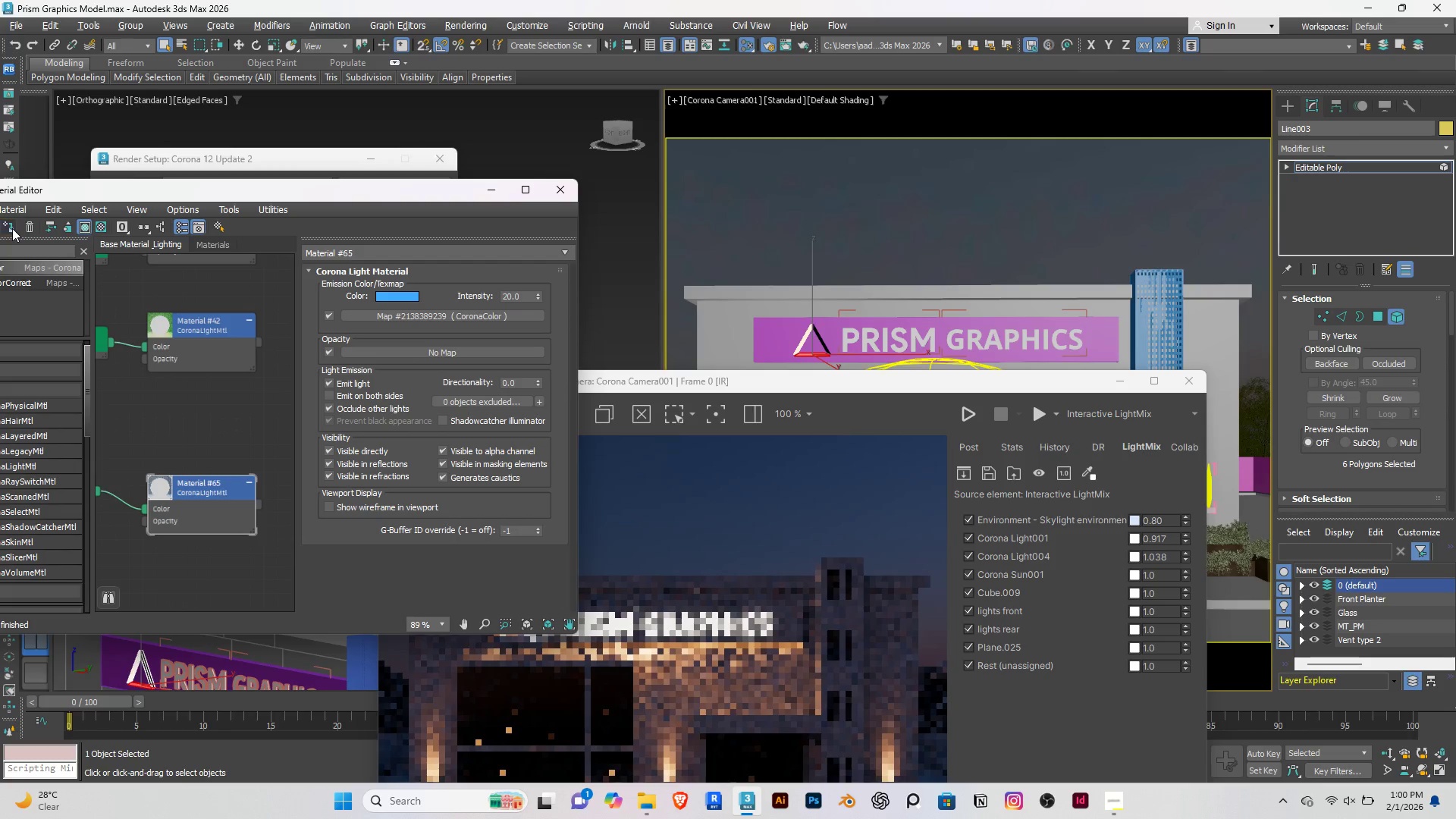 
double_click([12, 228])
 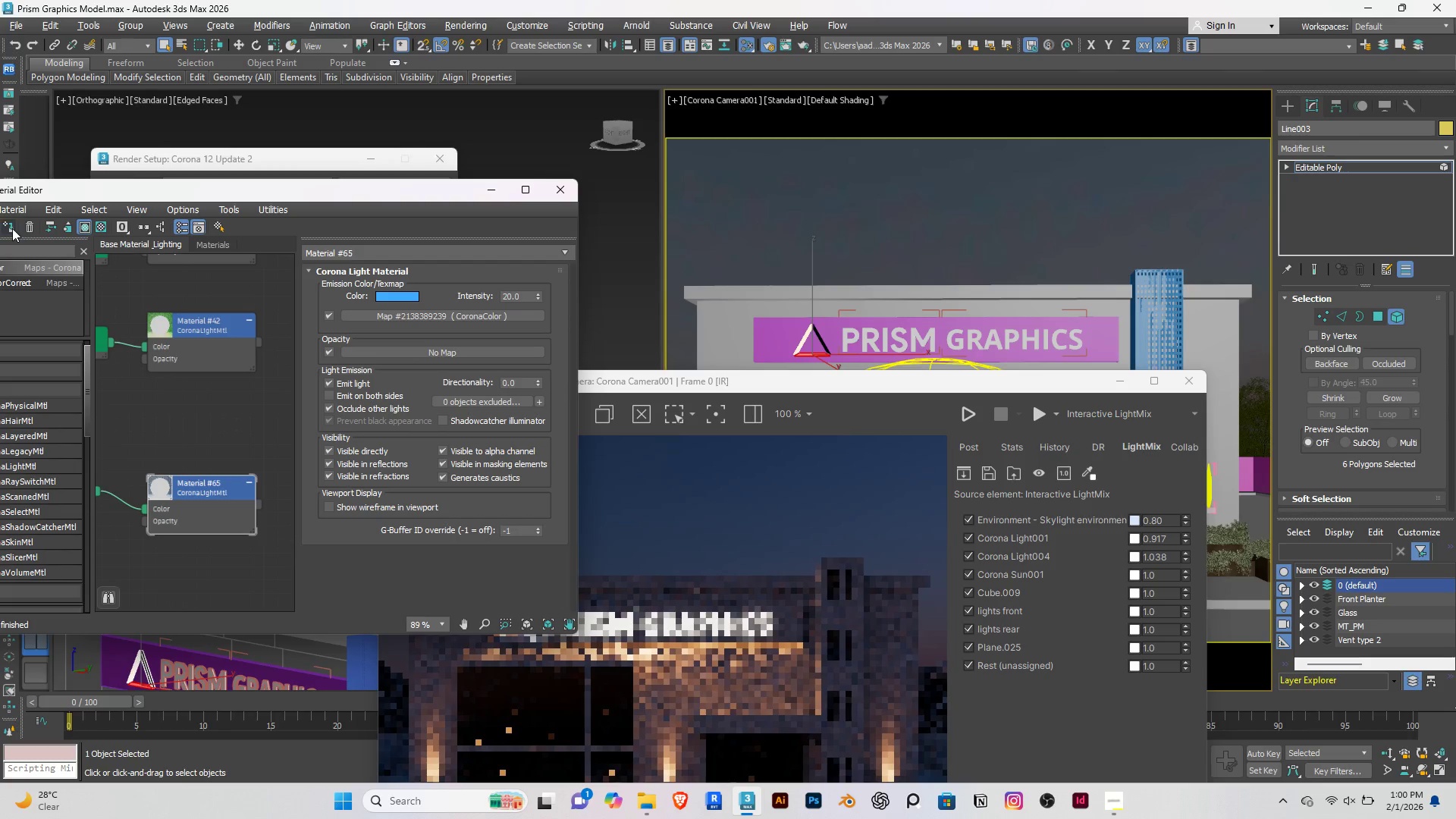 
triple_click([12, 228])
 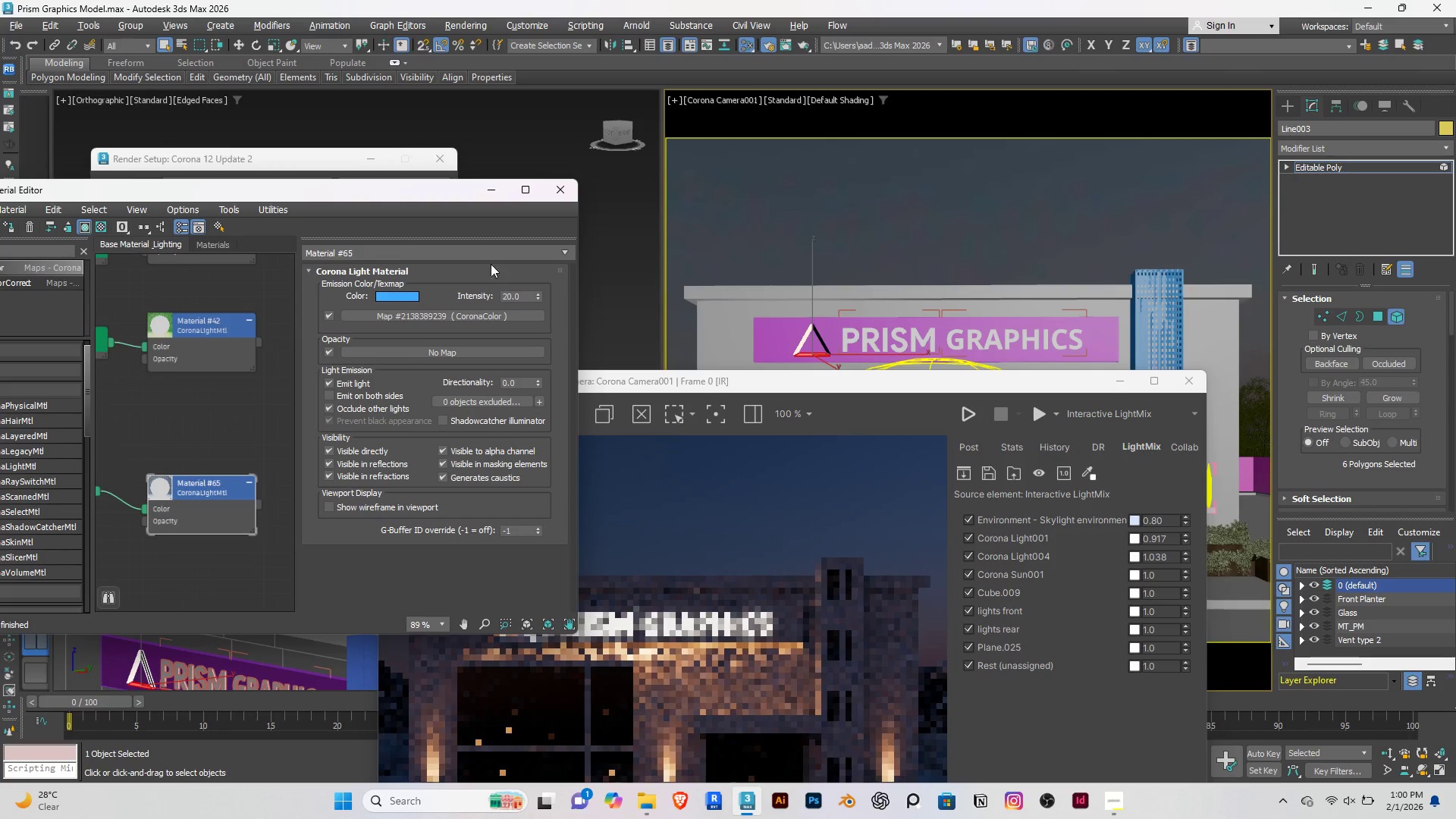 
left_click([806, 247])
 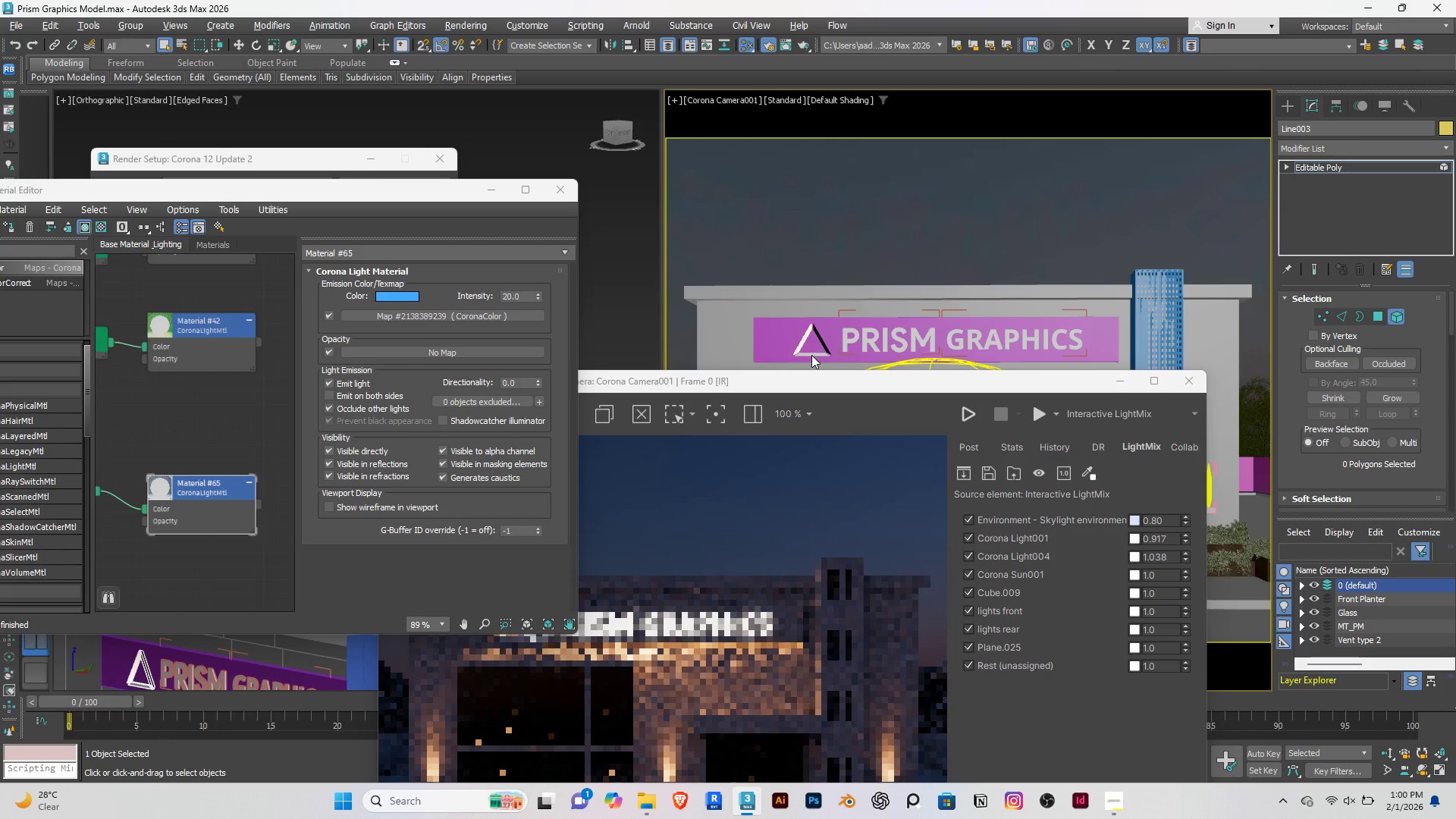 
left_click([811, 353])
 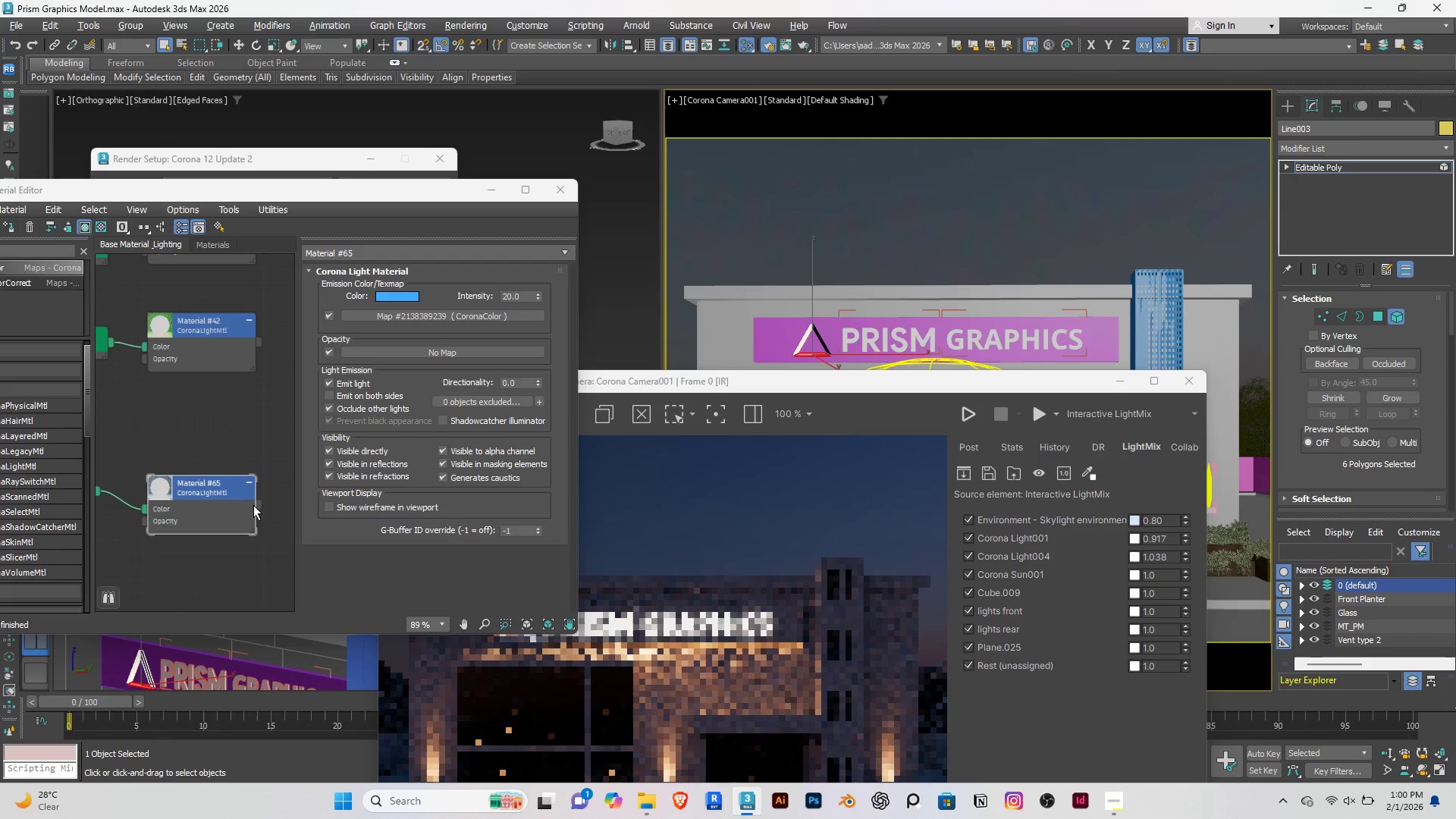 
left_click_drag(start_coordinate=[258, 504], to_coordinate=[808, 355])
 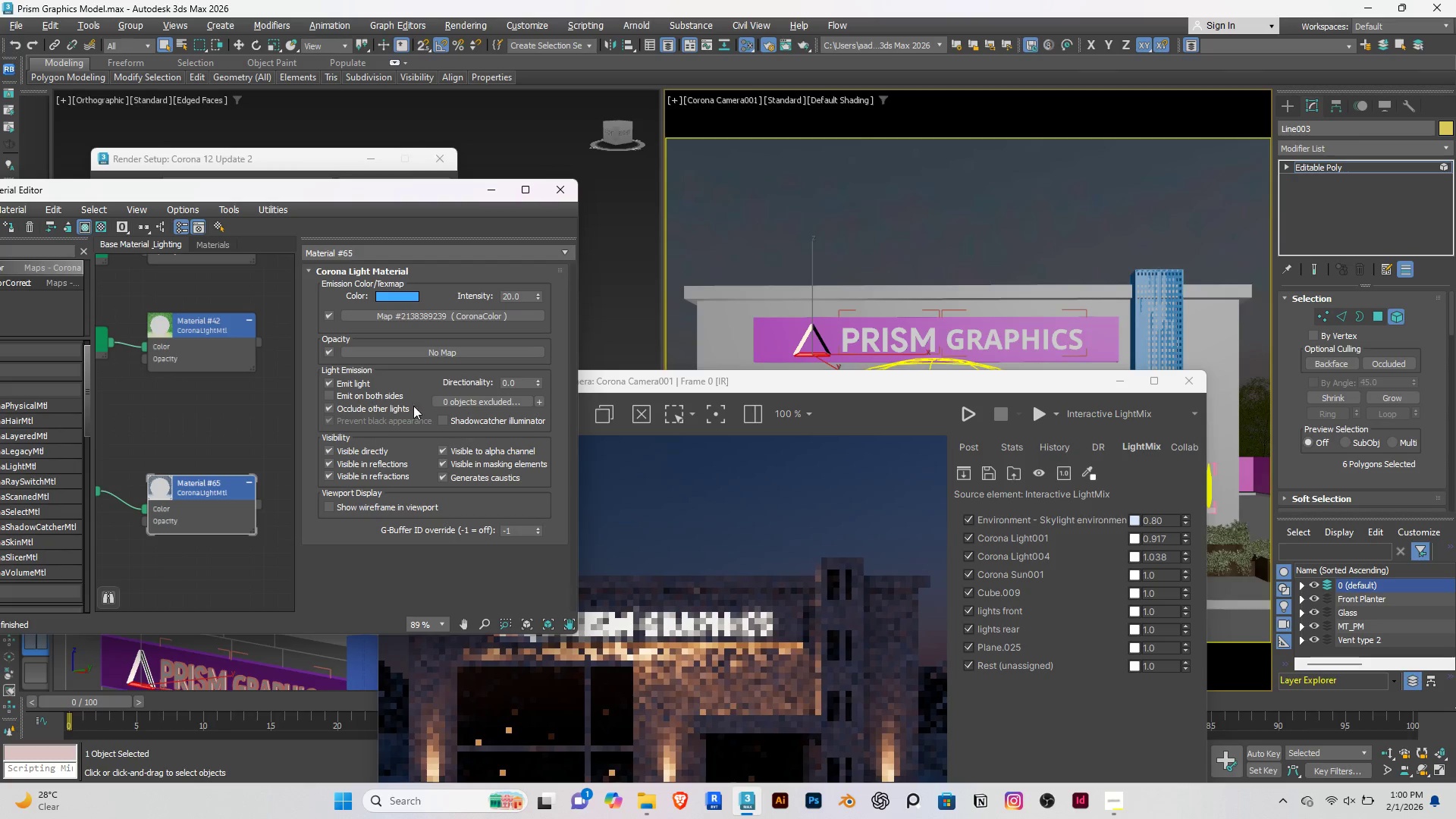 
left_click([915, 228])
 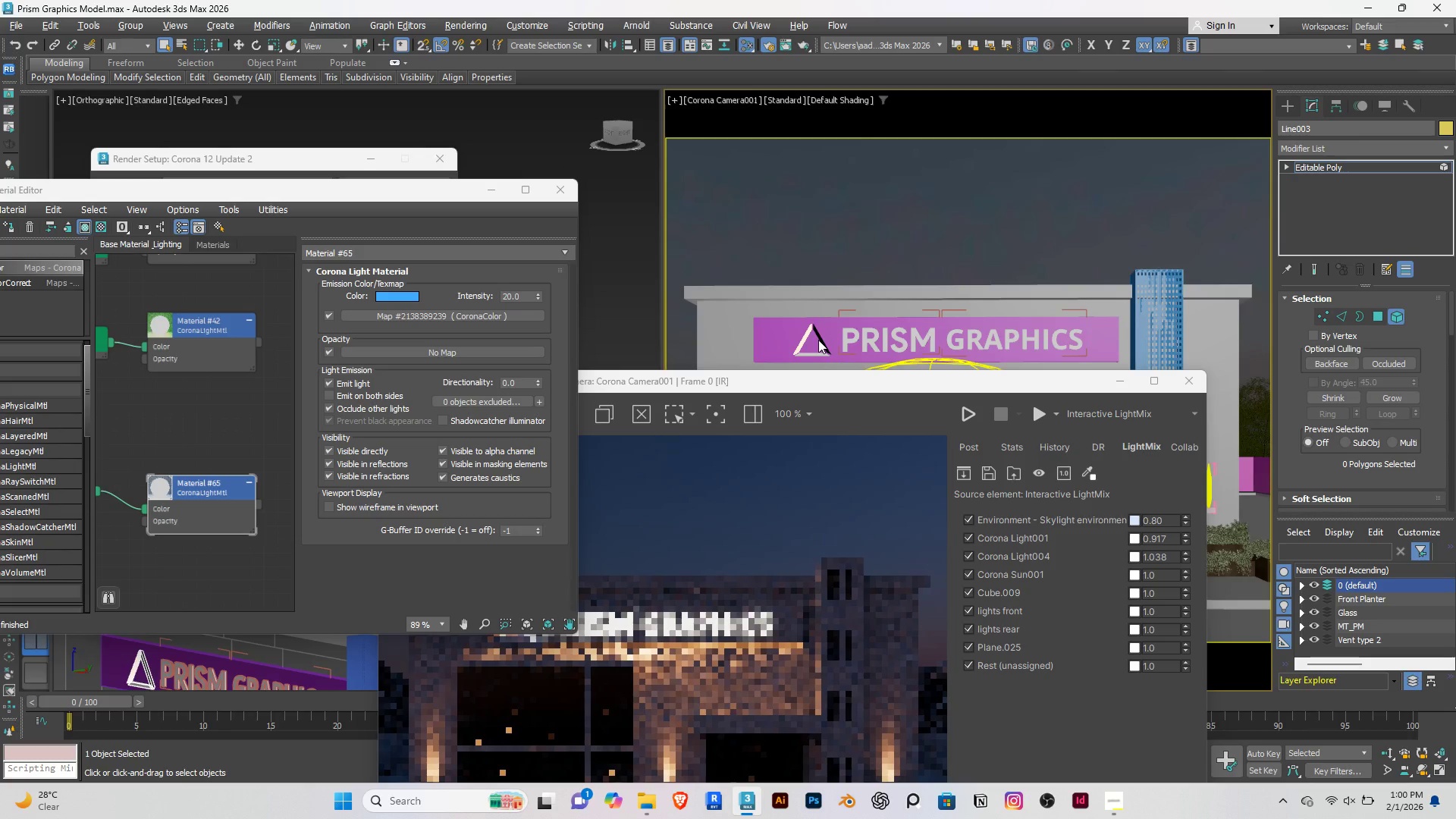 
left_click([820, 338])
 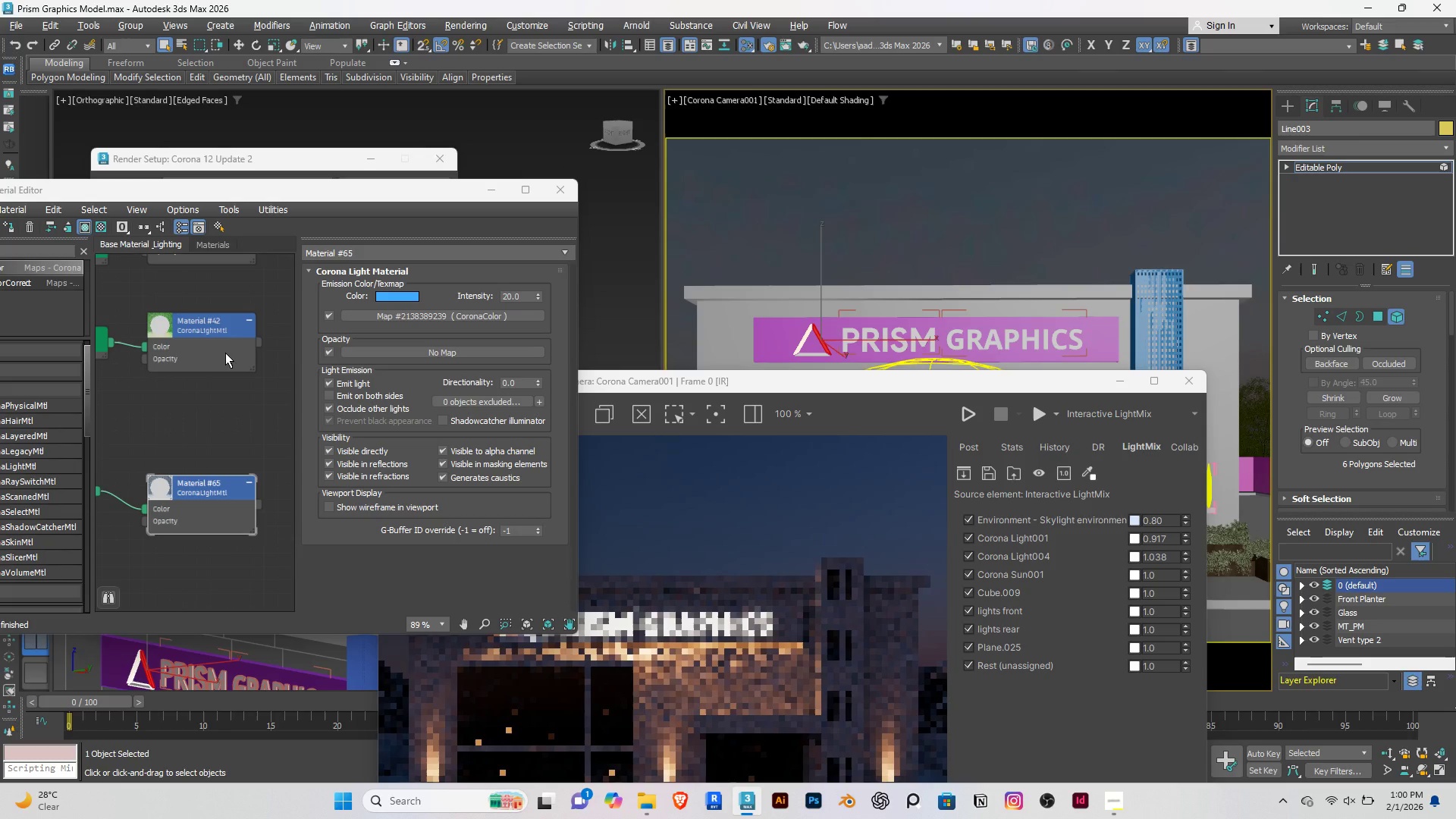 
left_click([200, 323])
 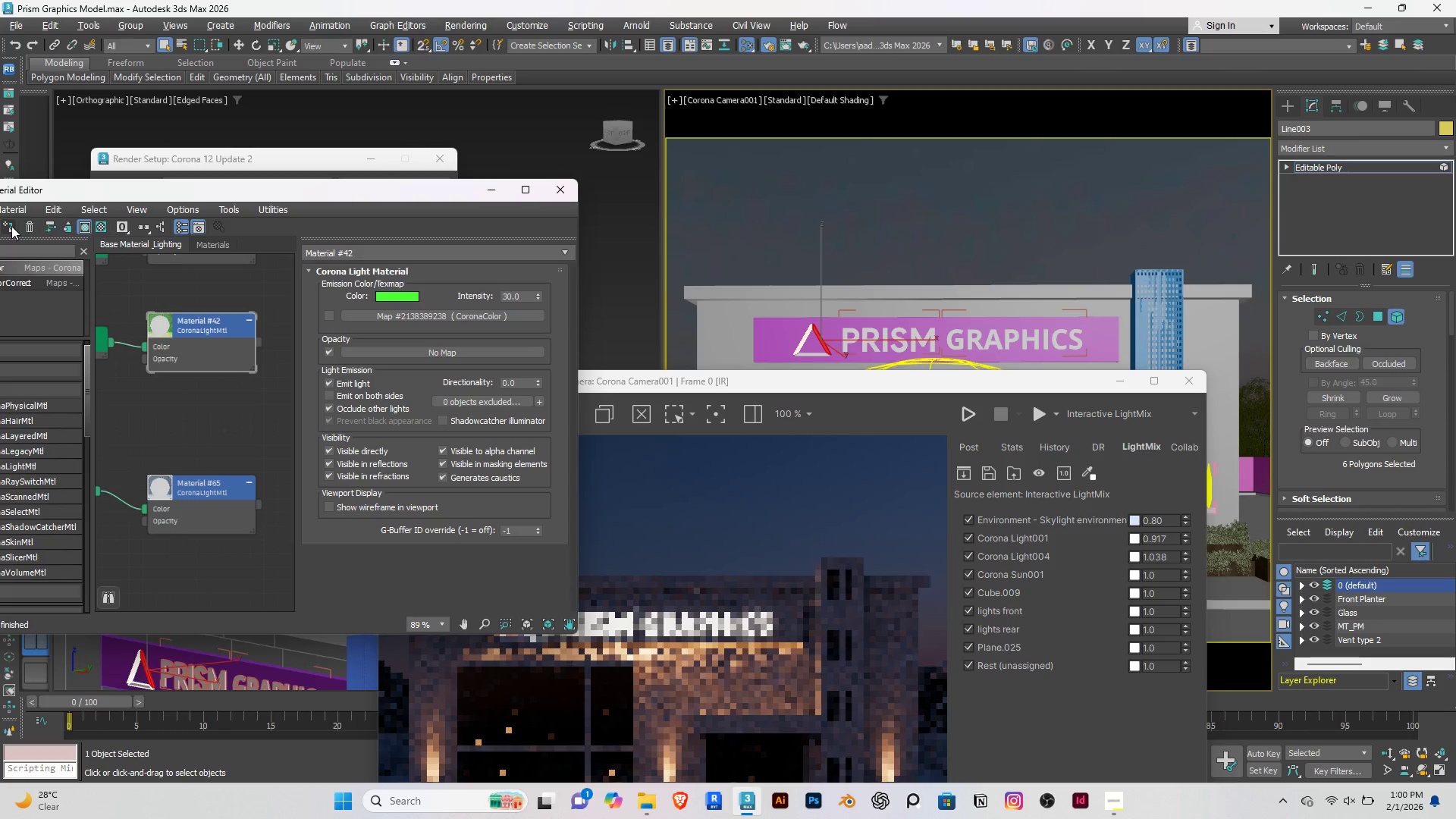 
double_click([11, 226])
 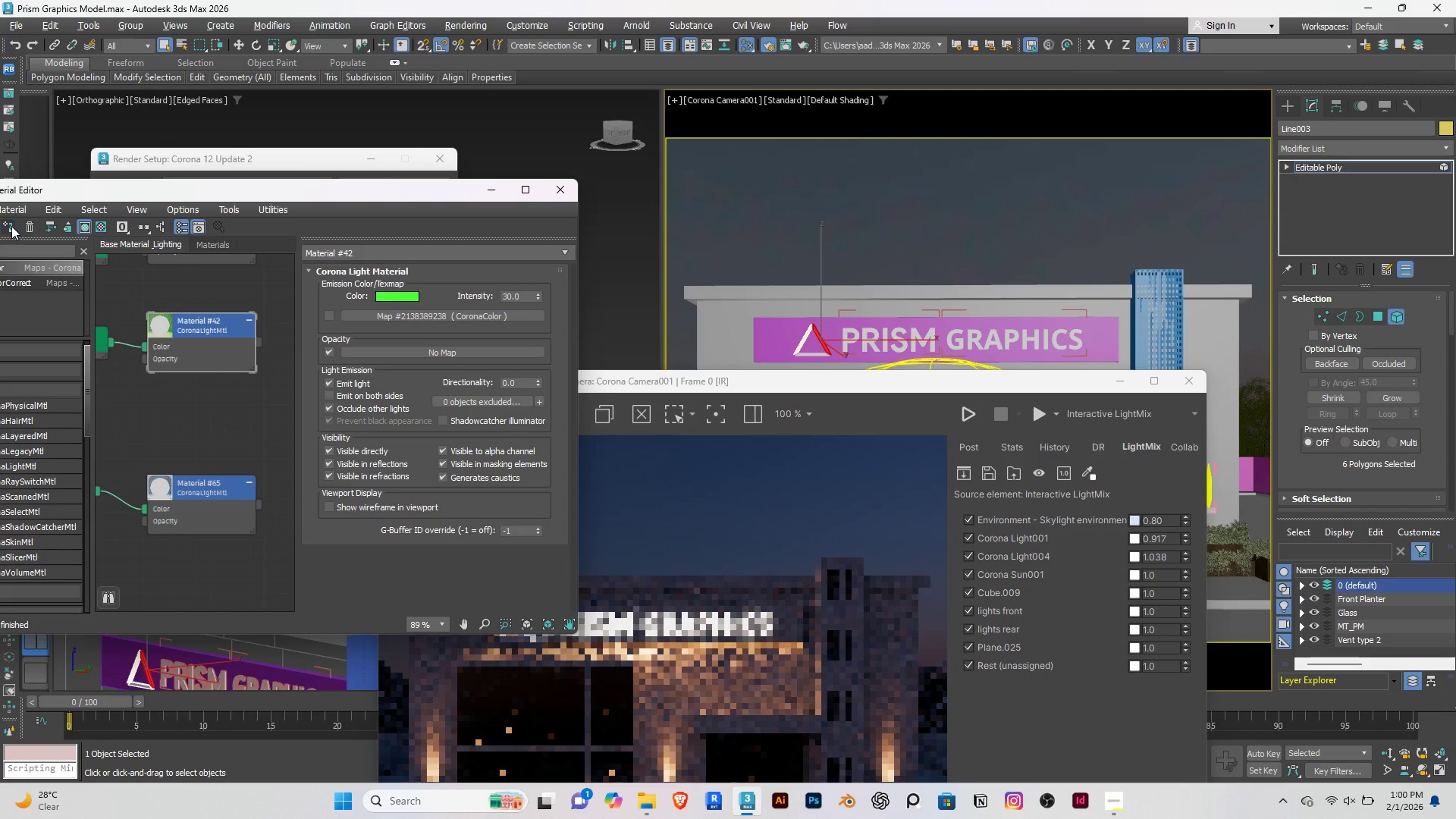 
triple_click([11, 226])
 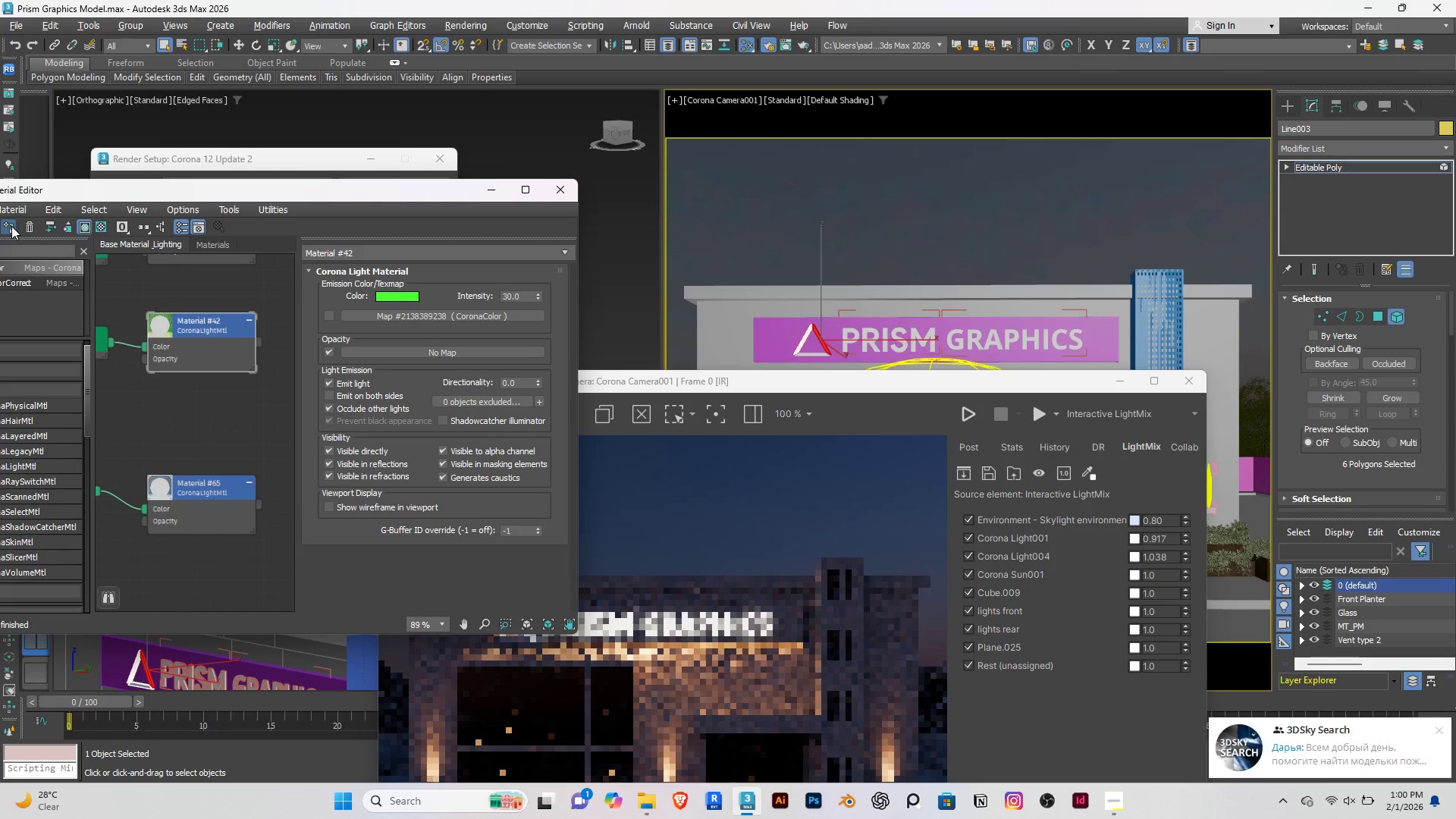 
triple_click([11, 226])
 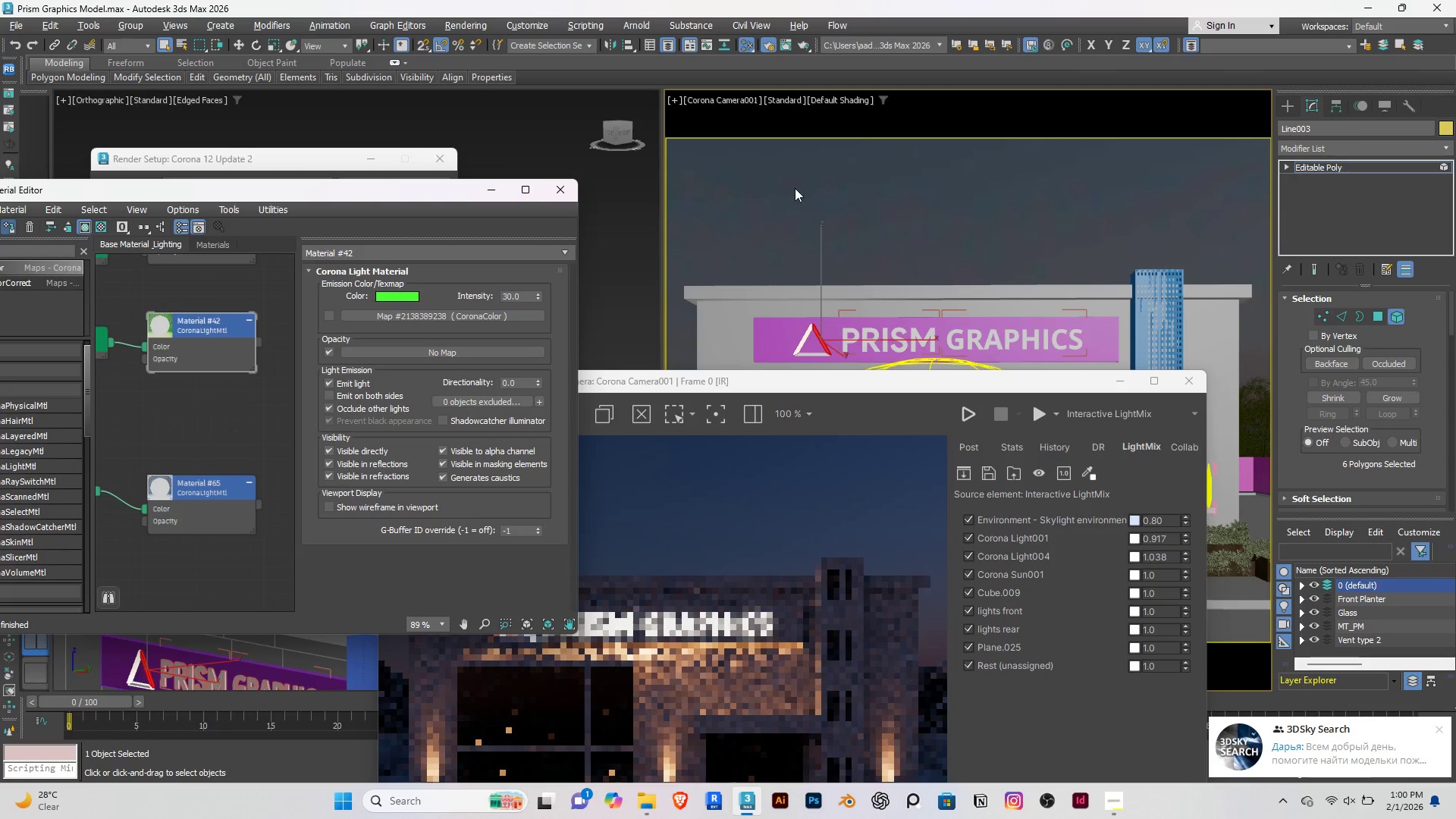 
left_click([842, 176])
 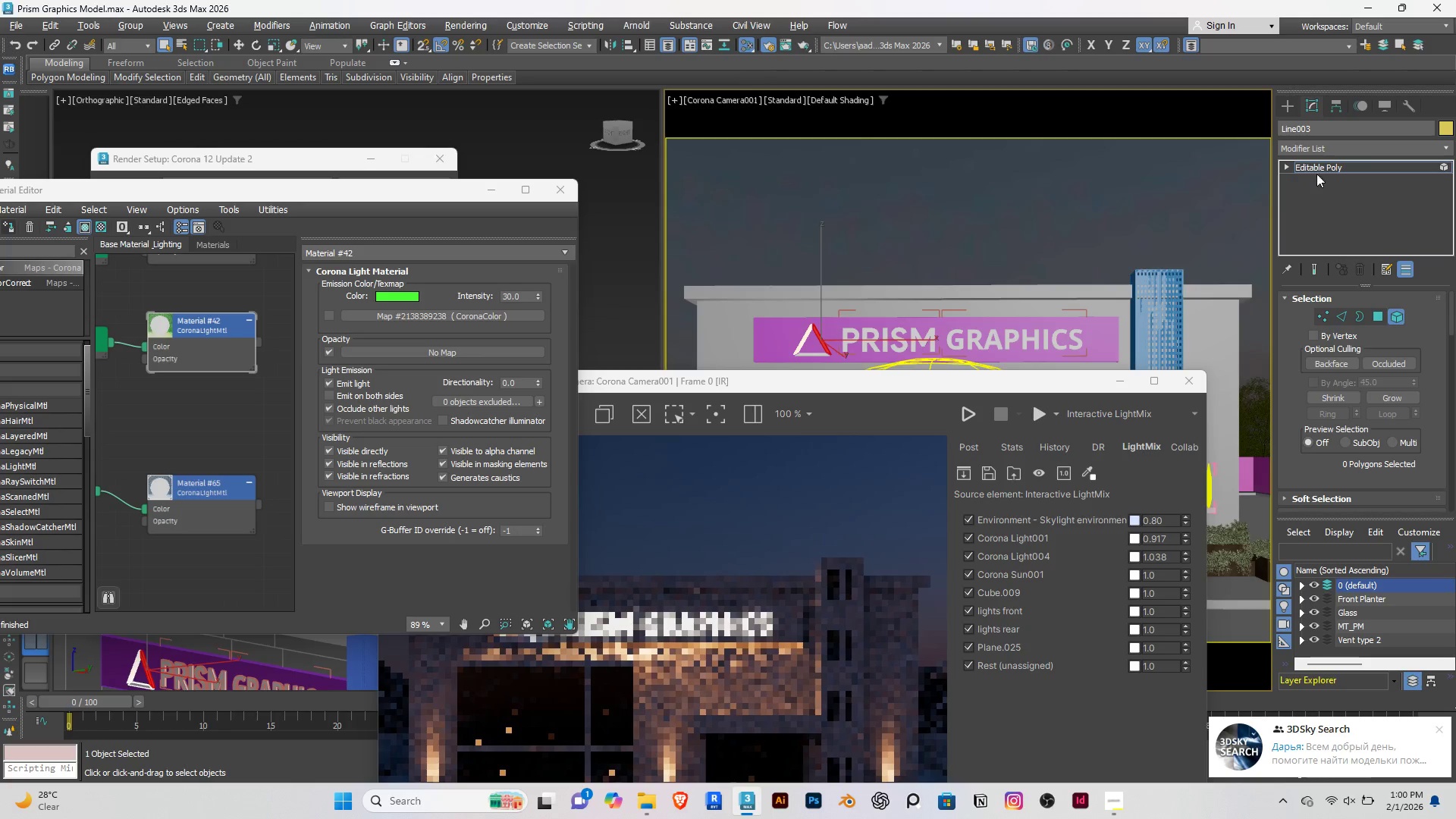 
left_click([1320, 168])
 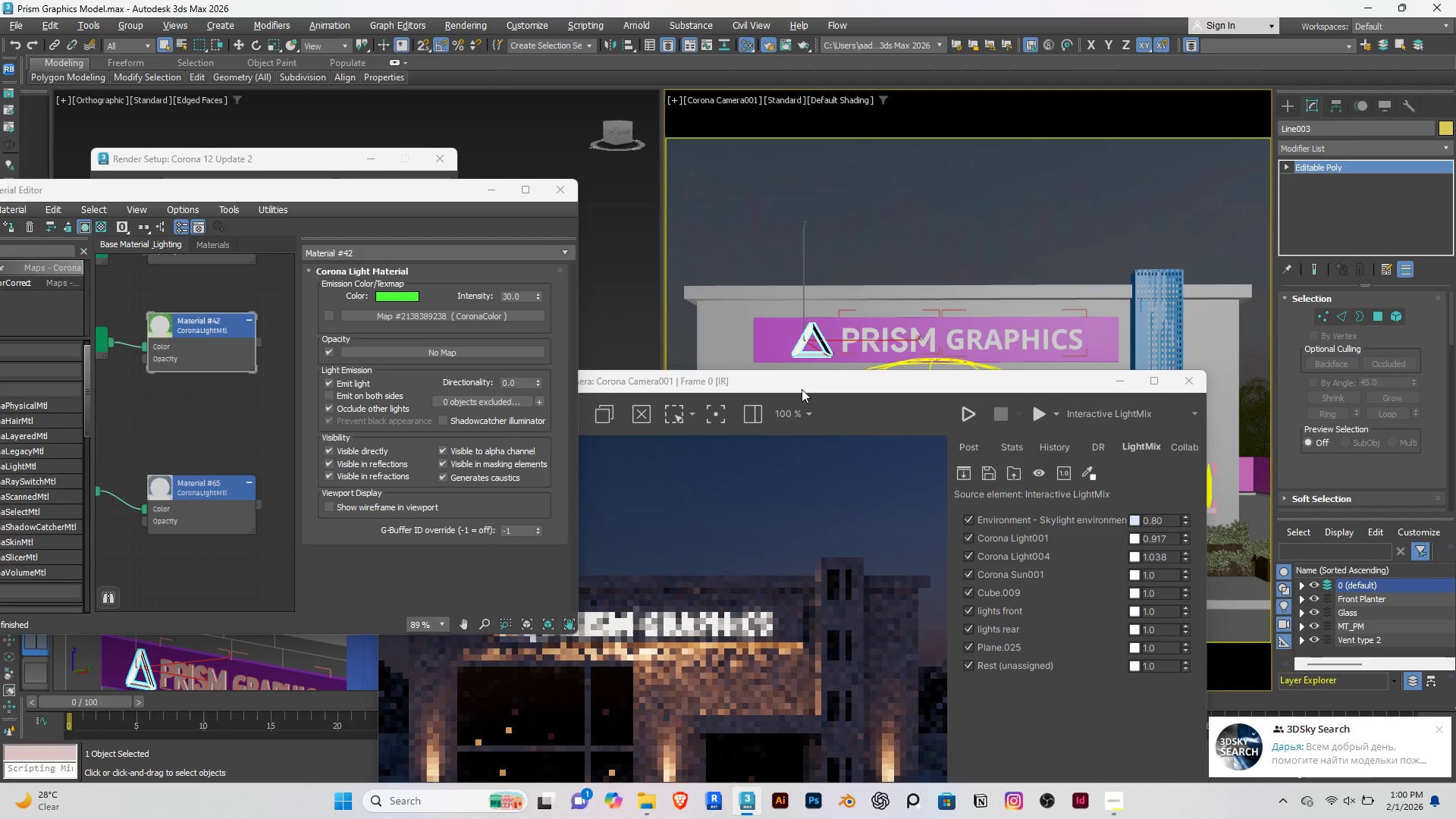 
left_click_drag(start_coordinate=[801, 381], to_coordinate=[565, 161])
 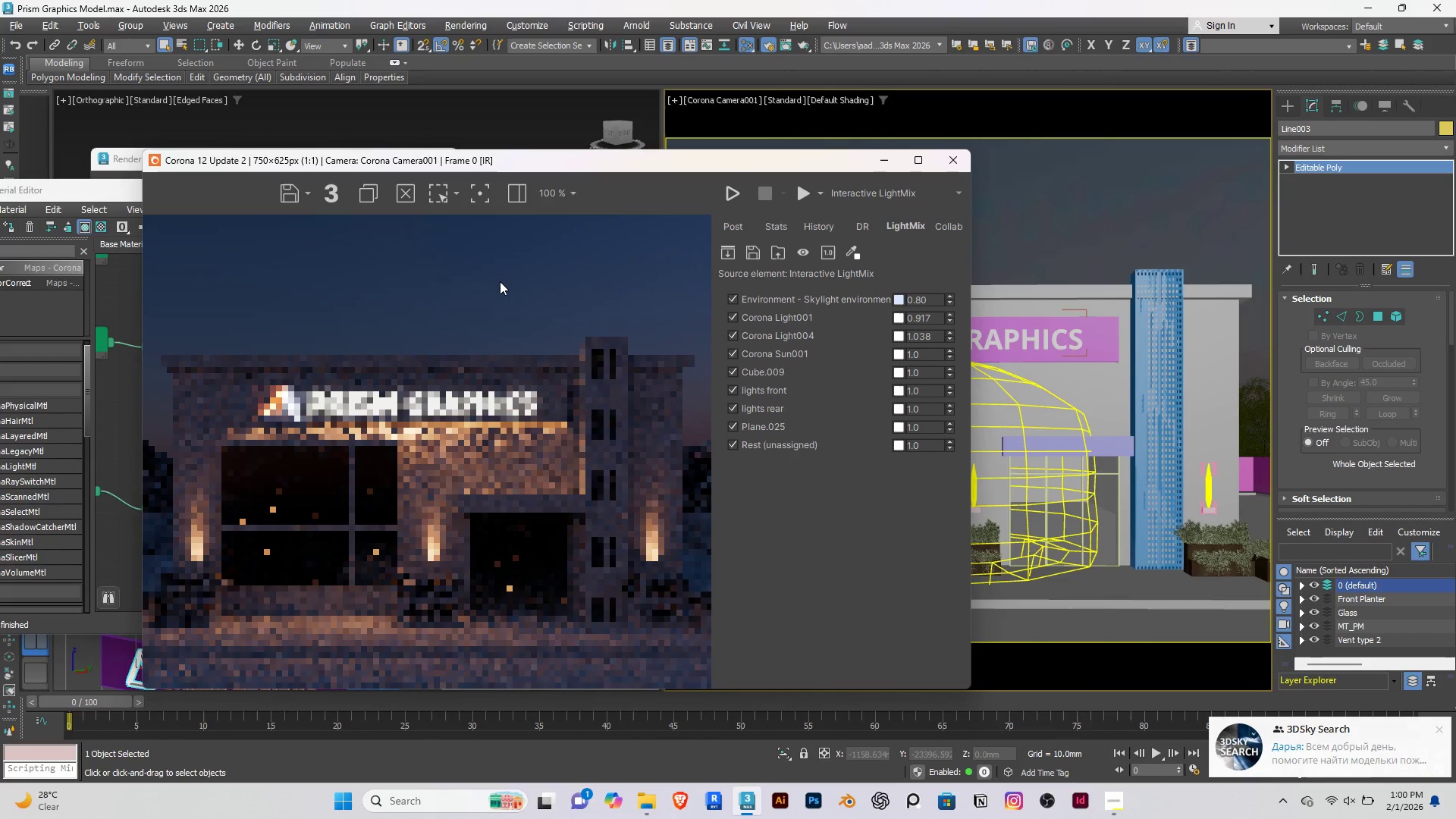 
left_click([500, 281])
 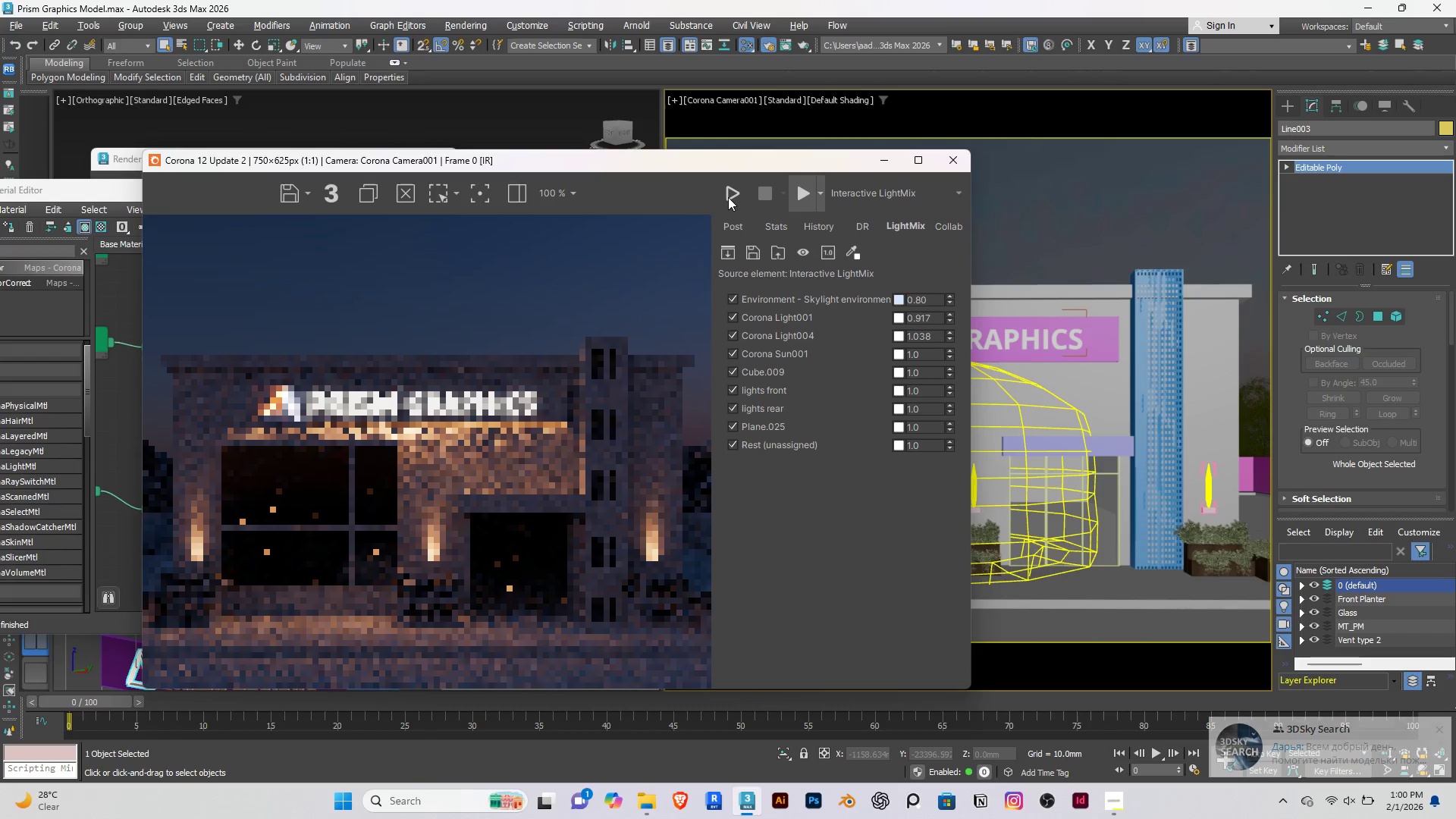 
left_click([727, 195])
 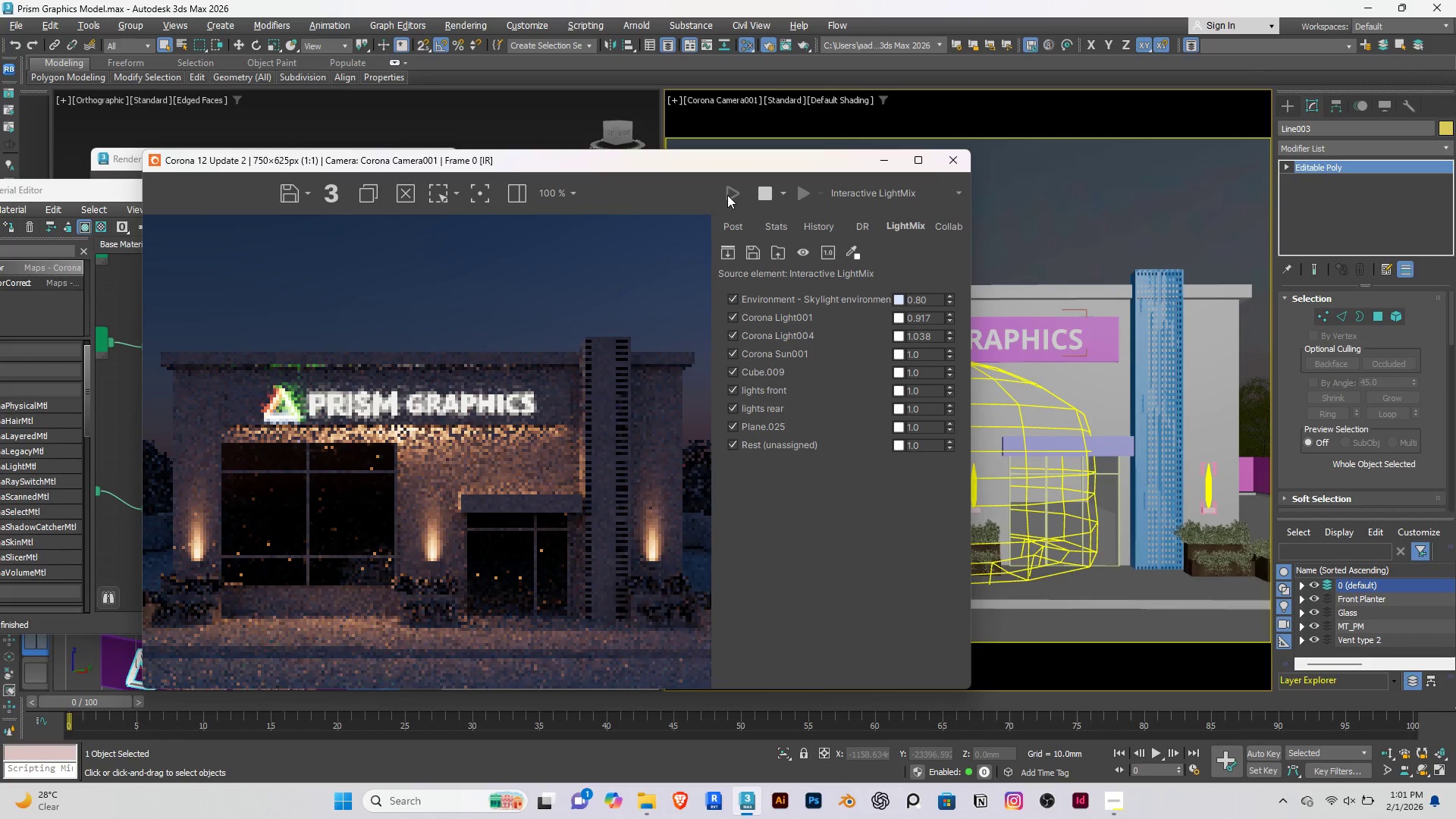 
wait(29.01)
 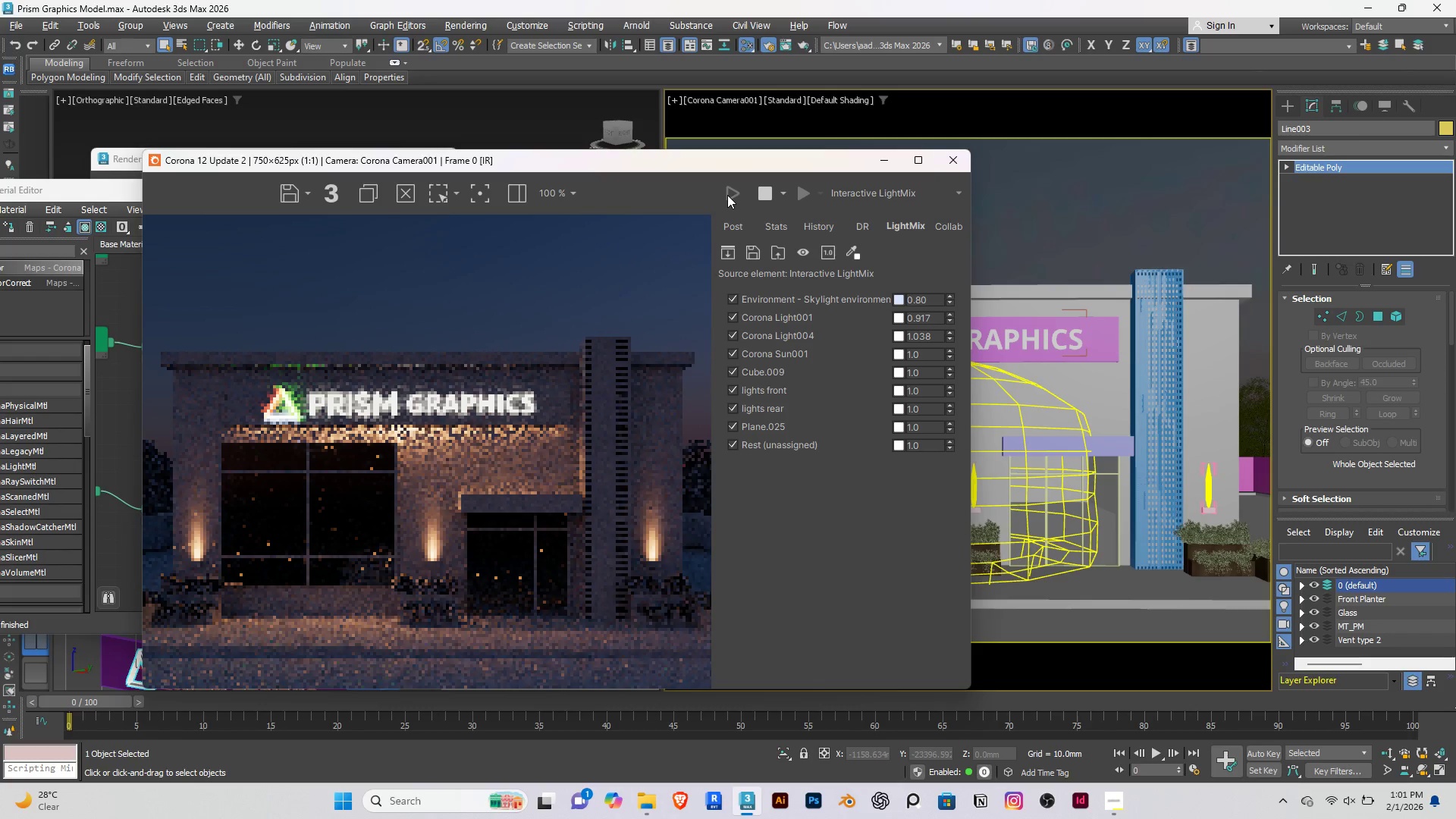 
left_click_drag(start_coordinate=[411, 158], to_coordinate=[824, 193])
 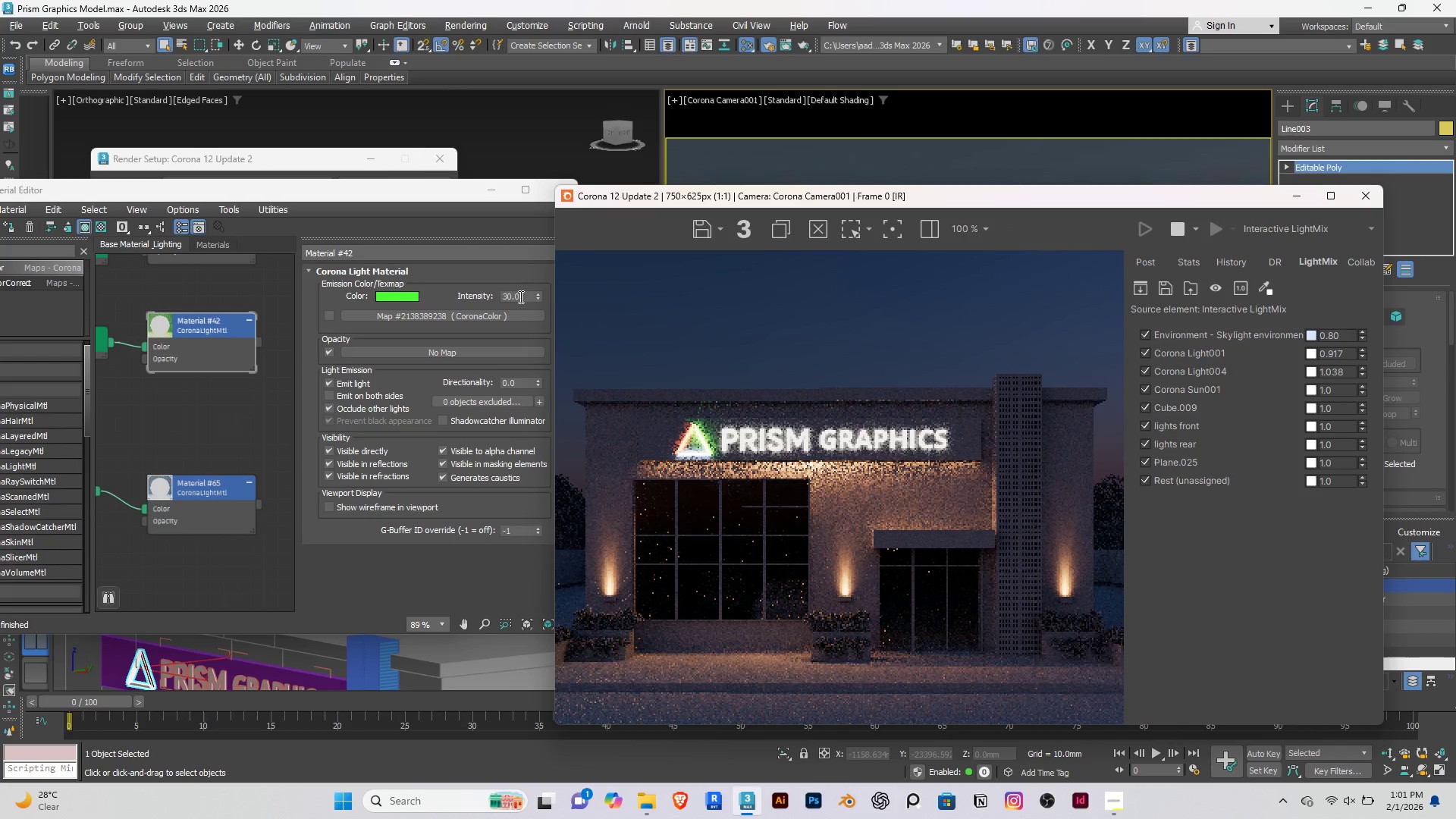 
double_click([519, 297])
 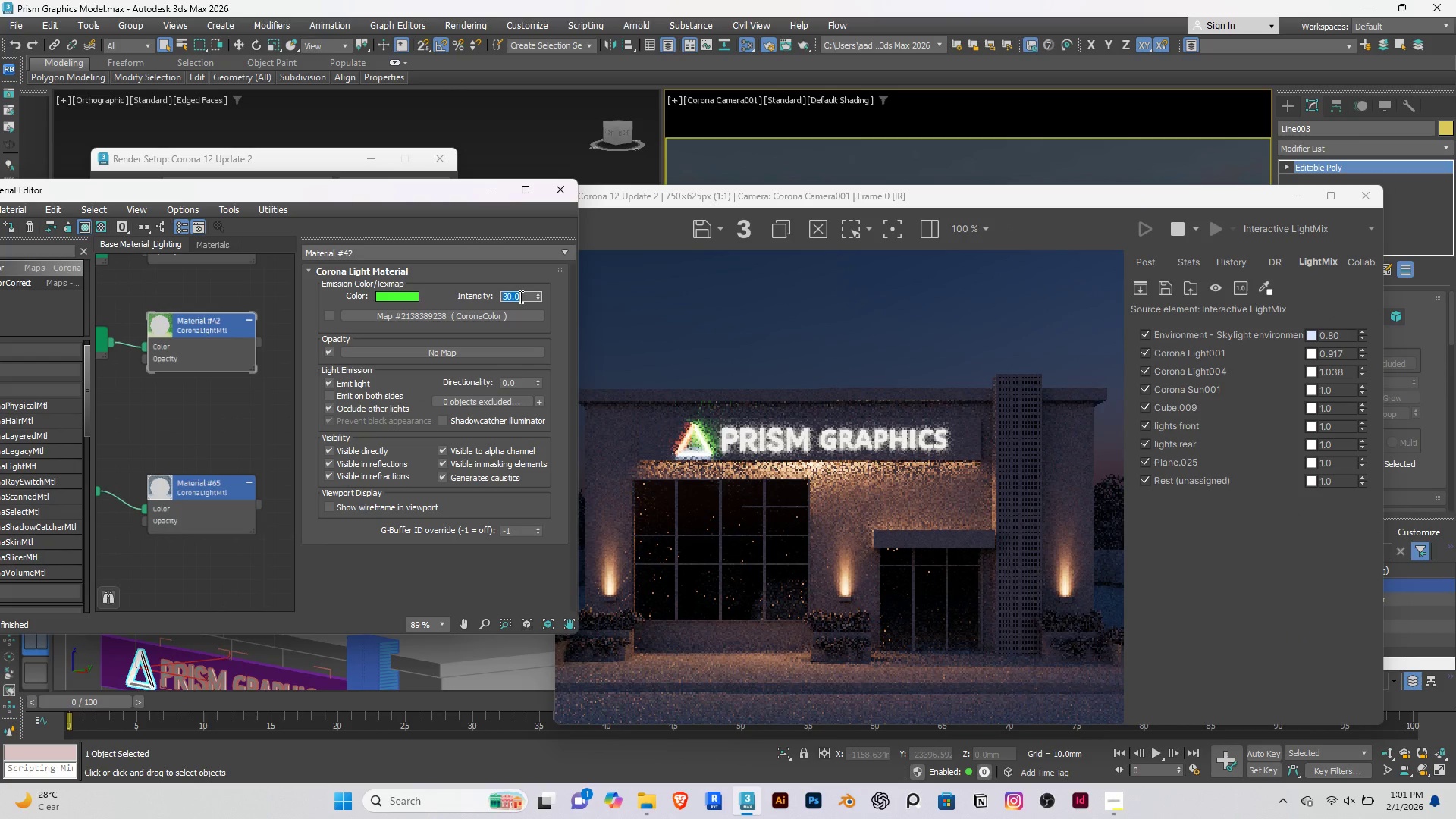 
key(3)
 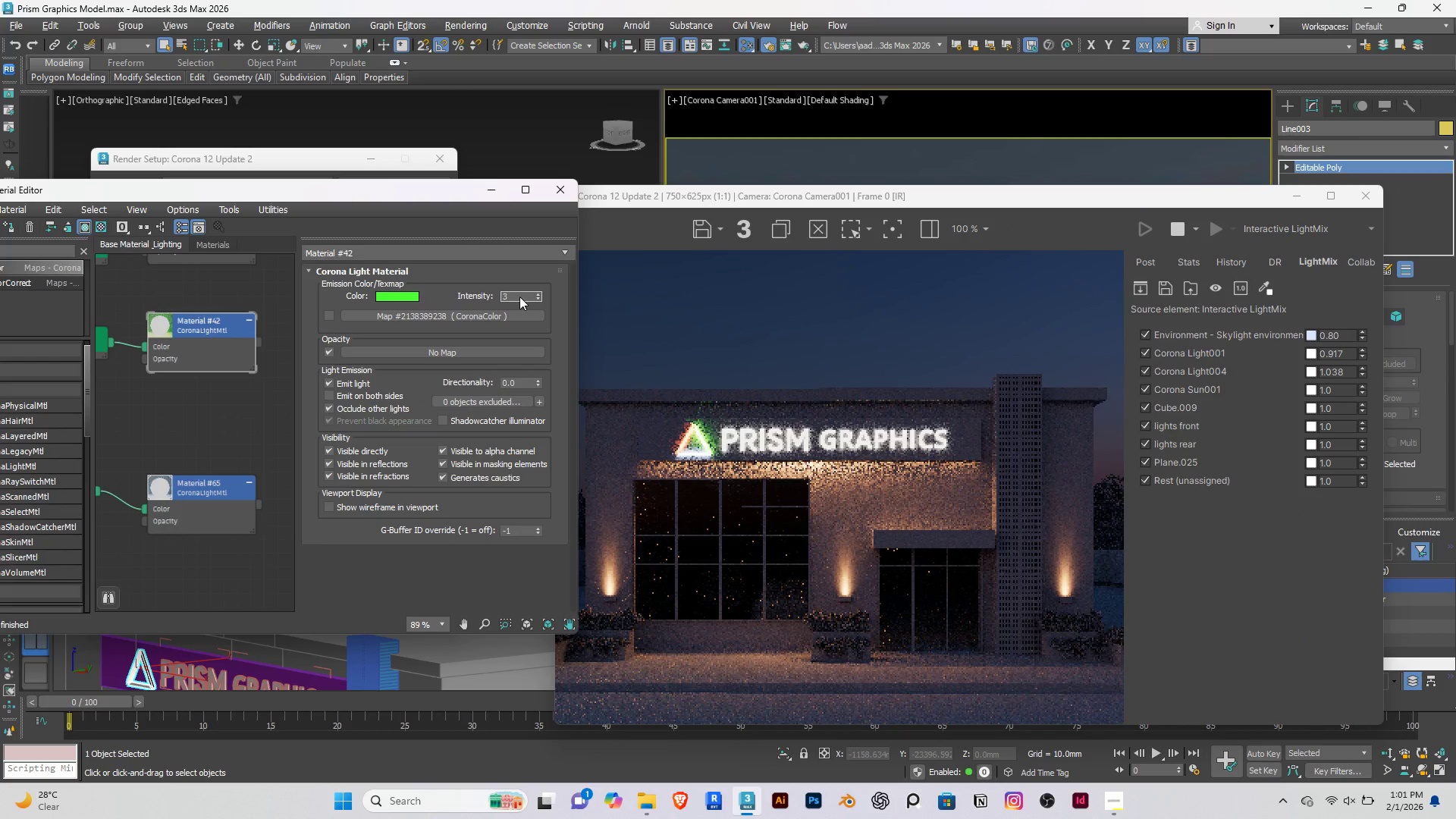 
key(Enter)
 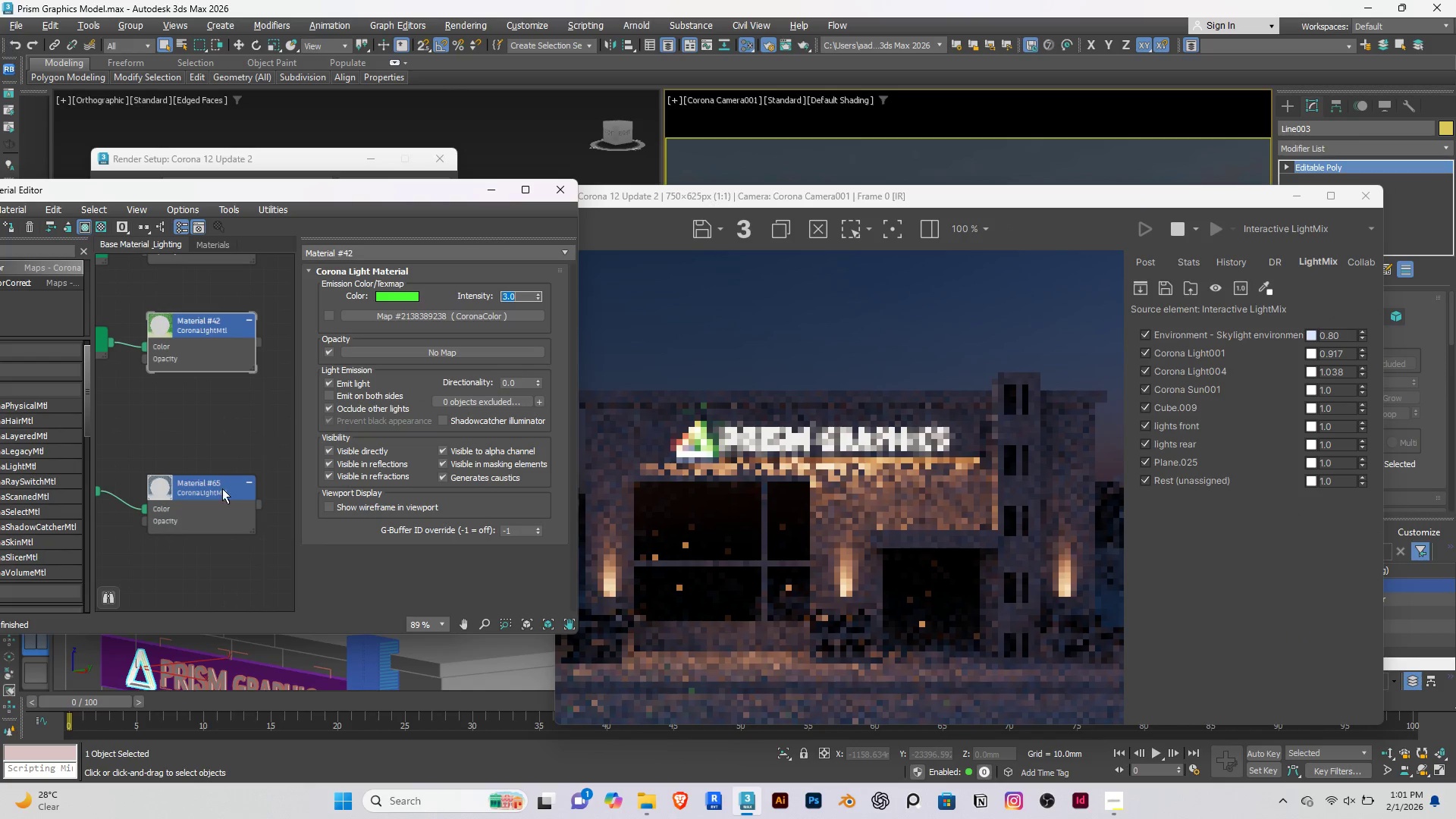 
left_click([218, 491])
 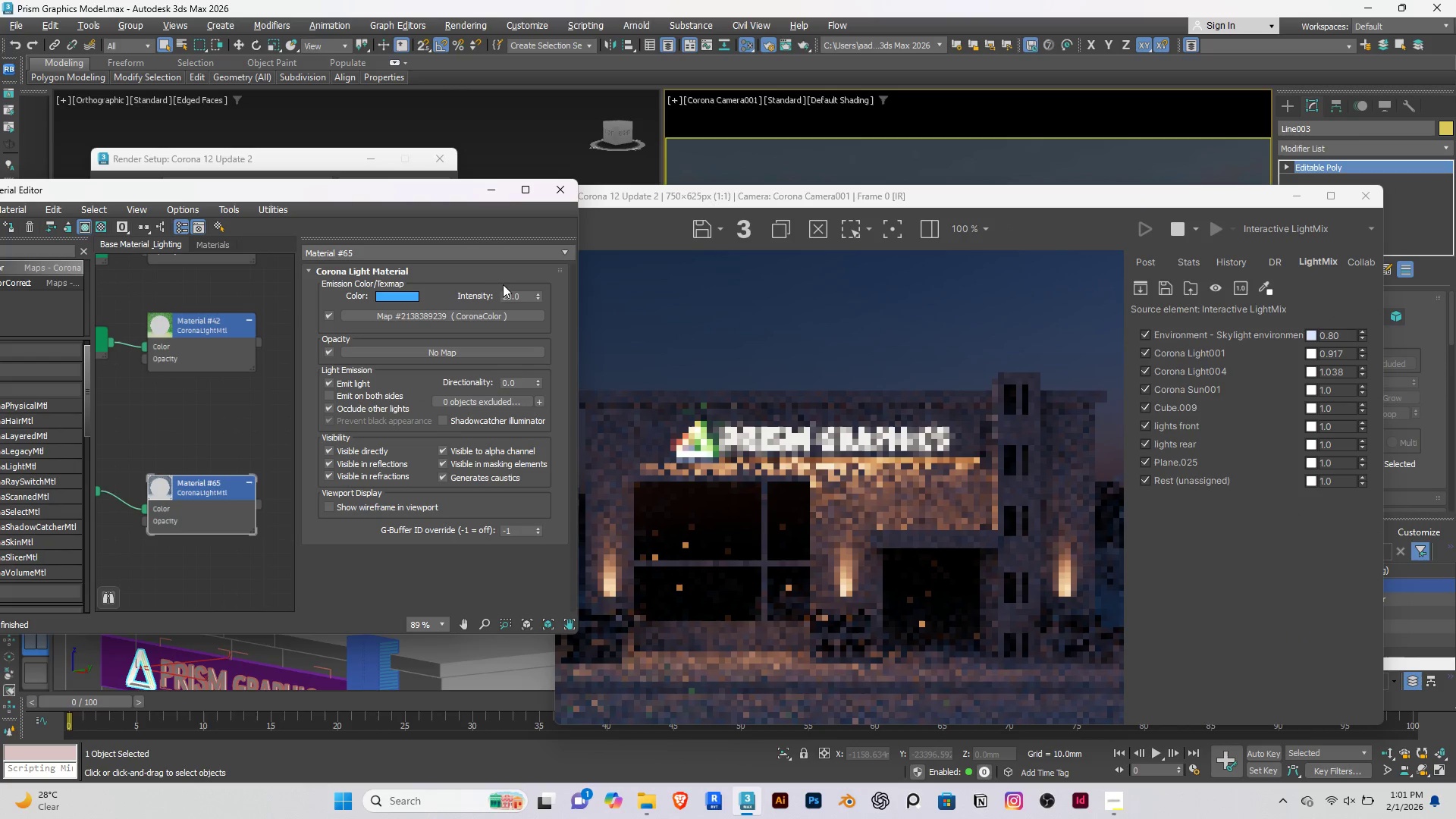 
double_click([509, 293])
 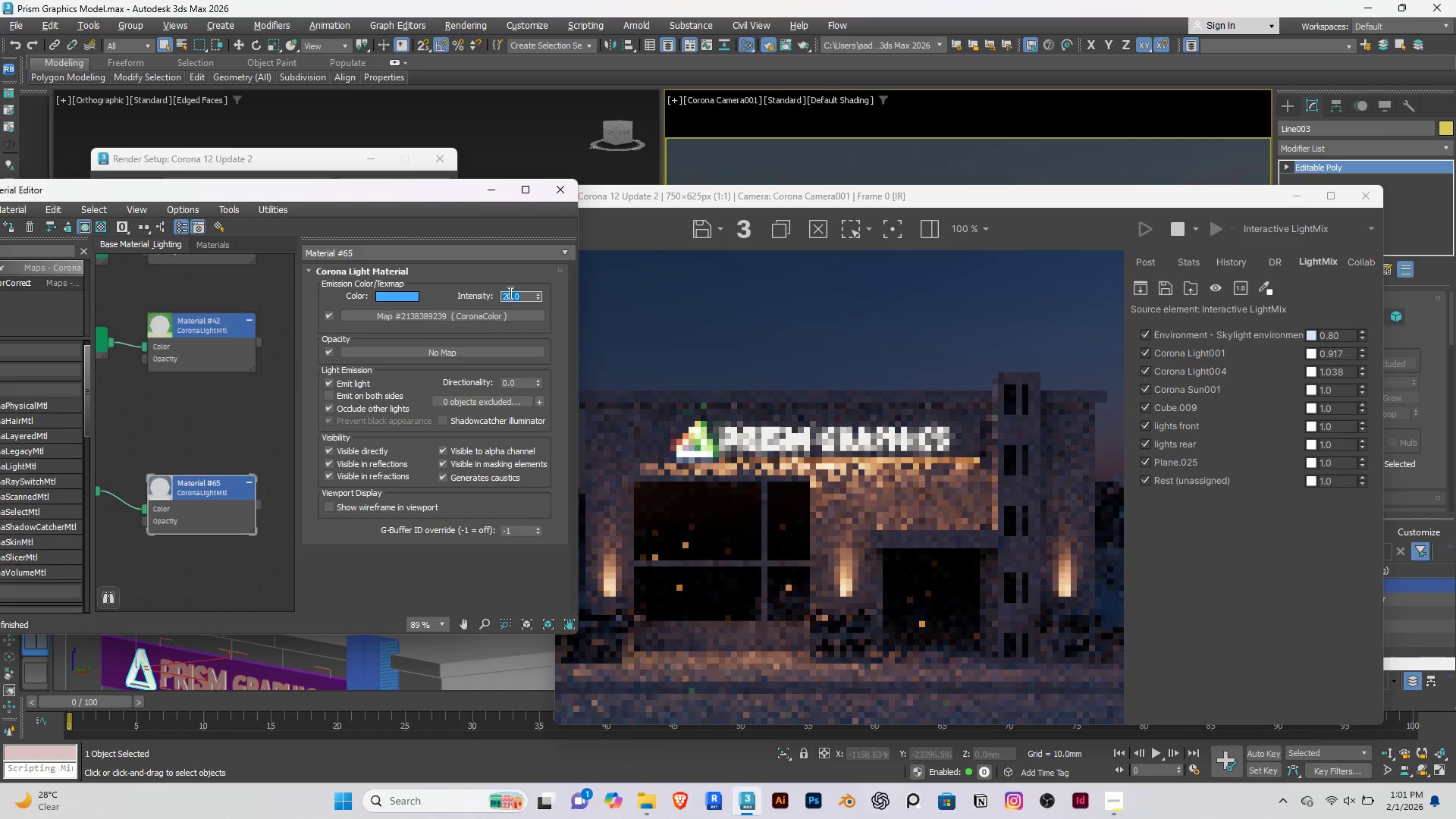 
key(3)
 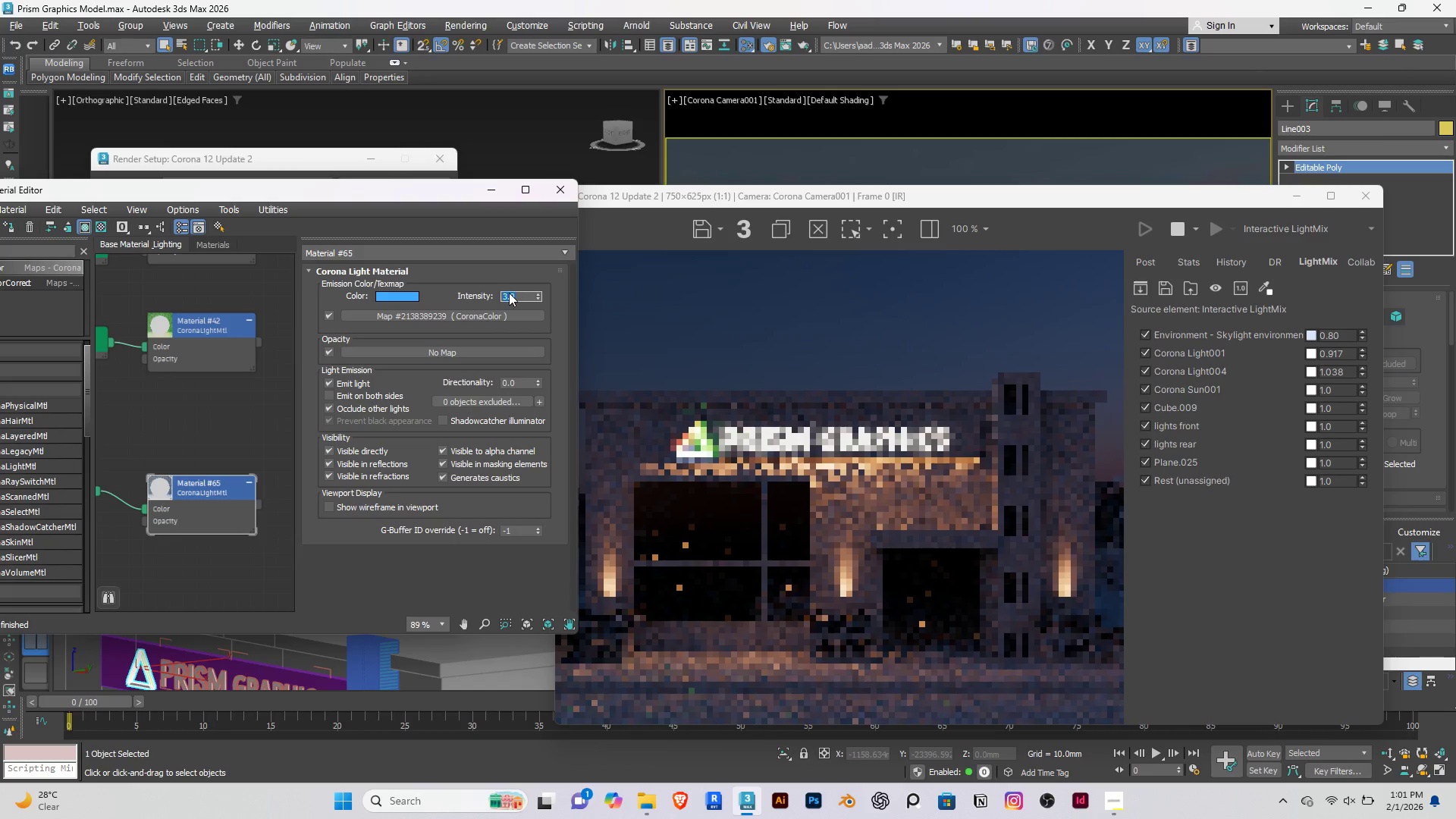 
key(Enter)
 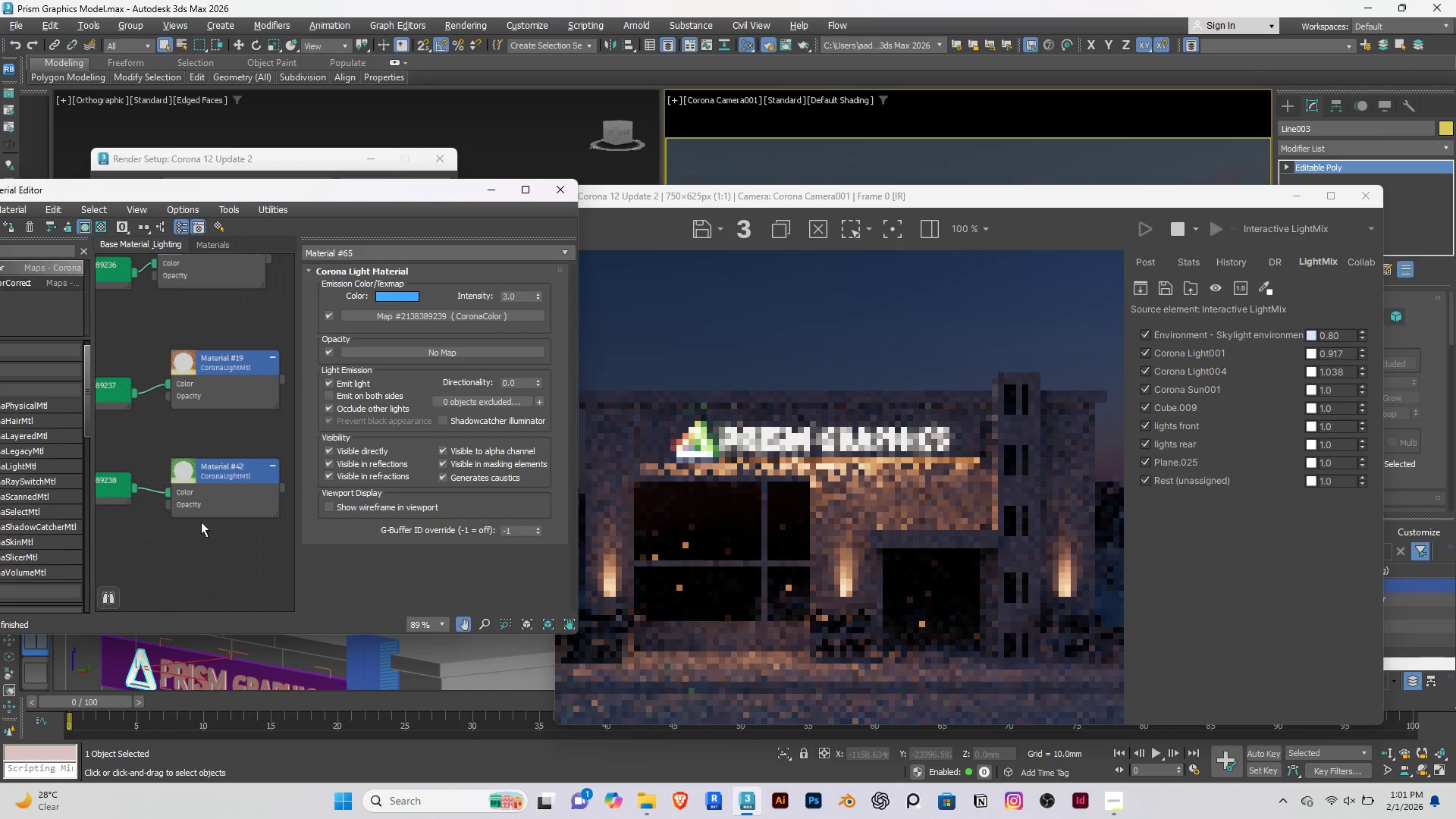 
left_click([228, 356])
 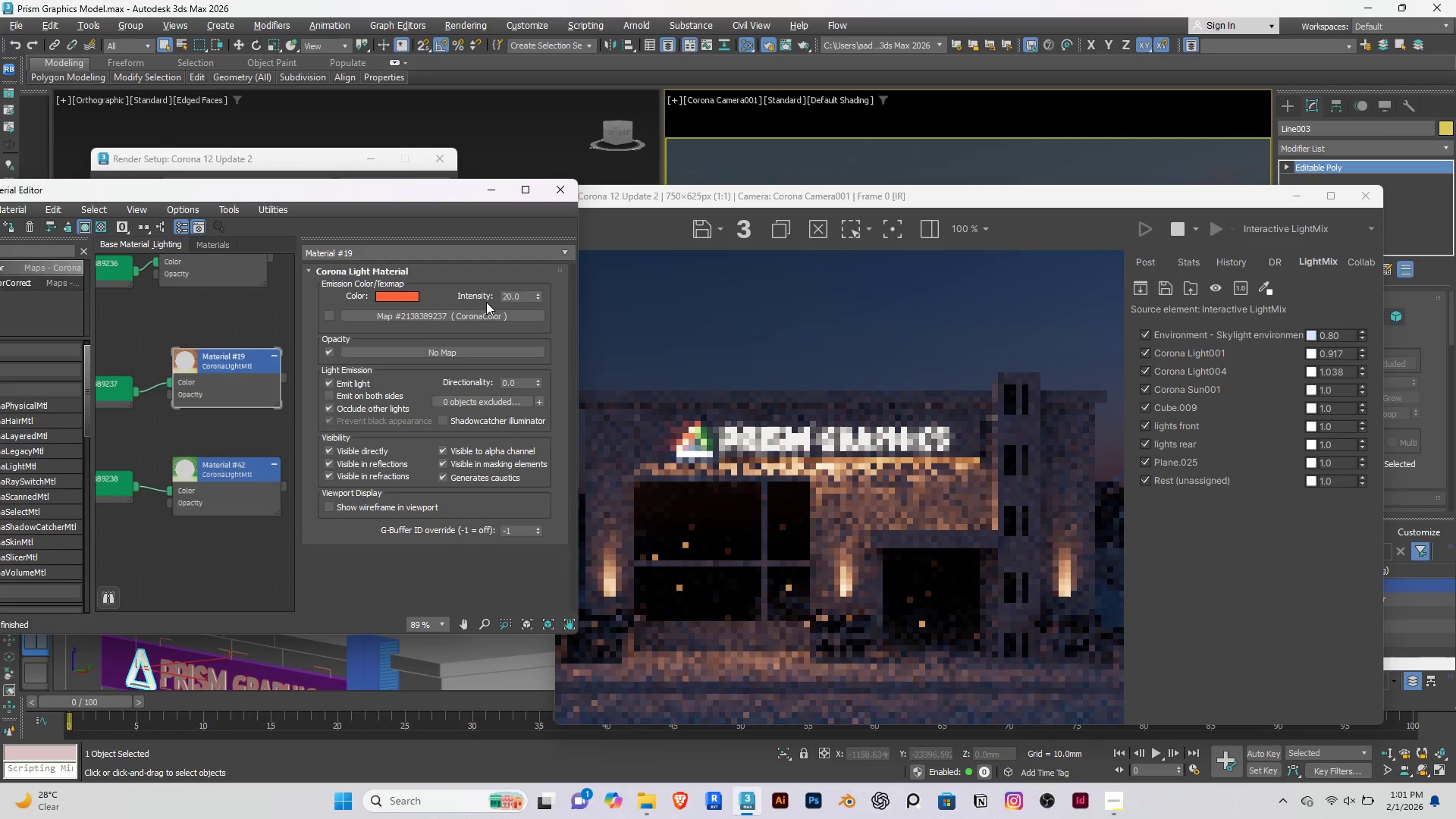 
double_click([510, 296])
 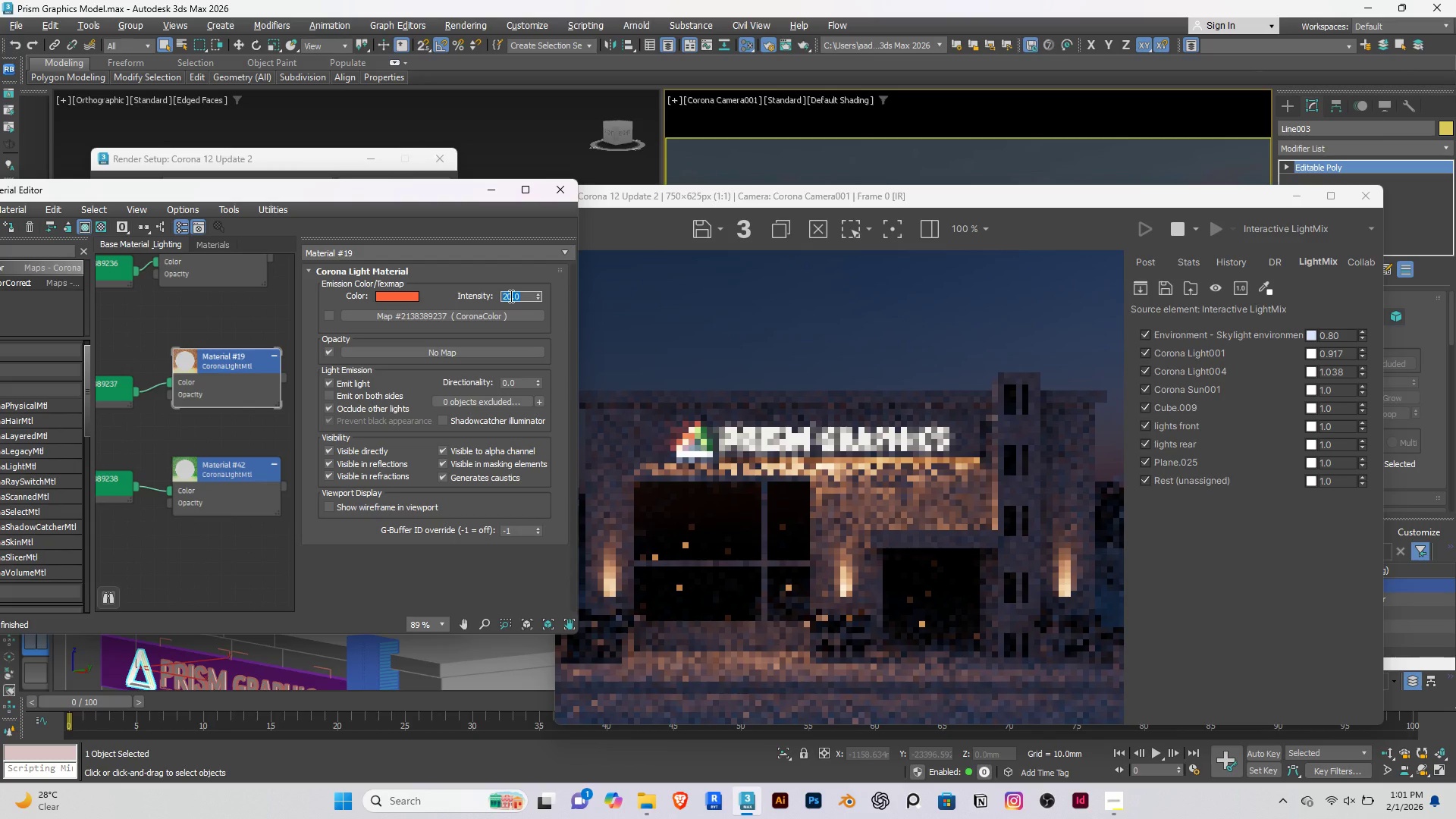 
key(5)
 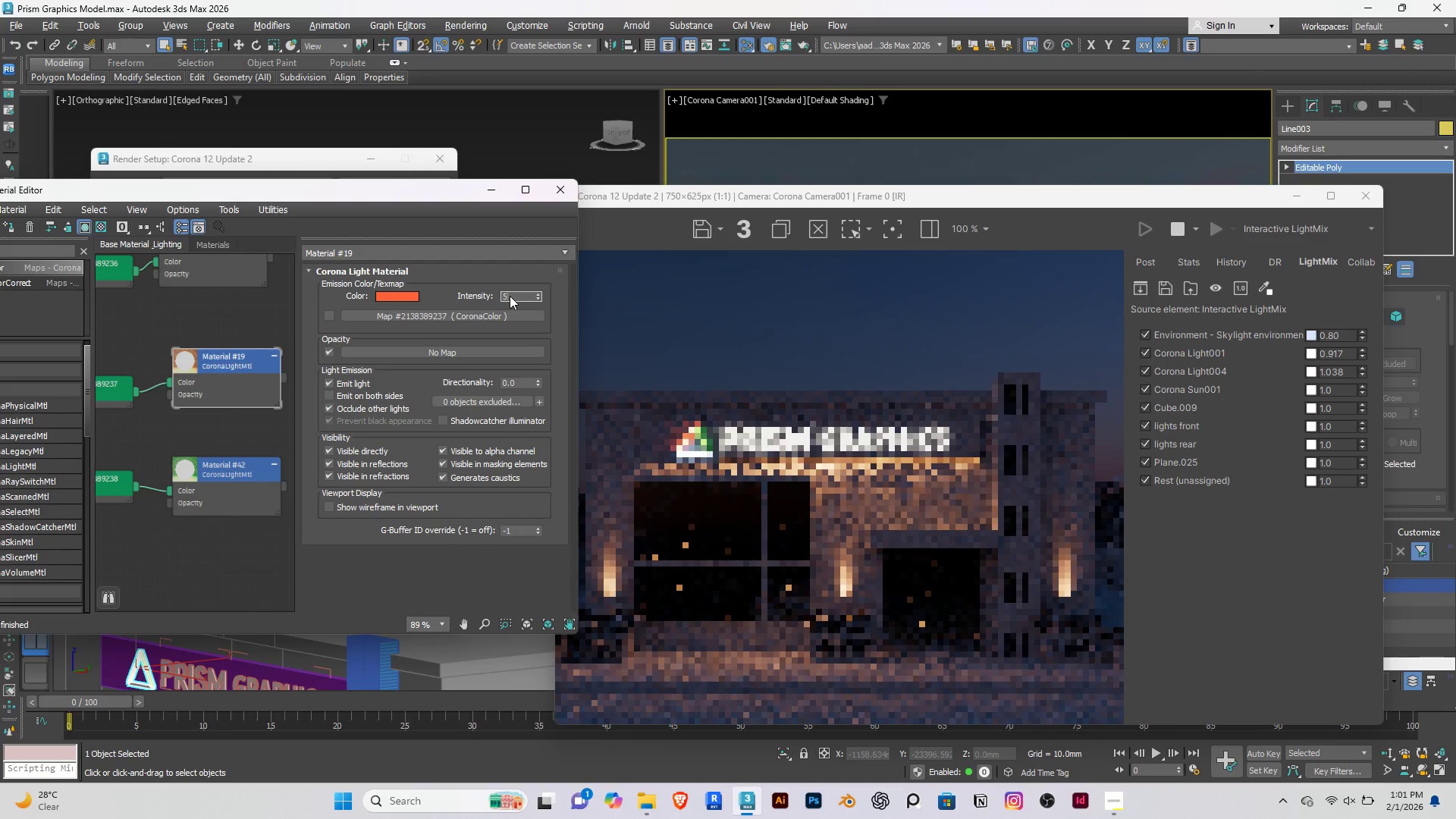 
key(Enter)
 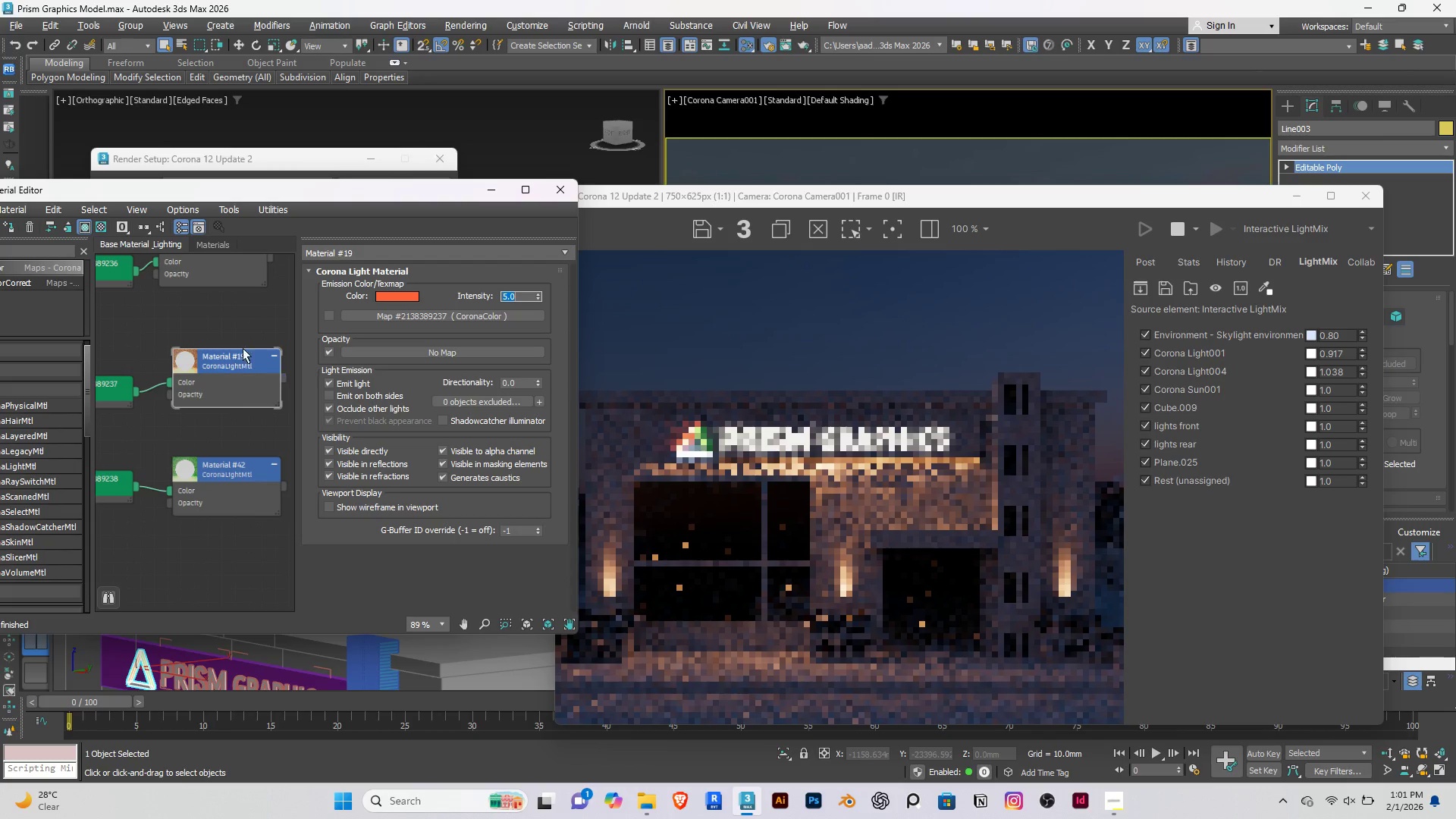 
left_click([218, 319])
 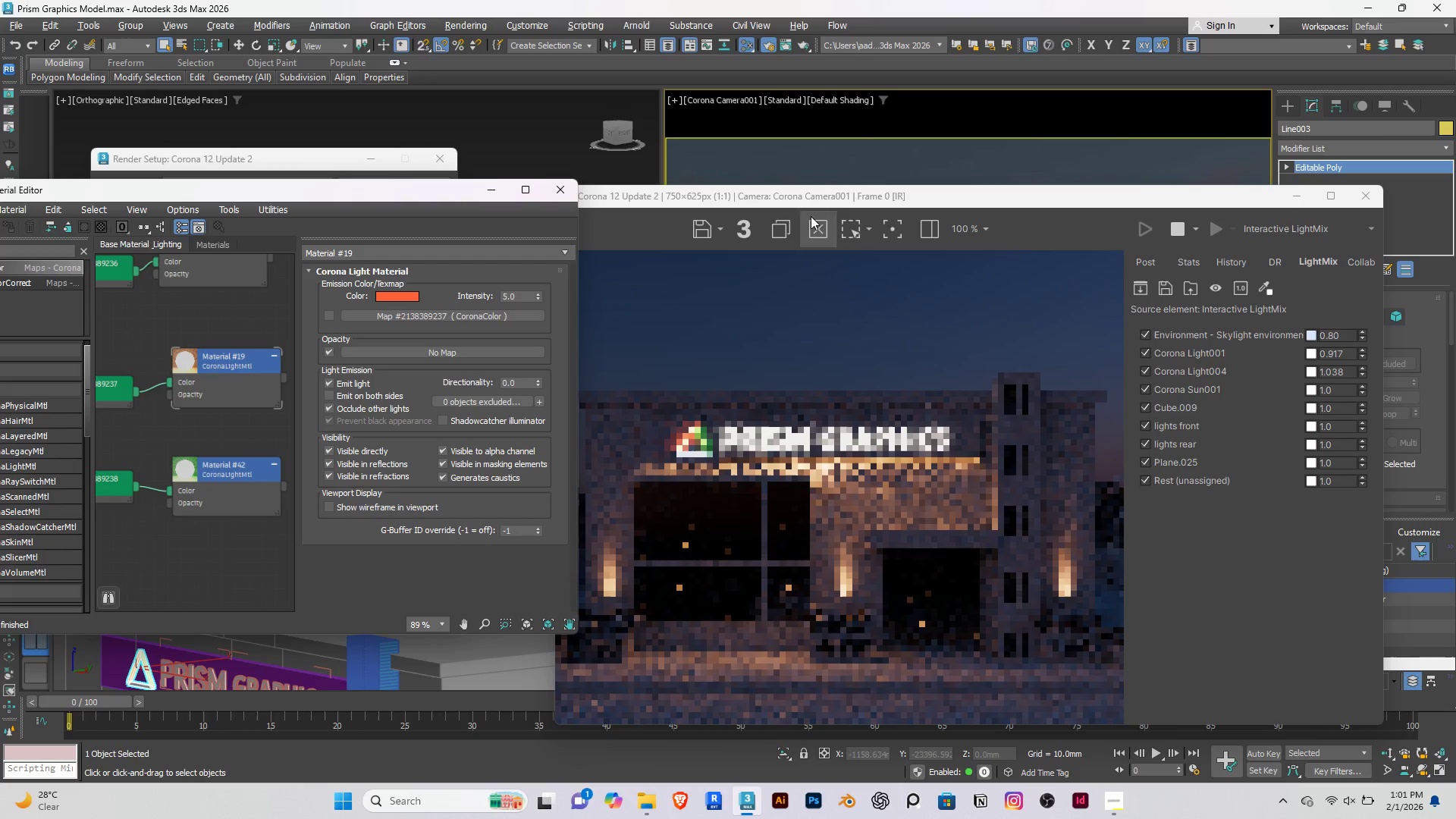 
left_click_drag(start_coordinate=[805, 199], to_coordinate=[733, 177])
 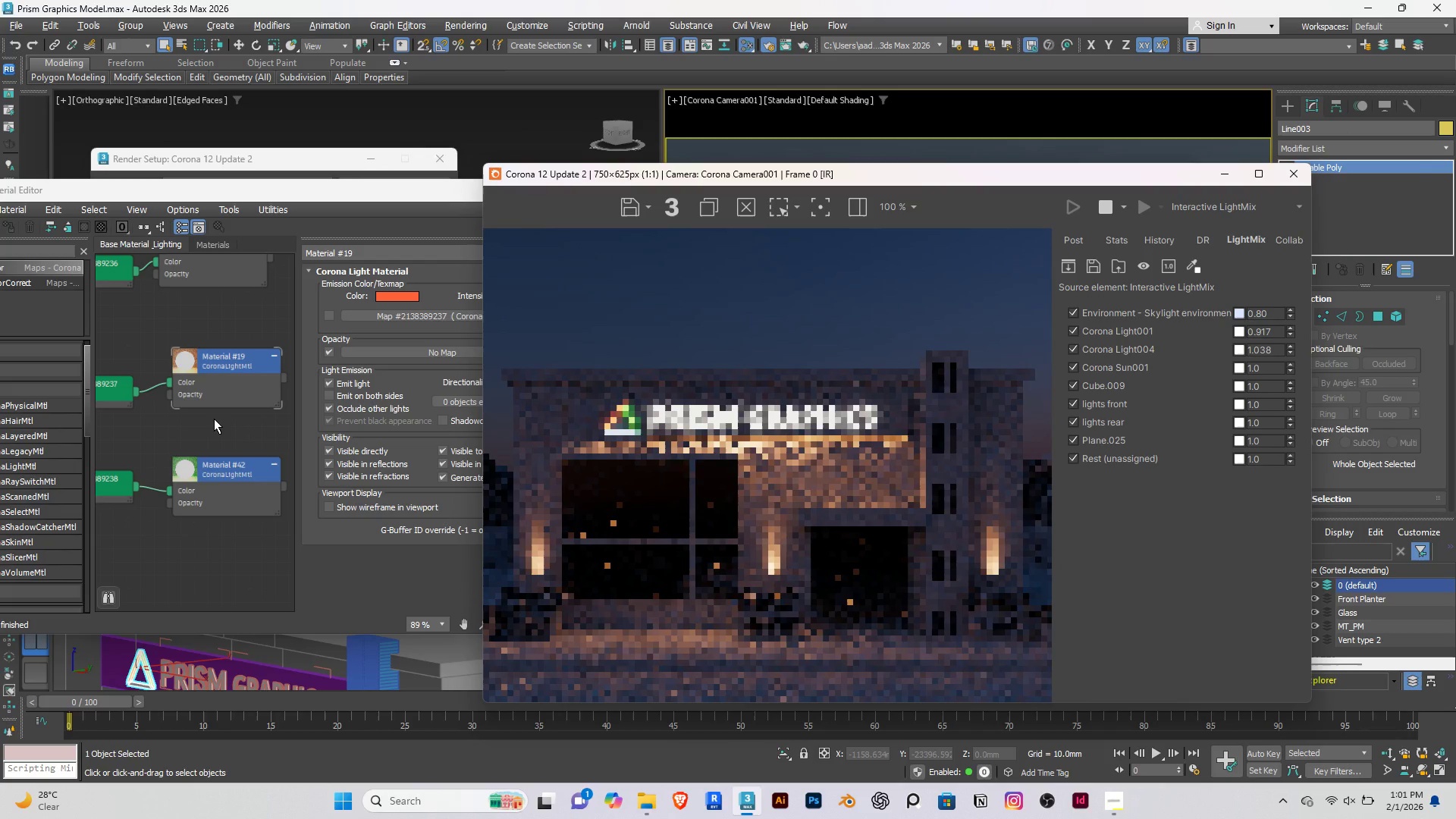 
wait(10.83)
 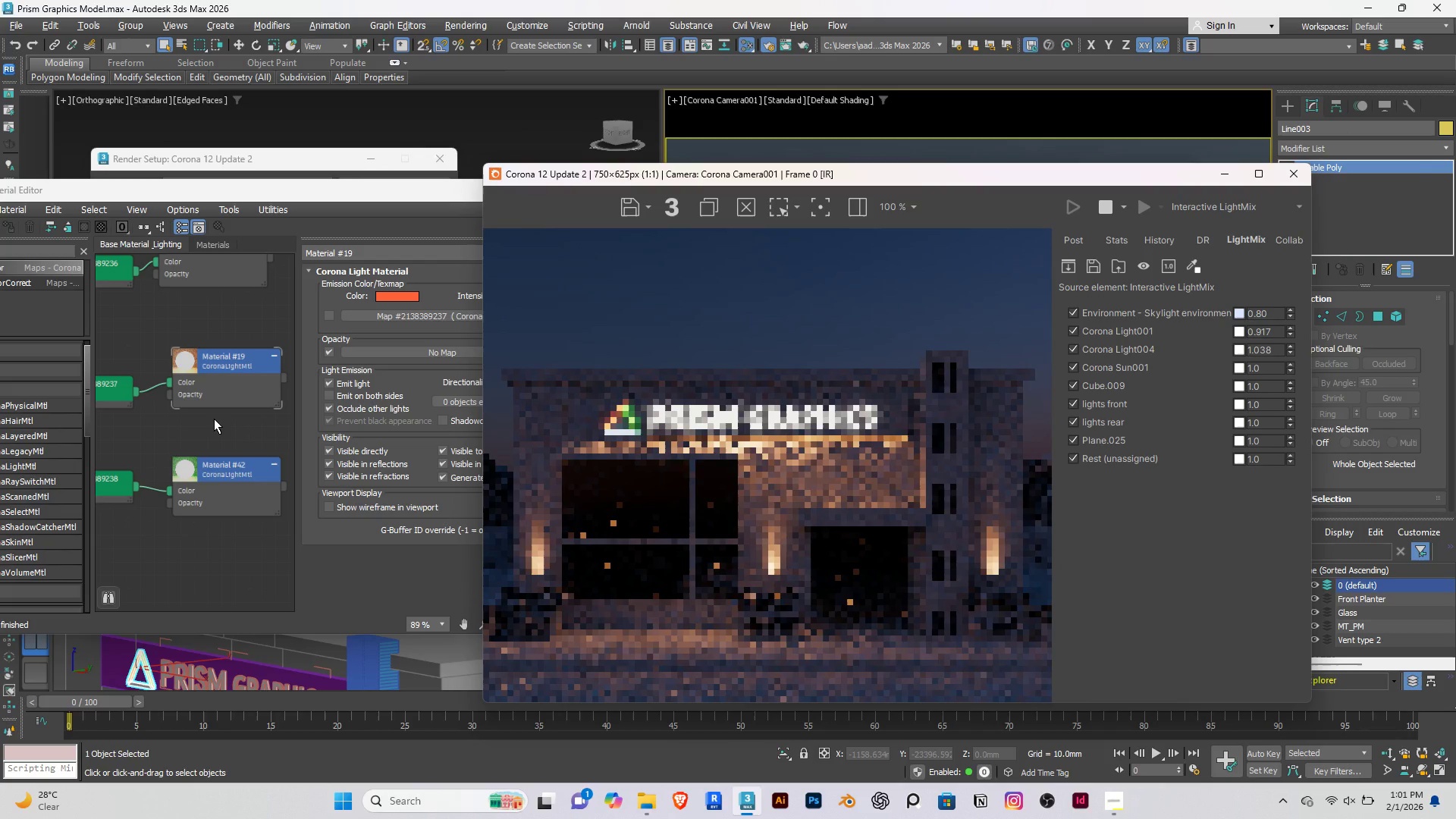 
scroll: coordinate [227, 457], scroll_direction: down, amount: 4.0
 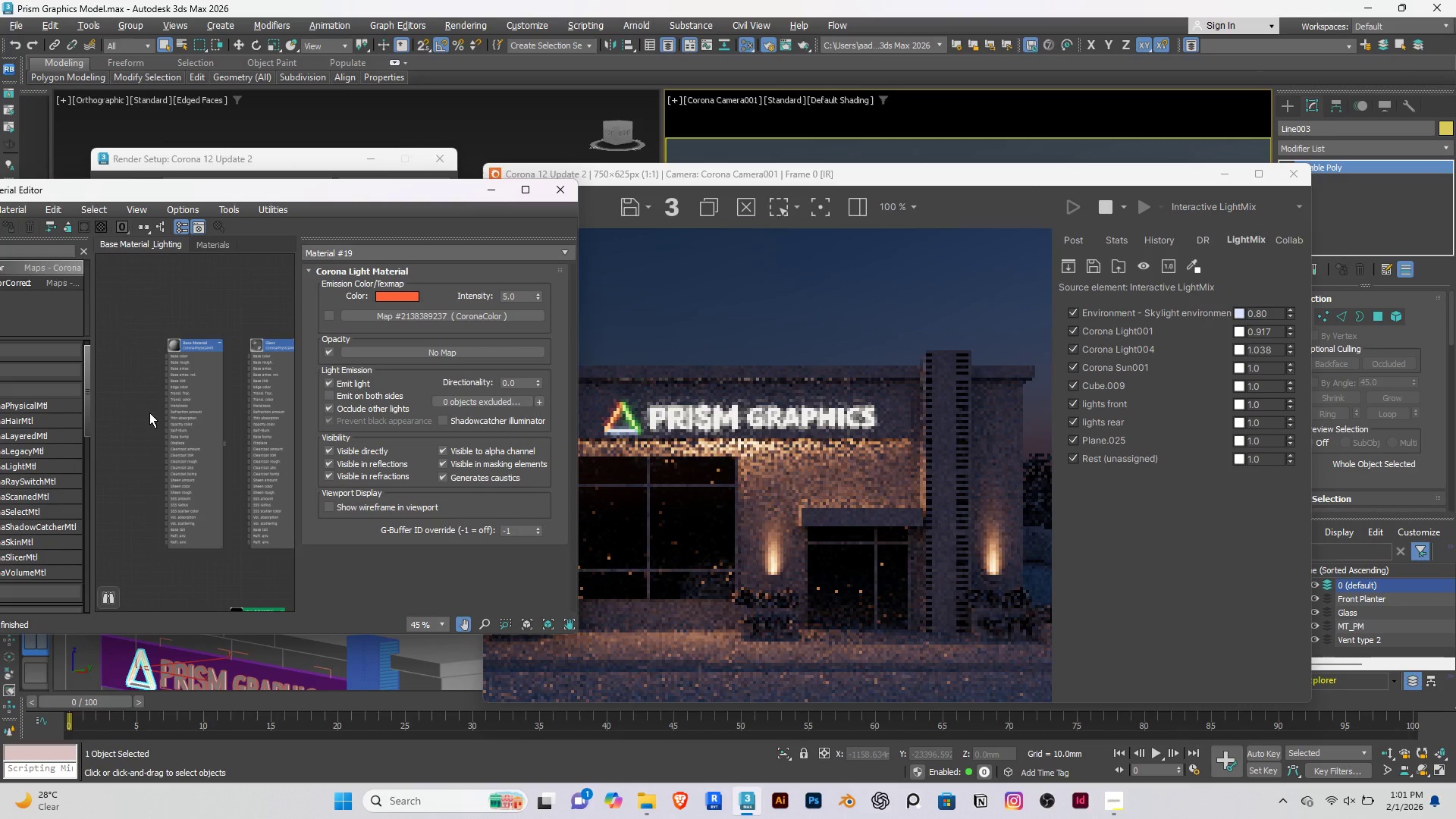 
left_click([199, 344])
 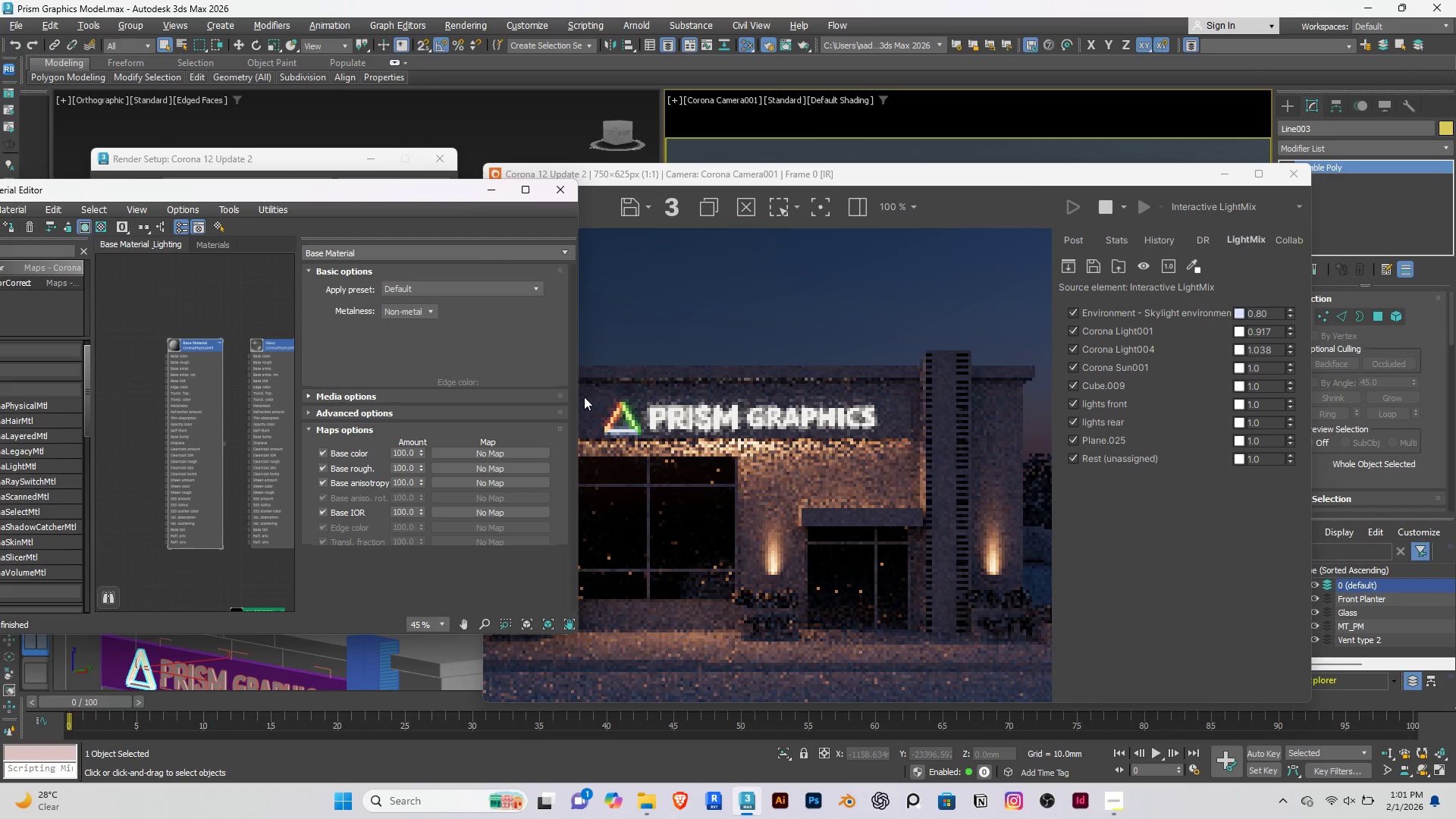 
left_click([493, 344])
 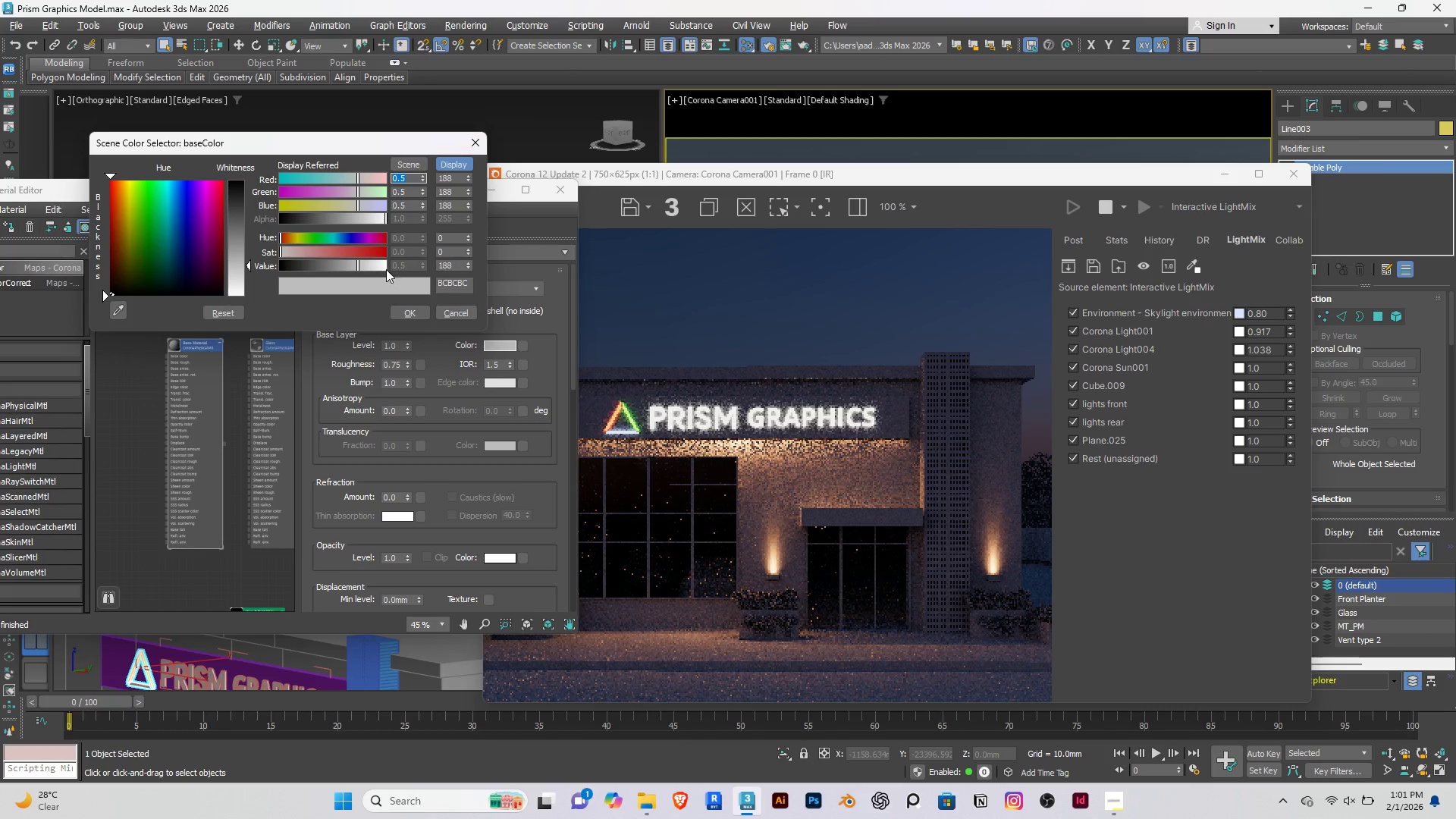 
double_click([447, 268])
 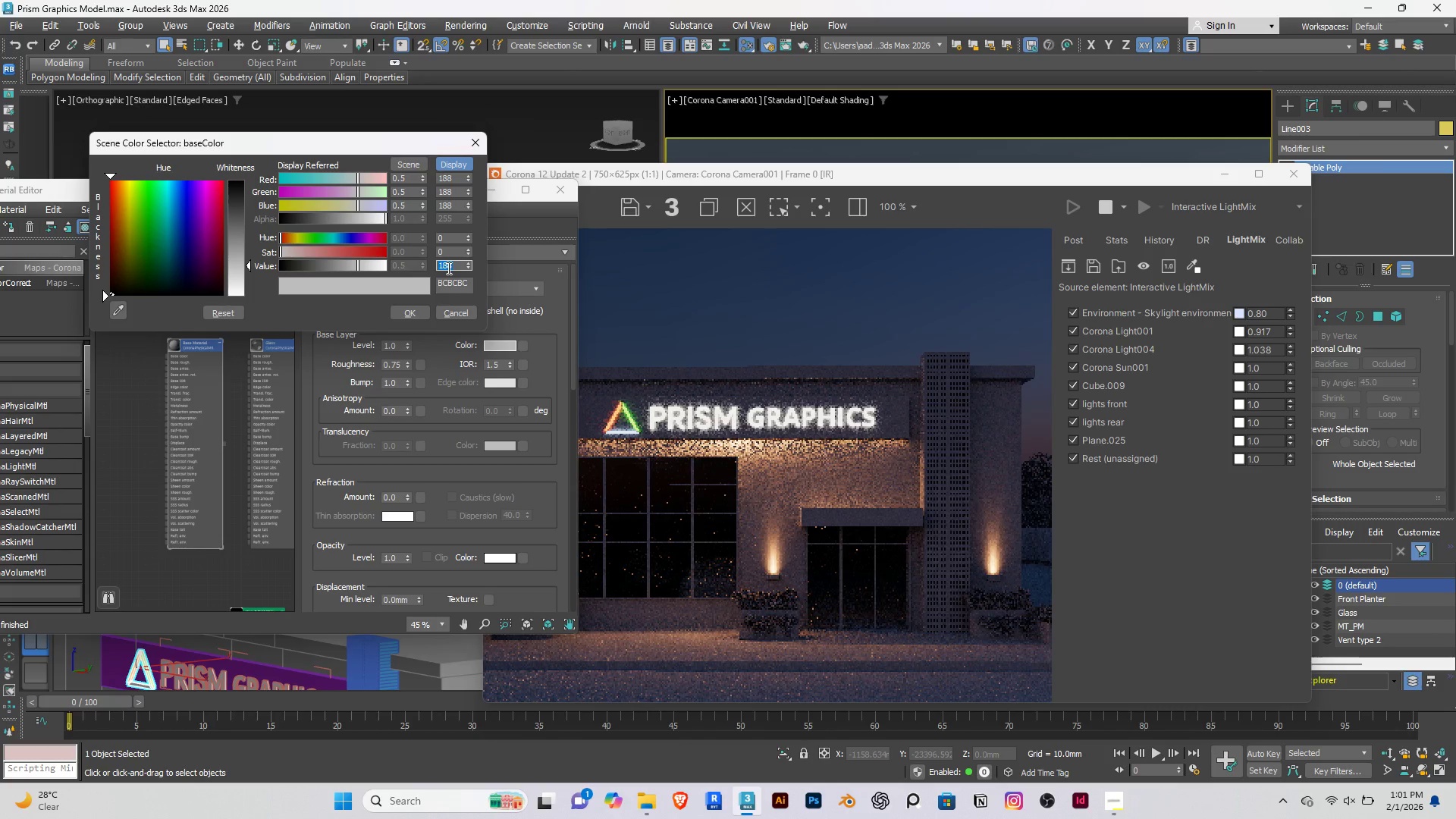 
type(200)
 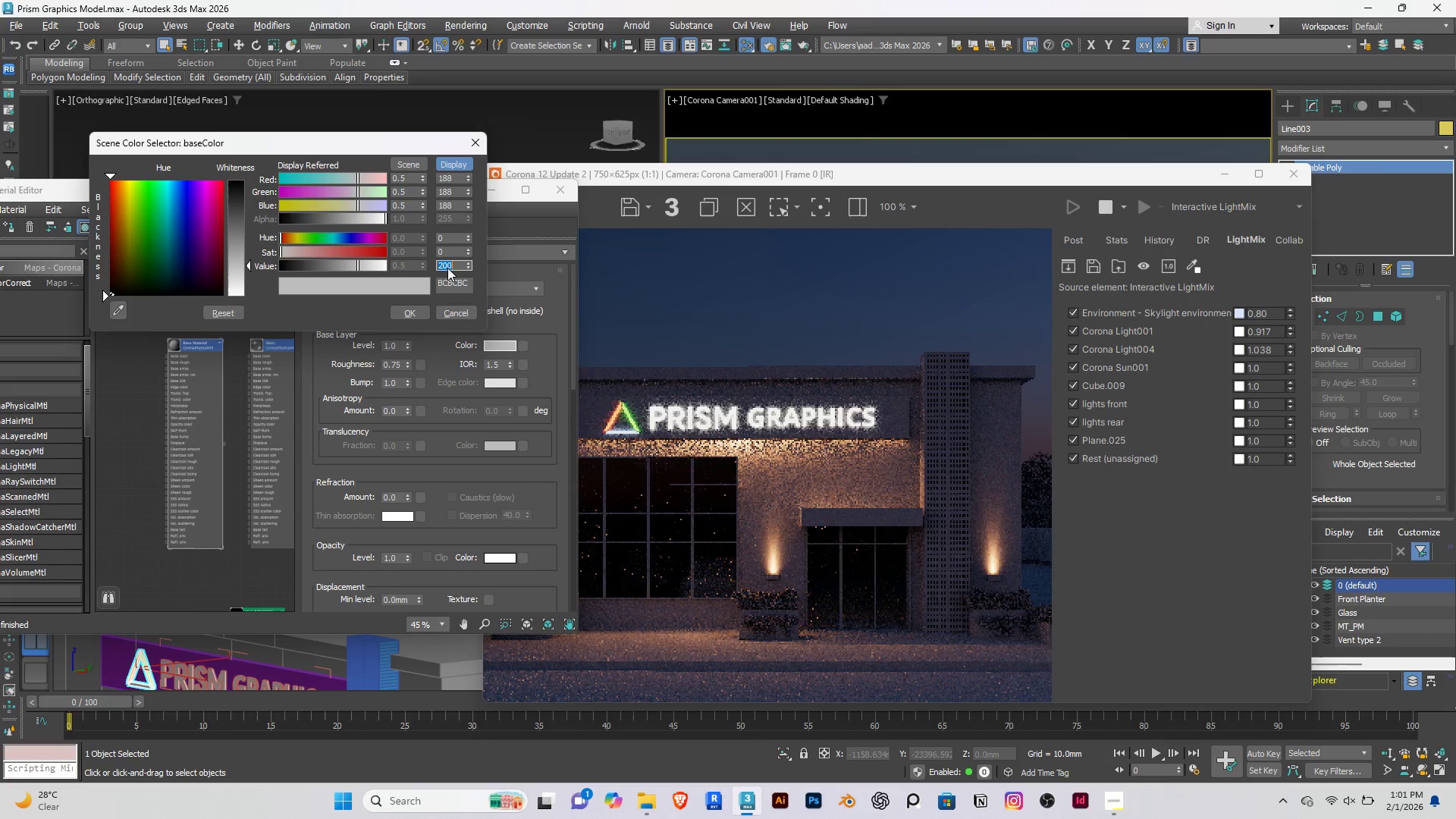 
key(Enter)
 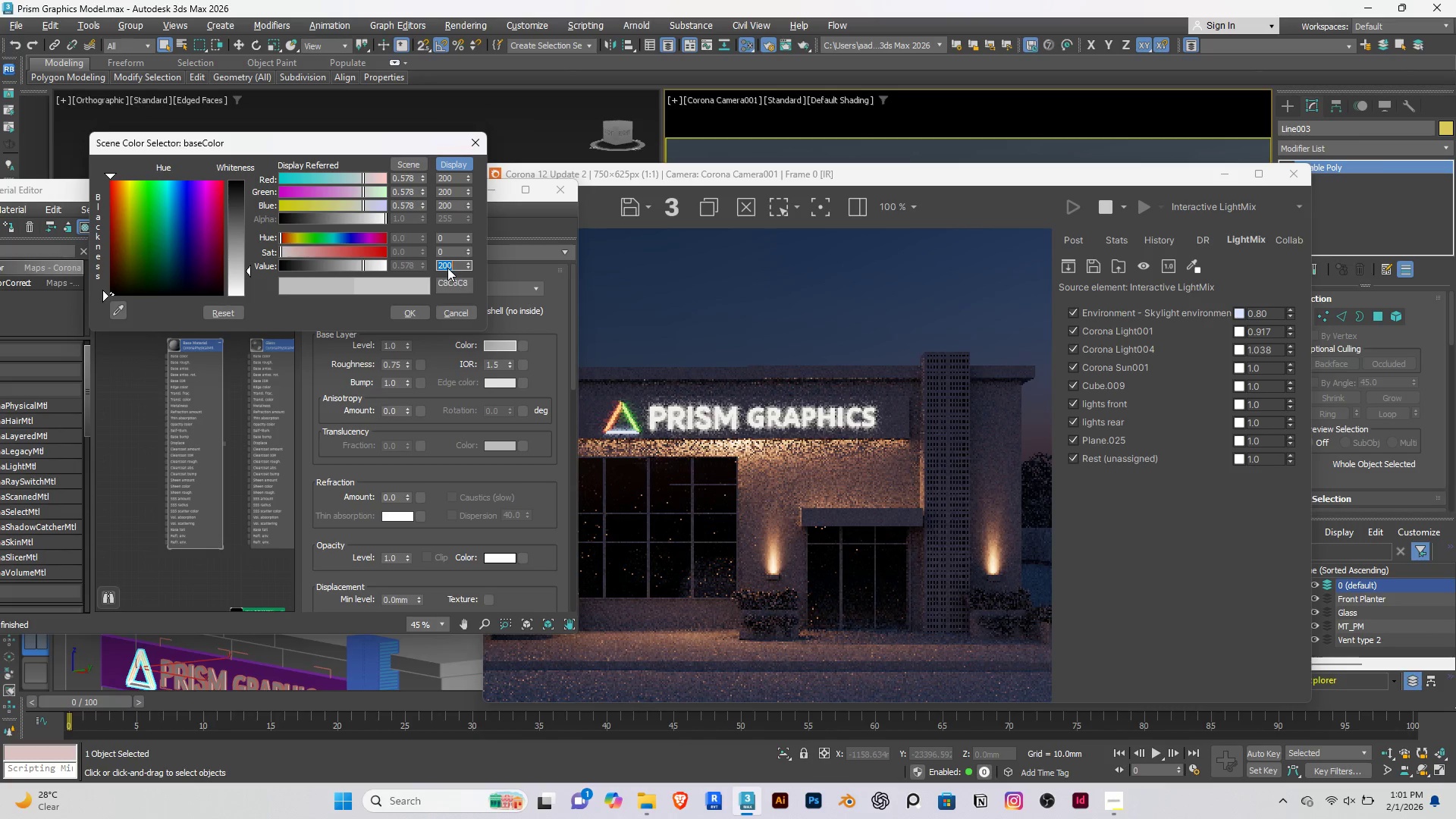 
left_click([416, 314])
 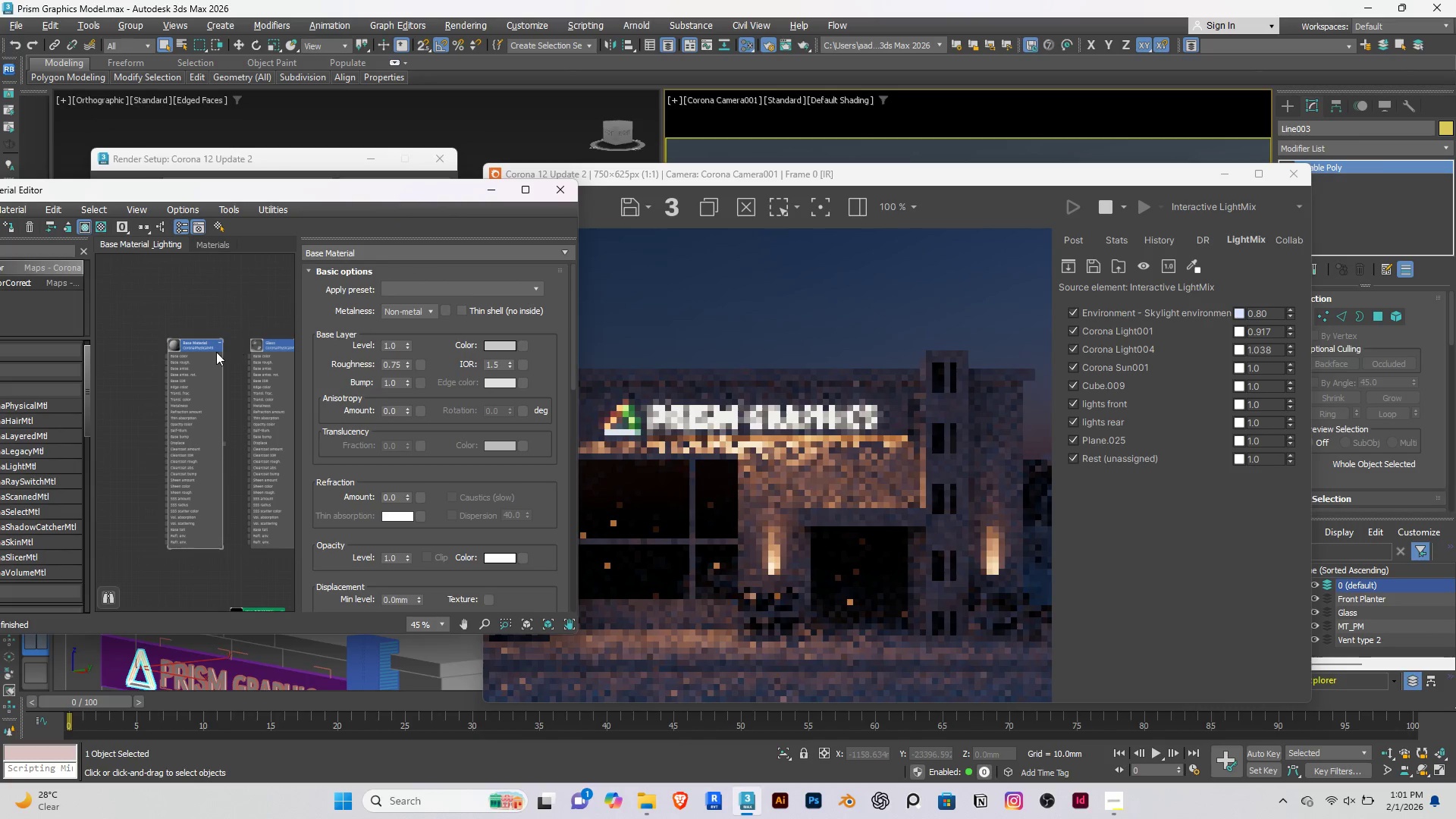 
scroll: coordinate [210, 350], scroll_direction: up, amount: 3.0
 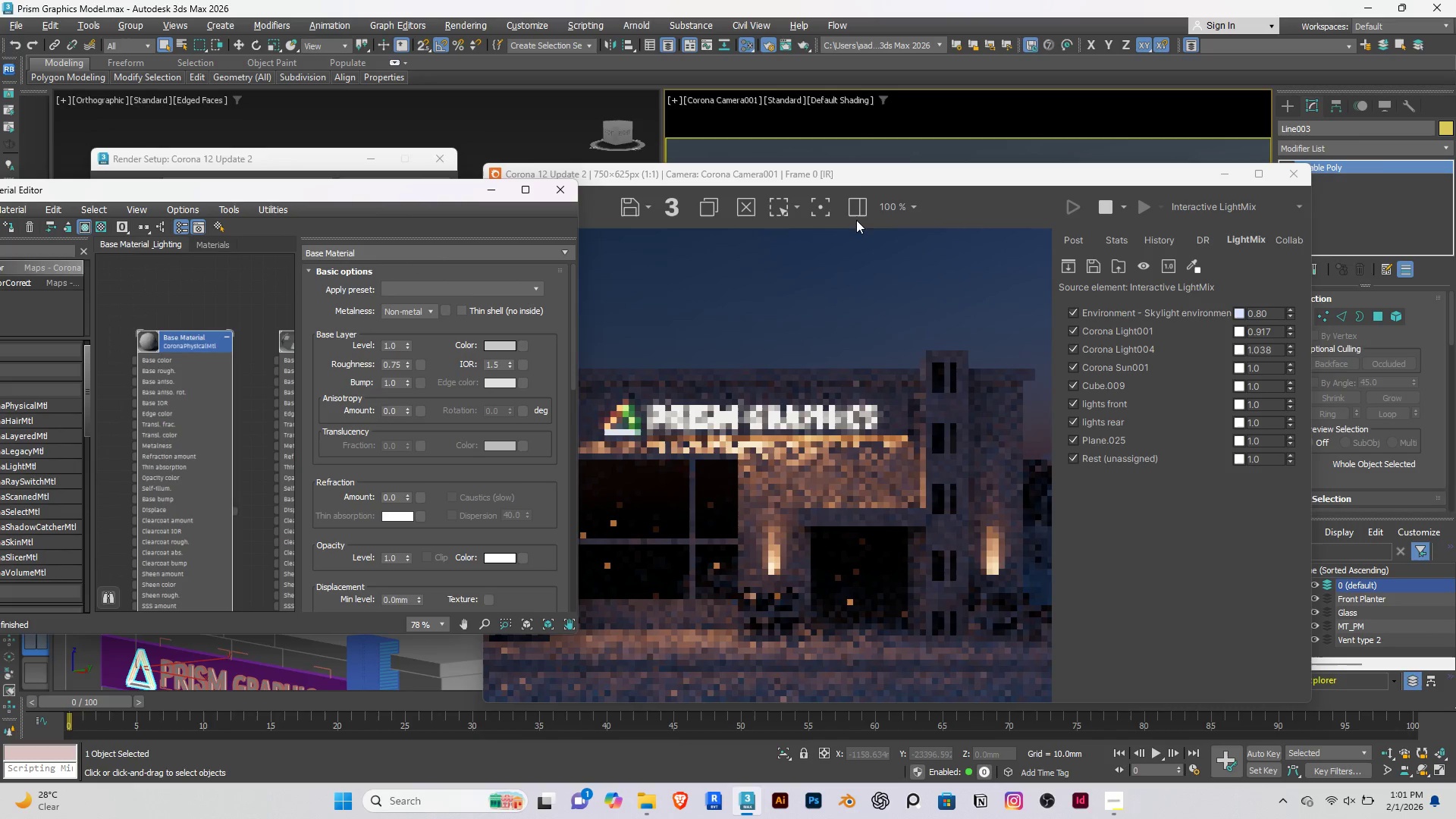 
left_click_drag(start_coordinate=[865, 170], to_coordinate=[855, 136])
 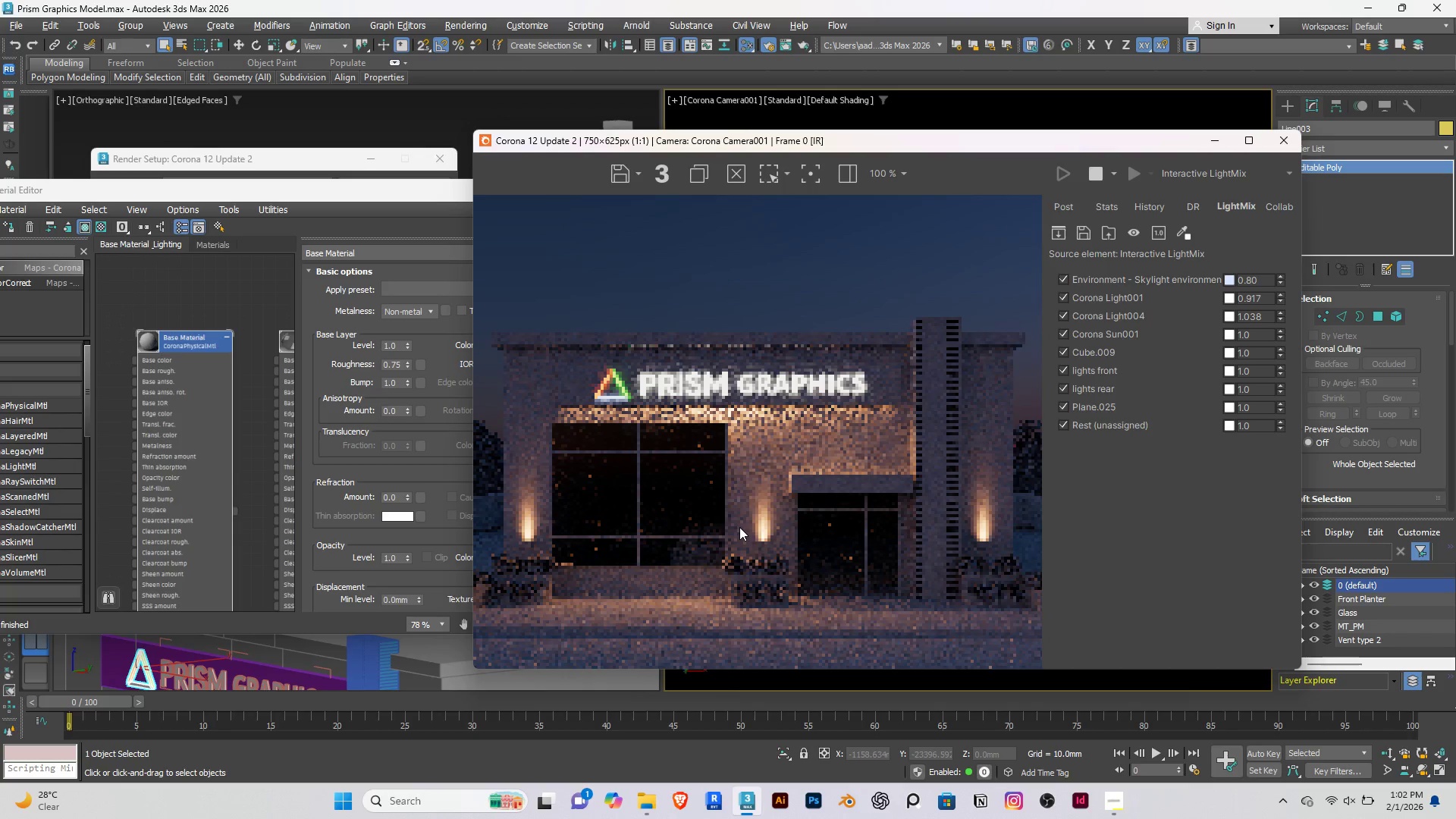 
wait(25.98)
 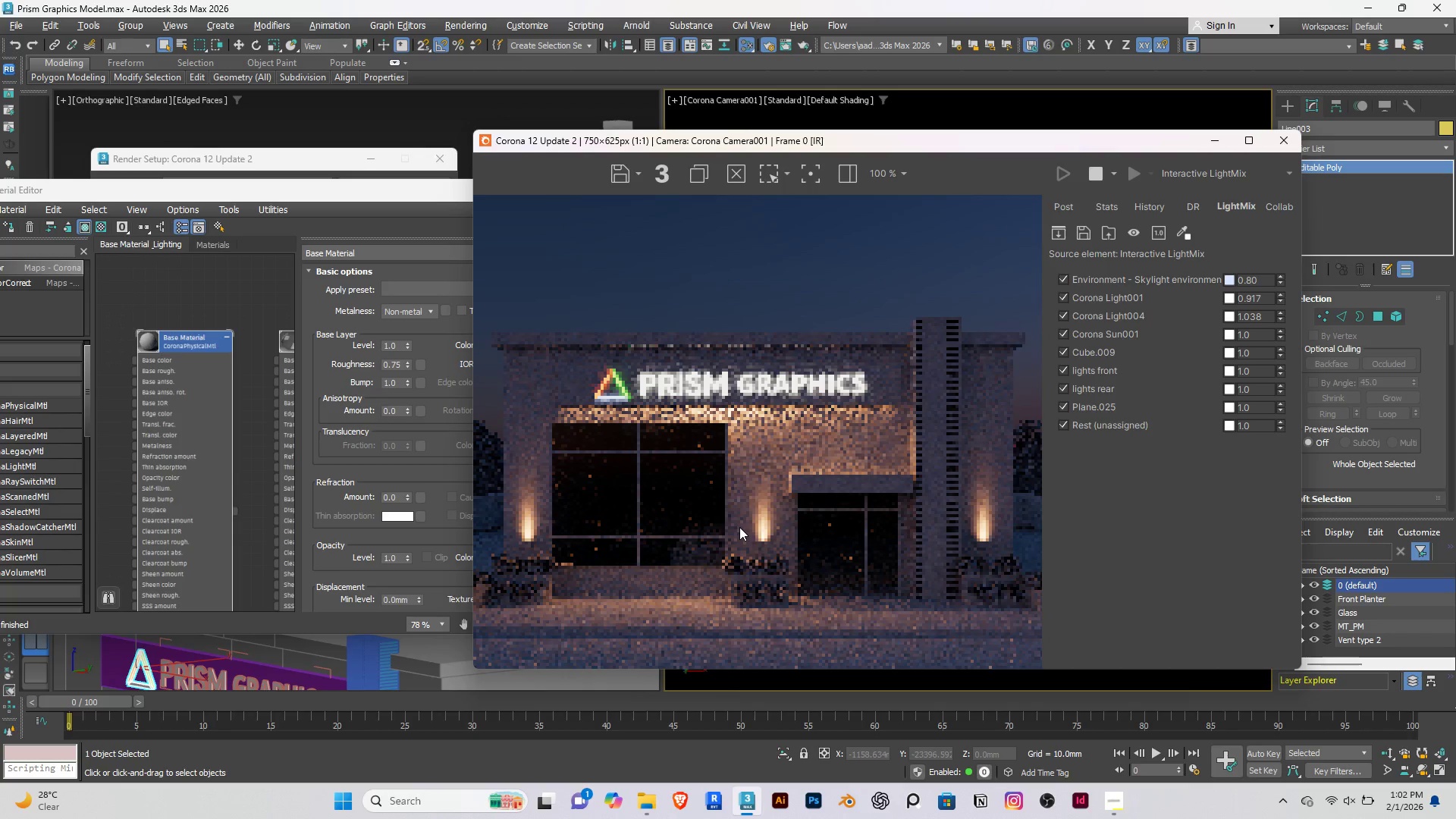 
left_click([1097, 176])
 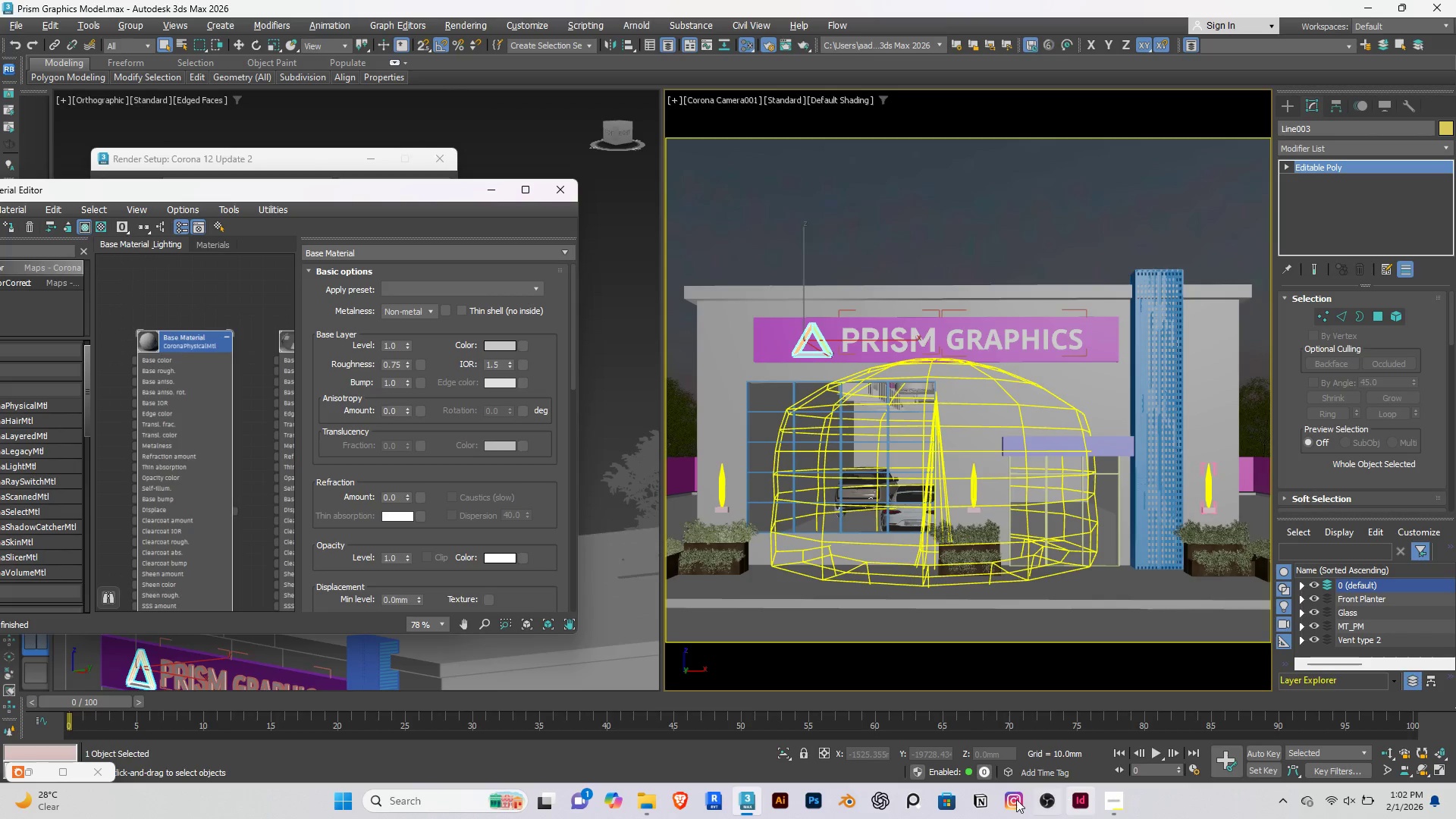 
left_click([494, 182])
 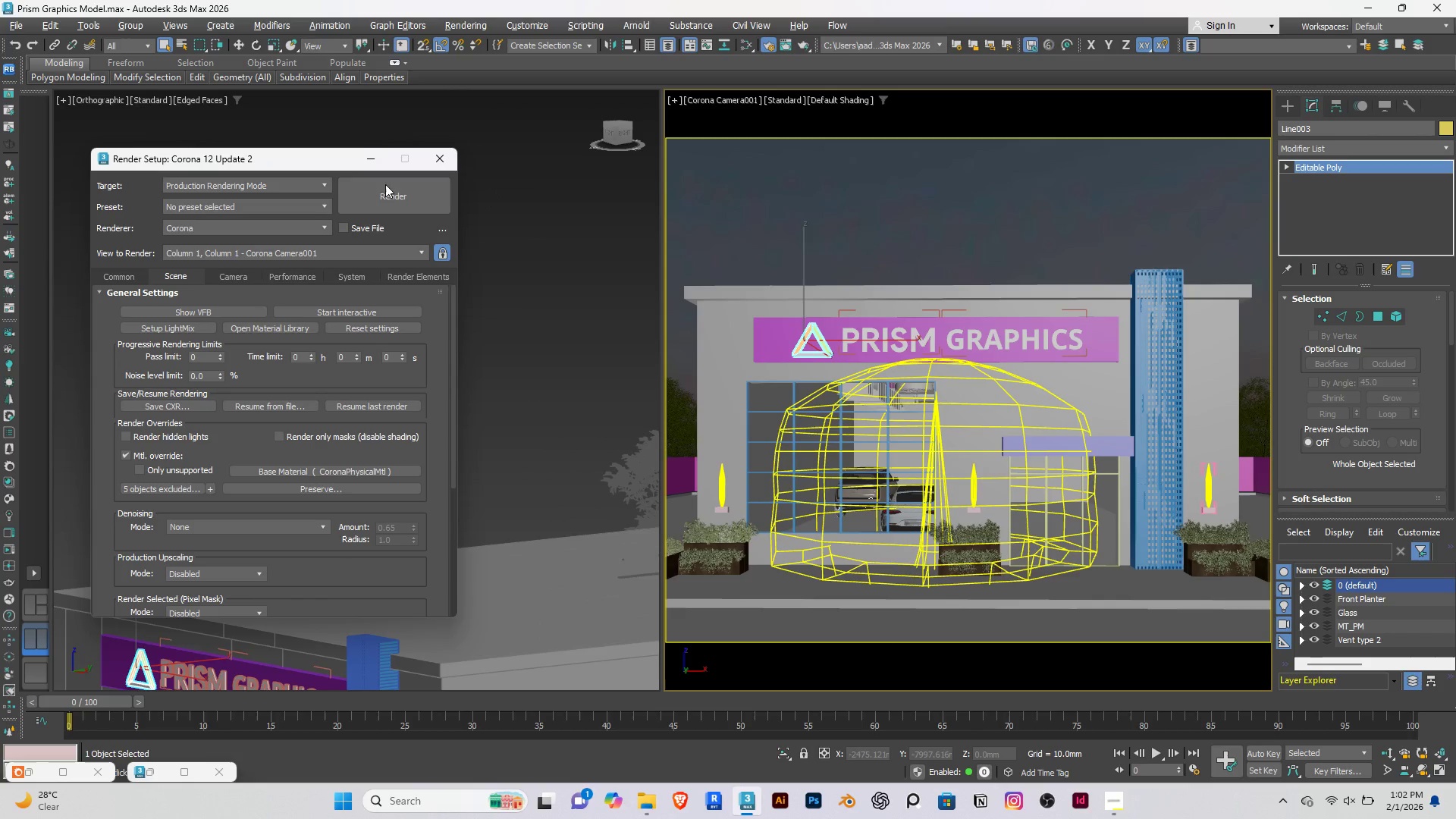 
left_click([363, 155])
 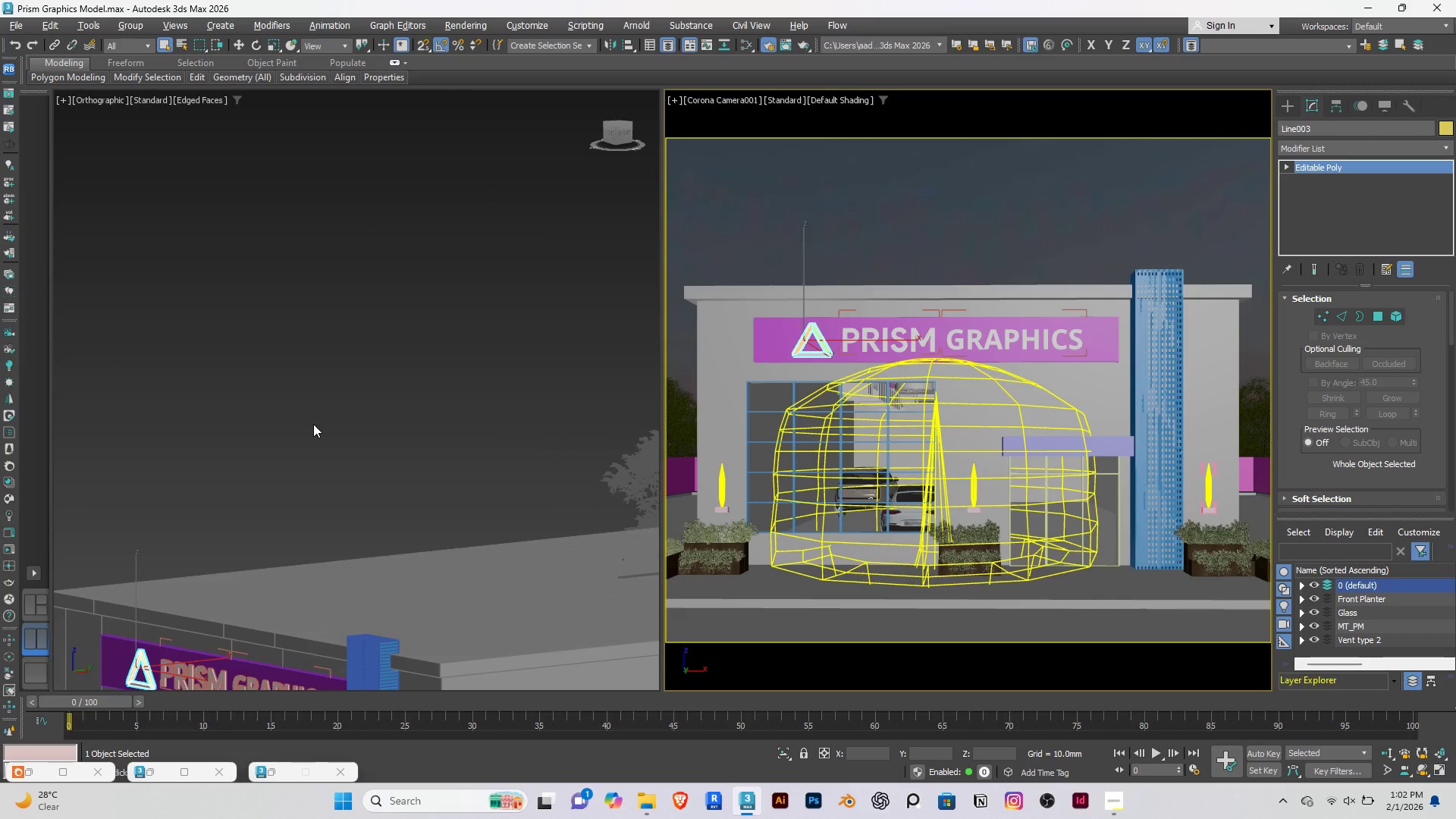 
left_click([313, 424])
 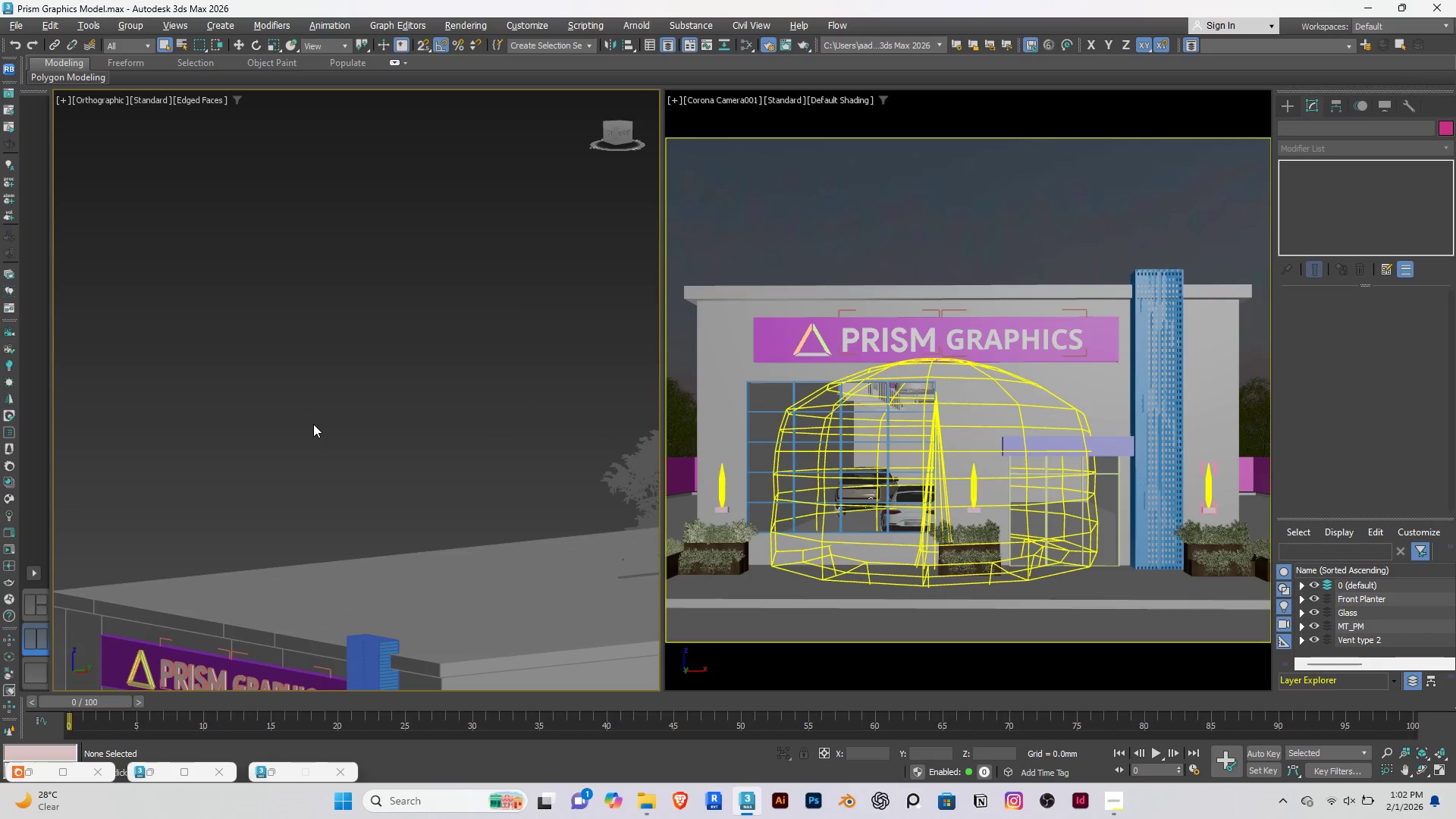 
type(ta)
 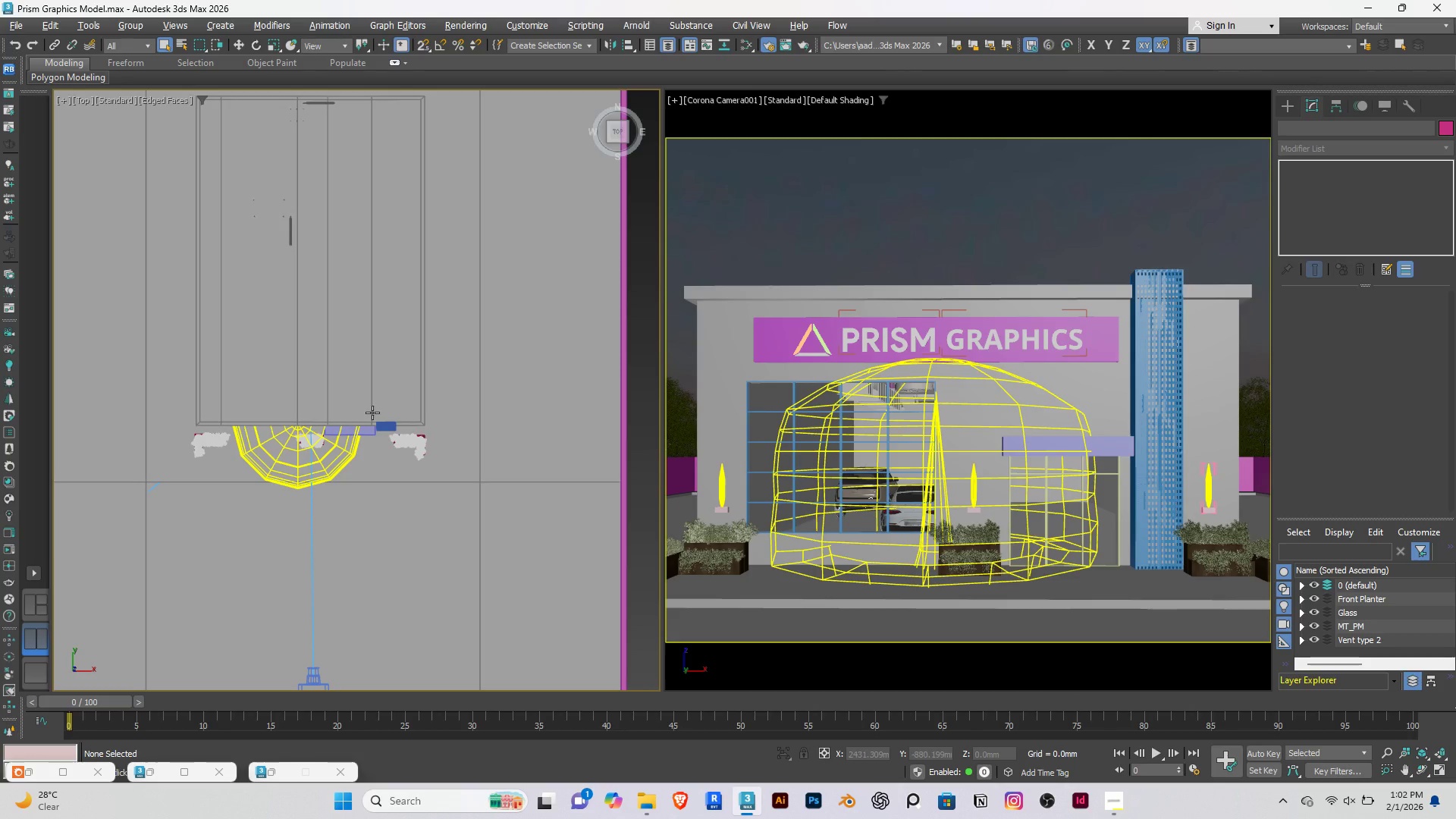 
key(S)
 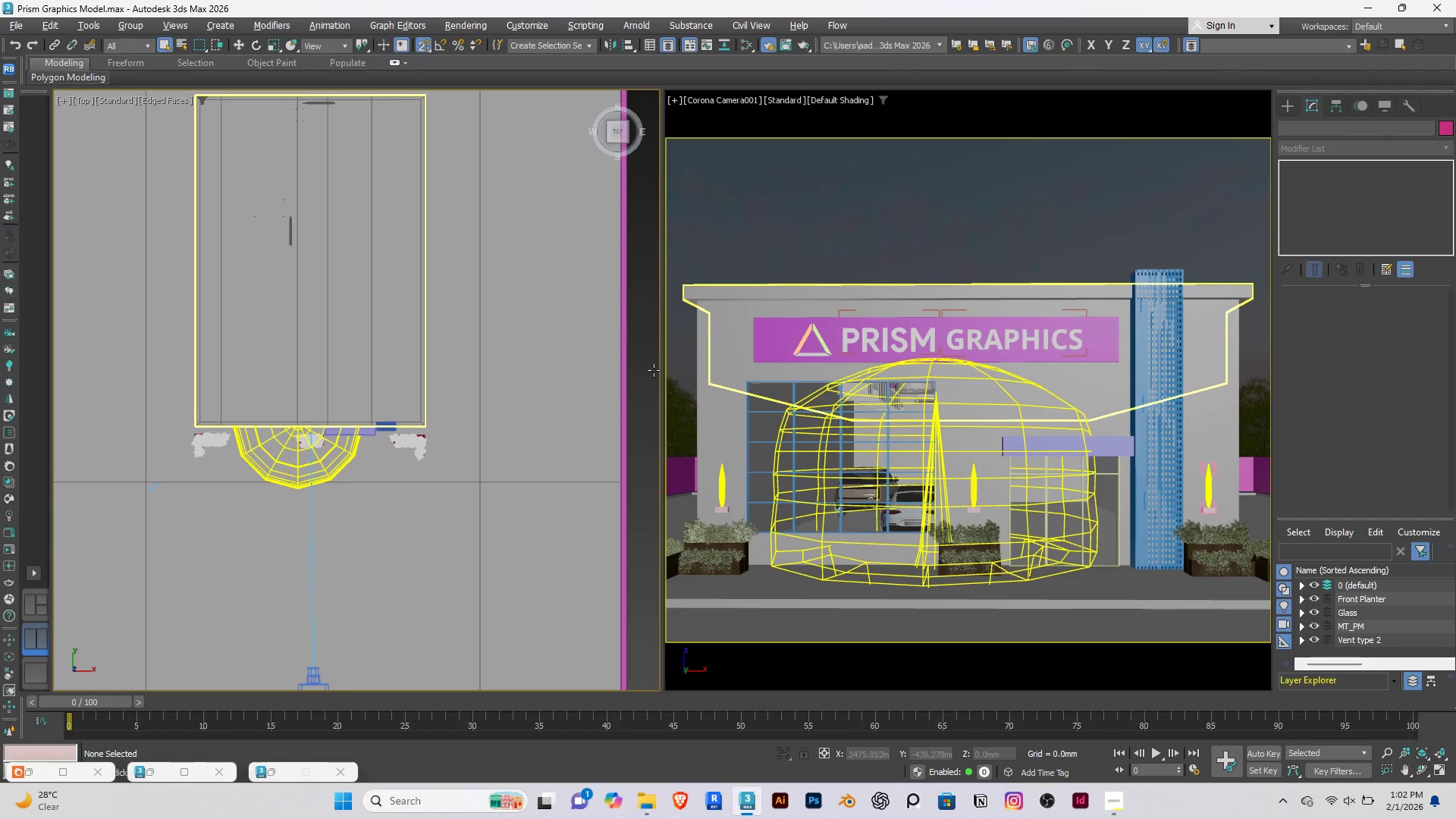 
left_click([648, 363])
 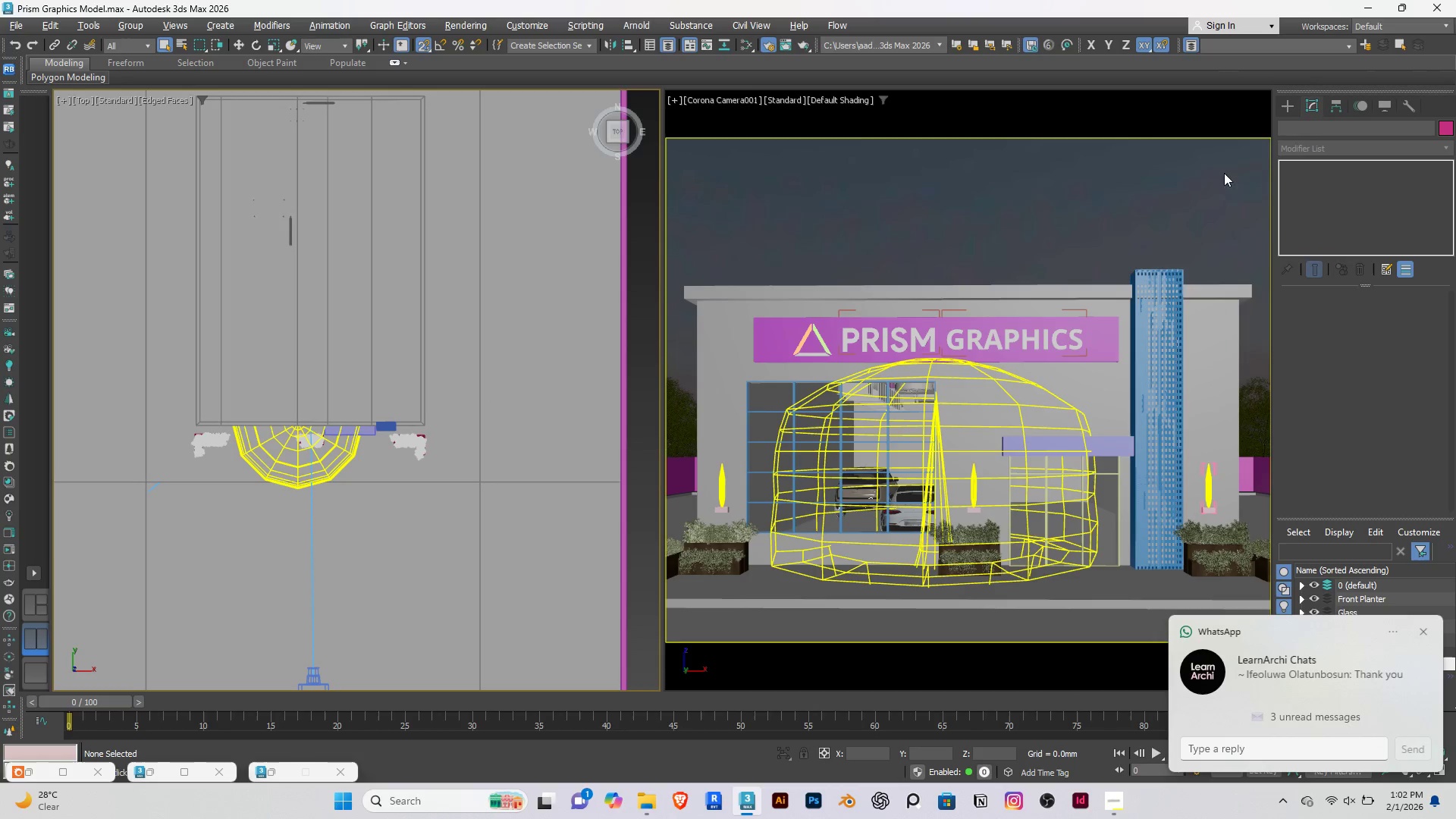 
left_click([1292, 111])
 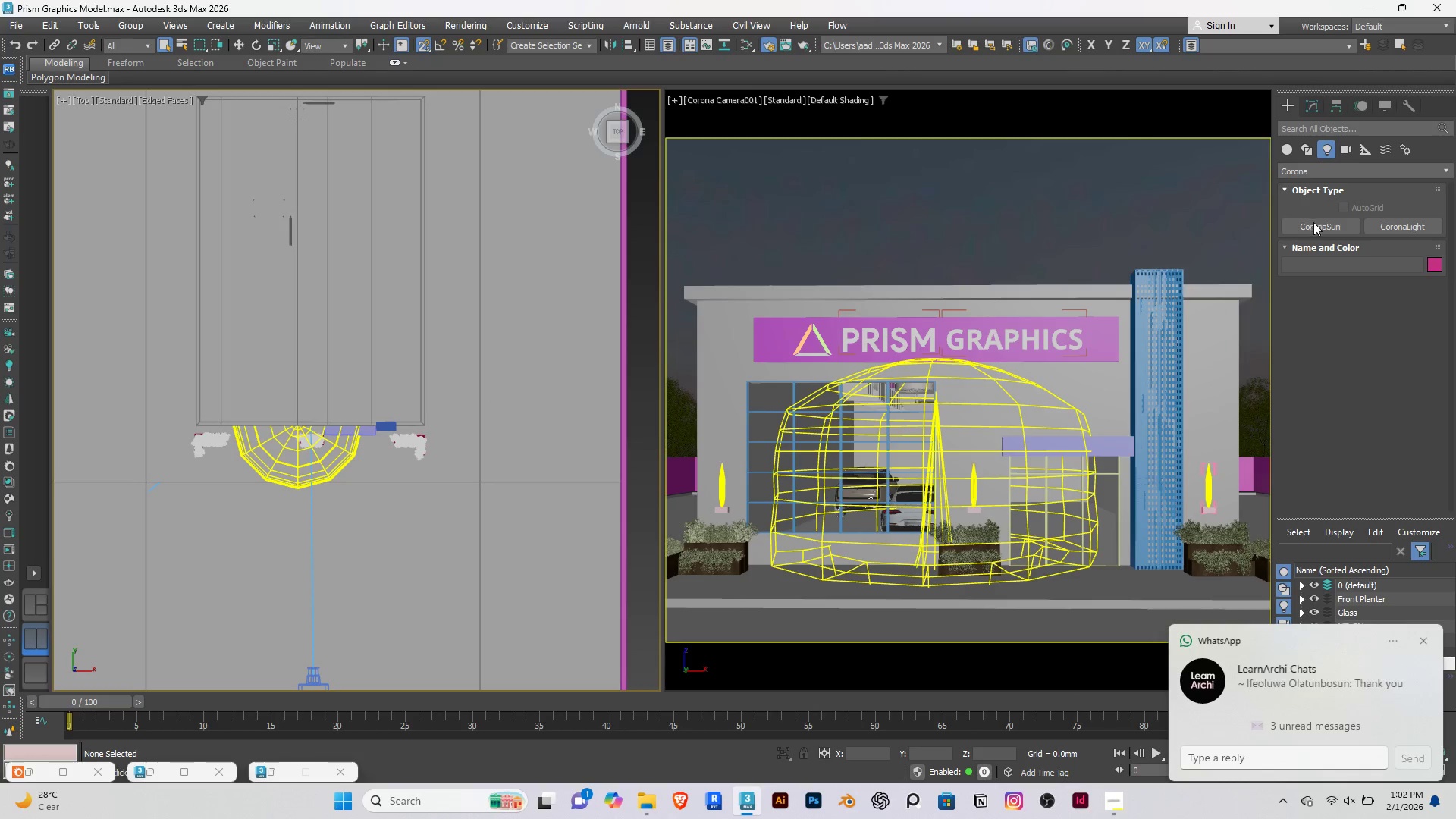 
left_click([1382, 224])
 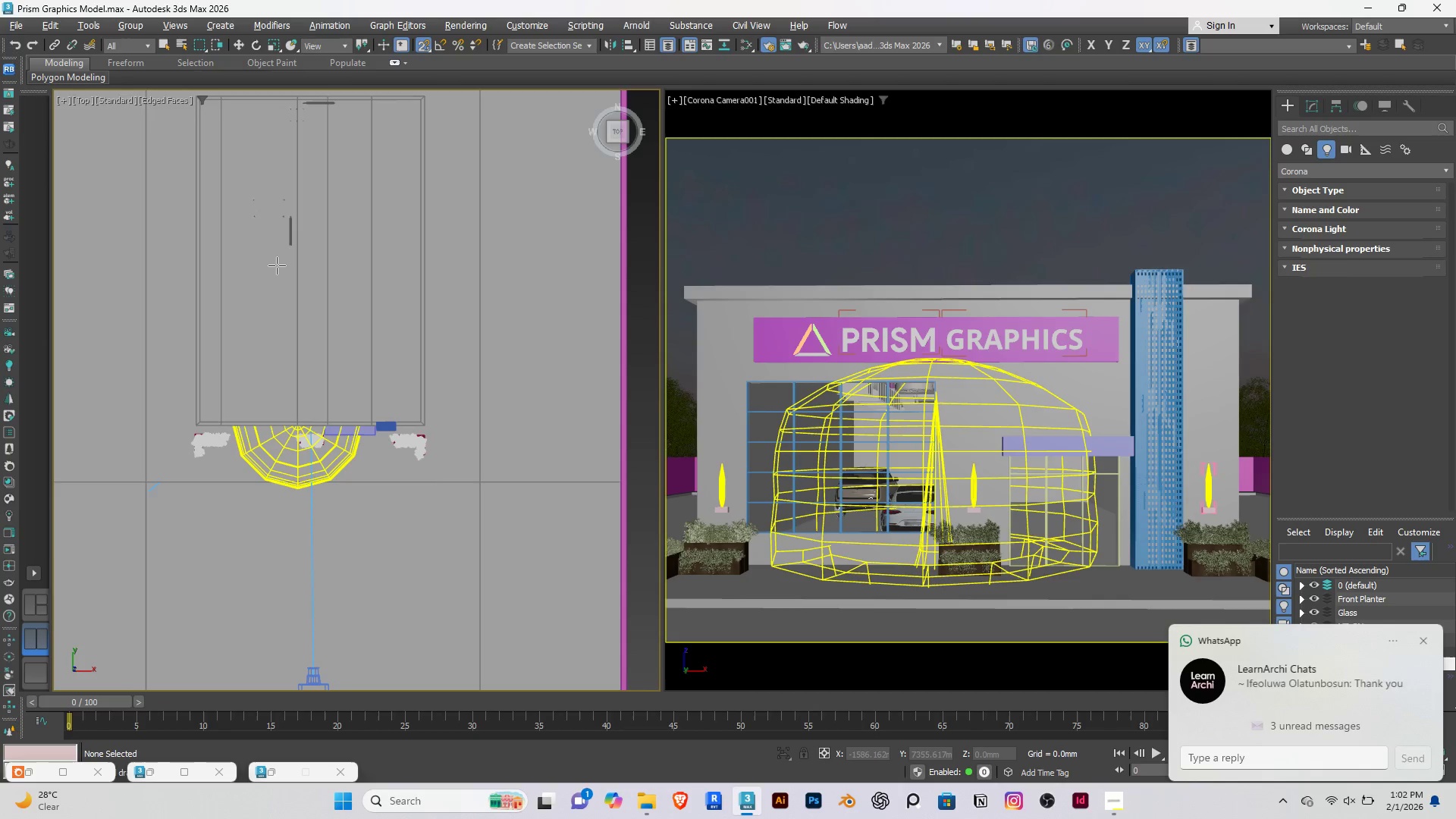 
key(F3)
 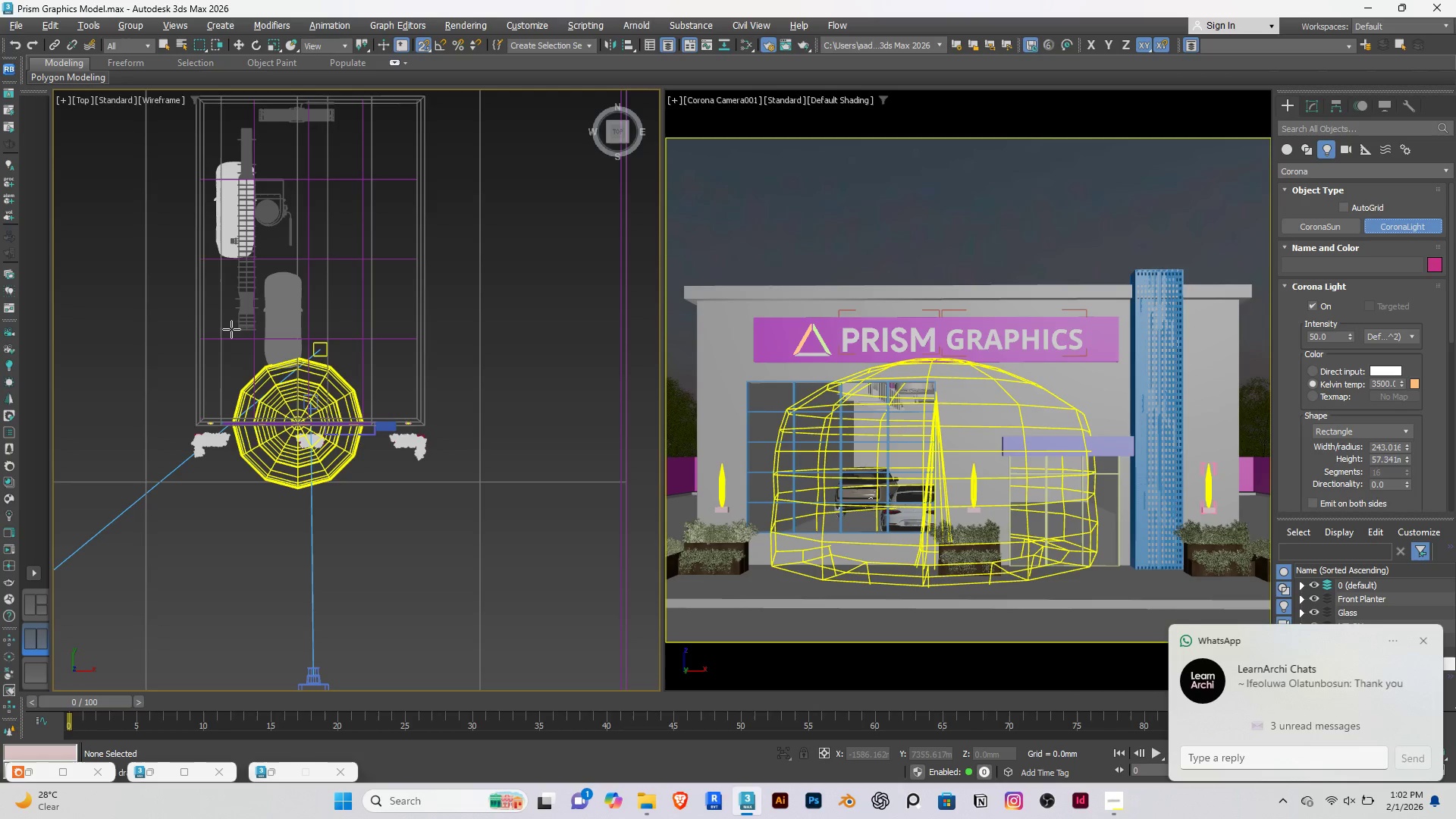 
scroll: coordinate [219, 350], scroll_direction: up, amount: 13.0
 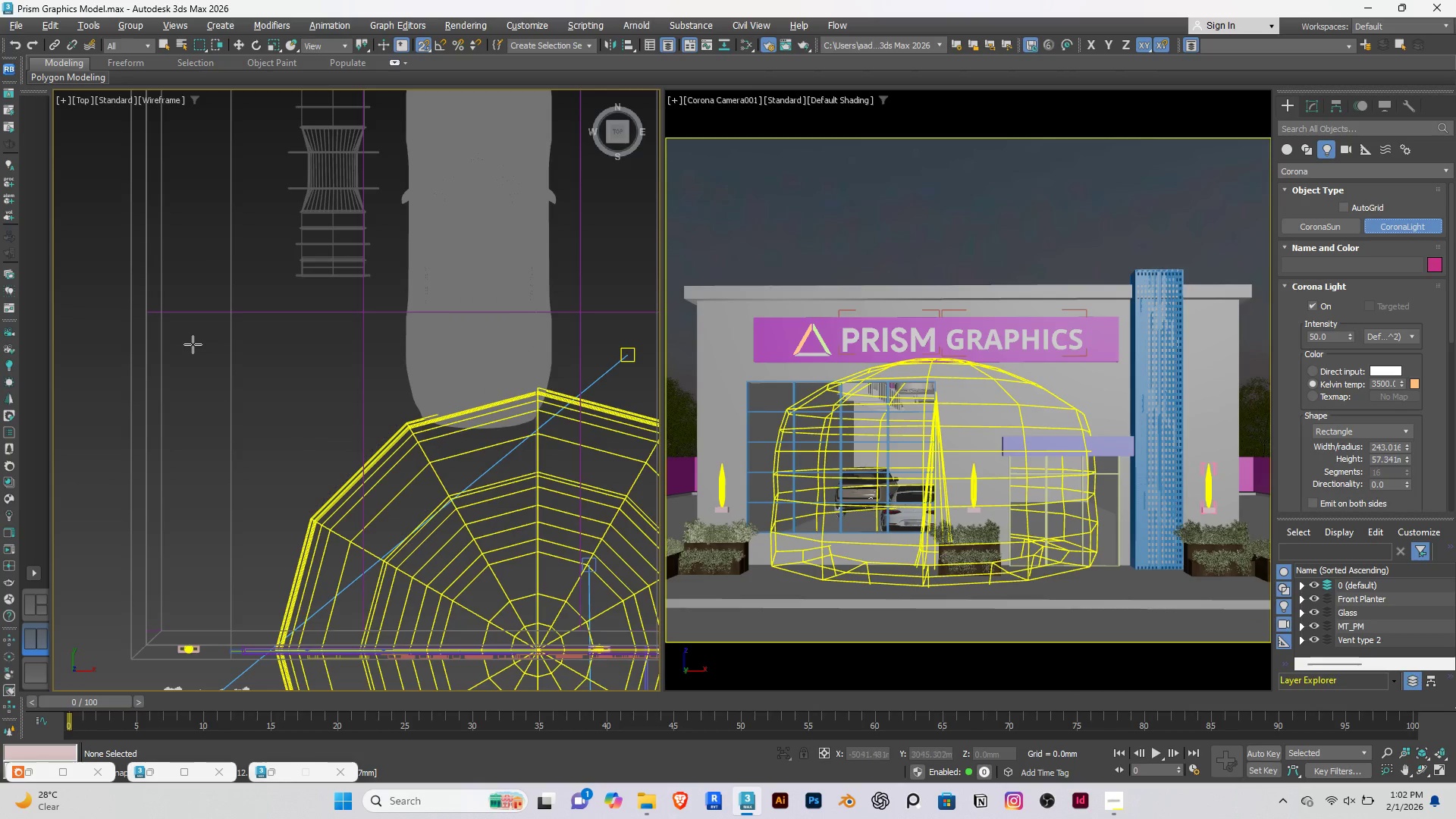 
left_click_drag(start_coordinate=[201, 336], to_coordinate=[462, 344])
 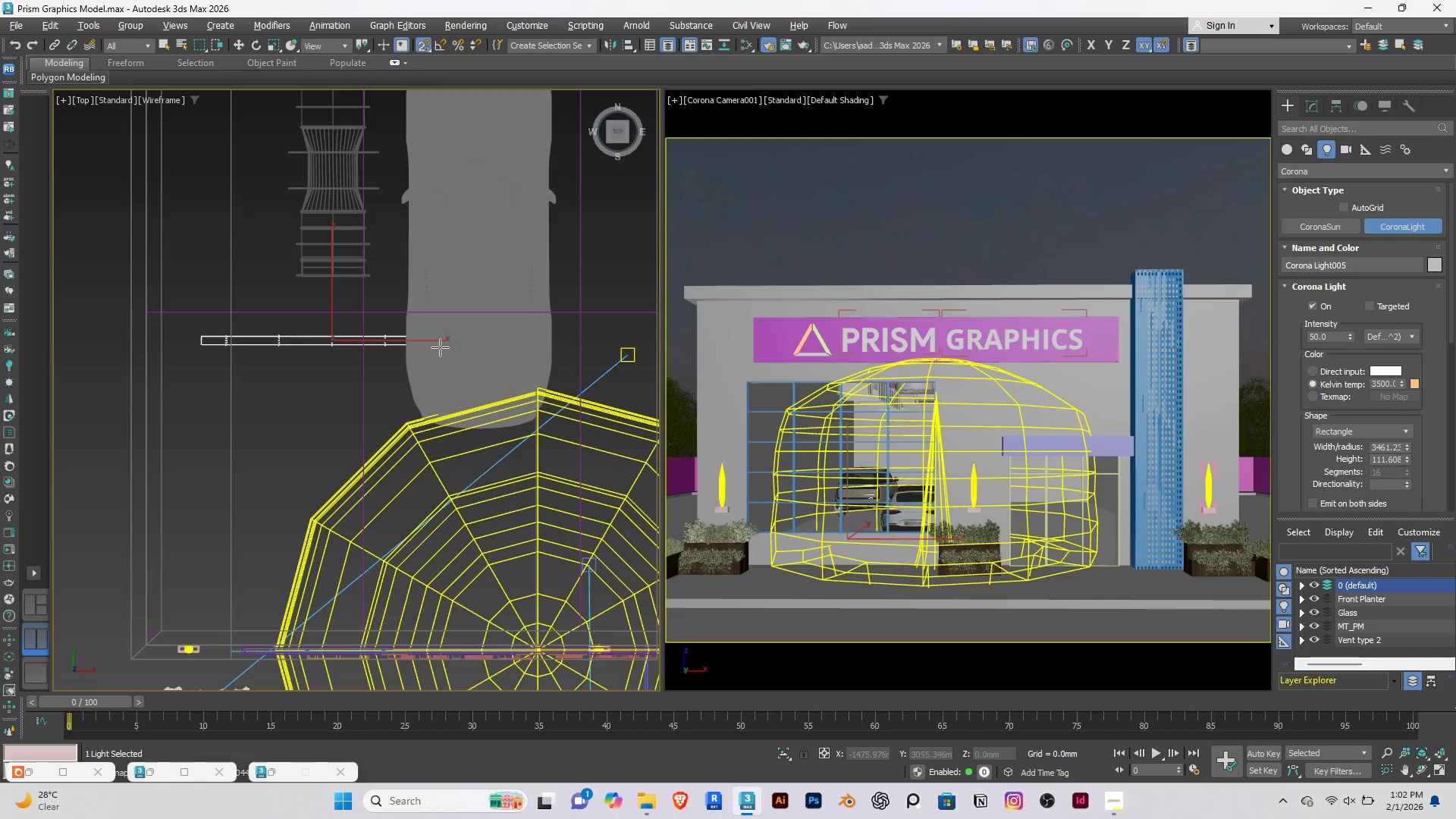 
right_click([440, 347])
 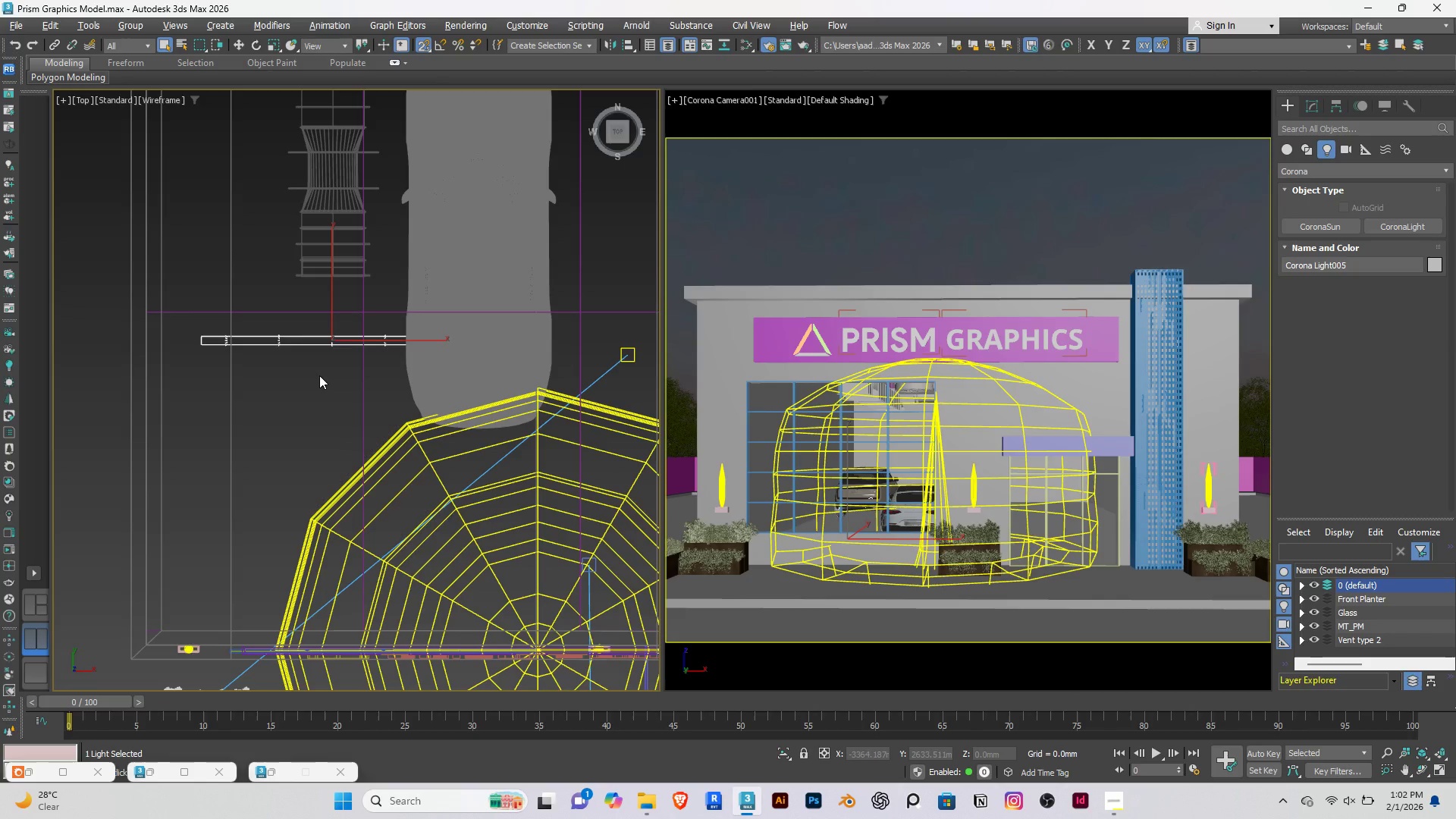 
key(Delete)
 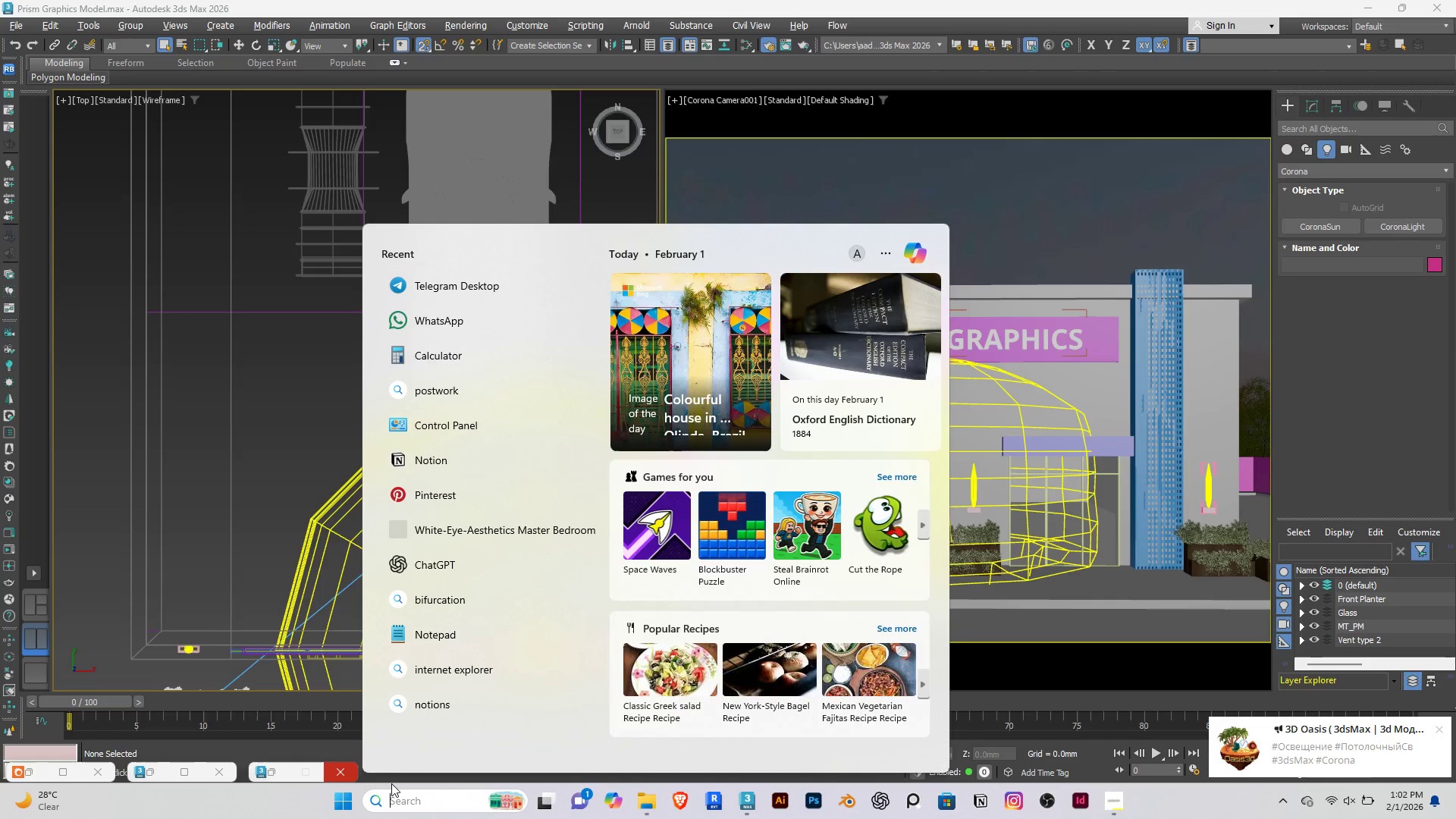 
type(tele)
 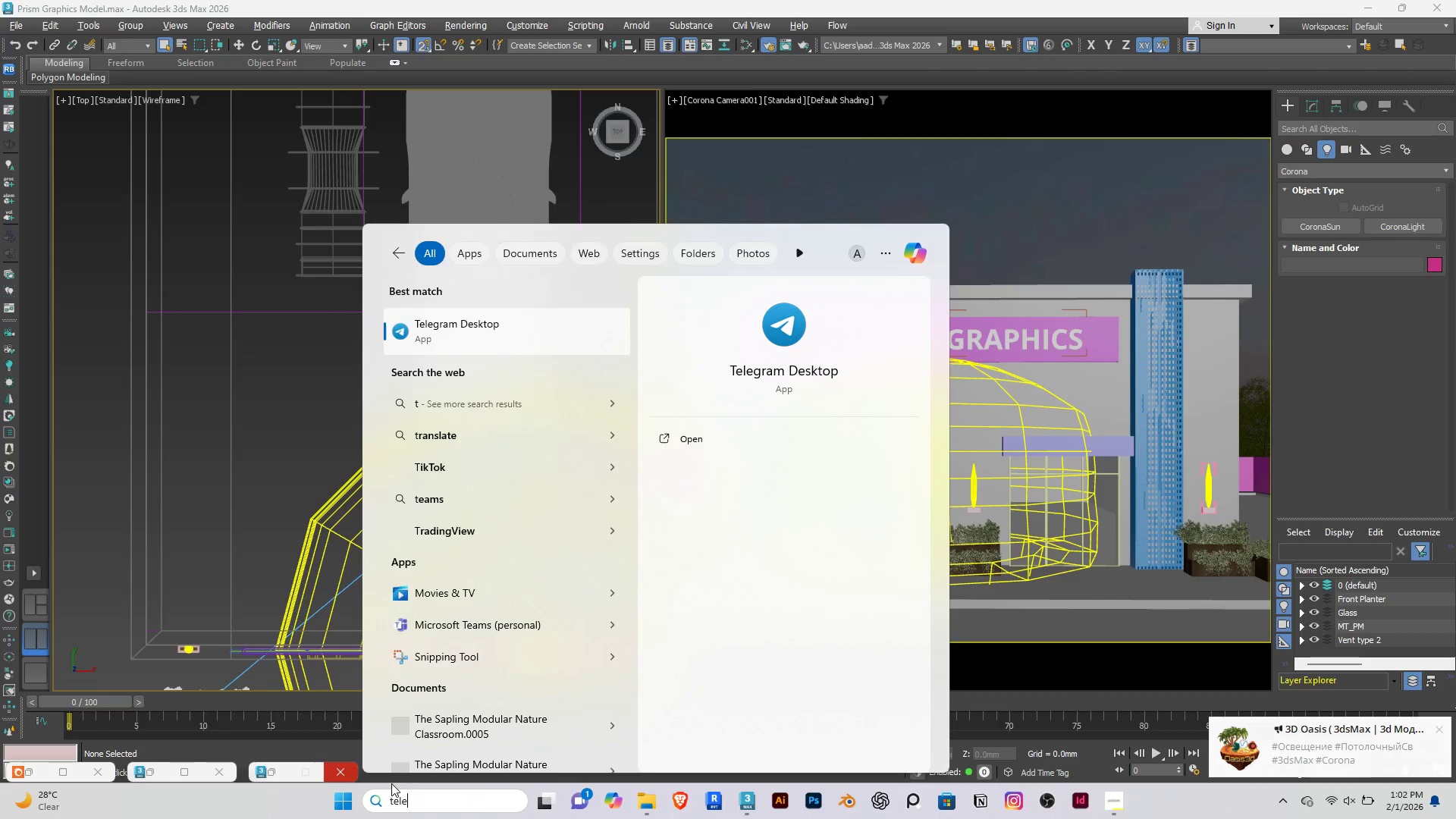 
key(Enter)
 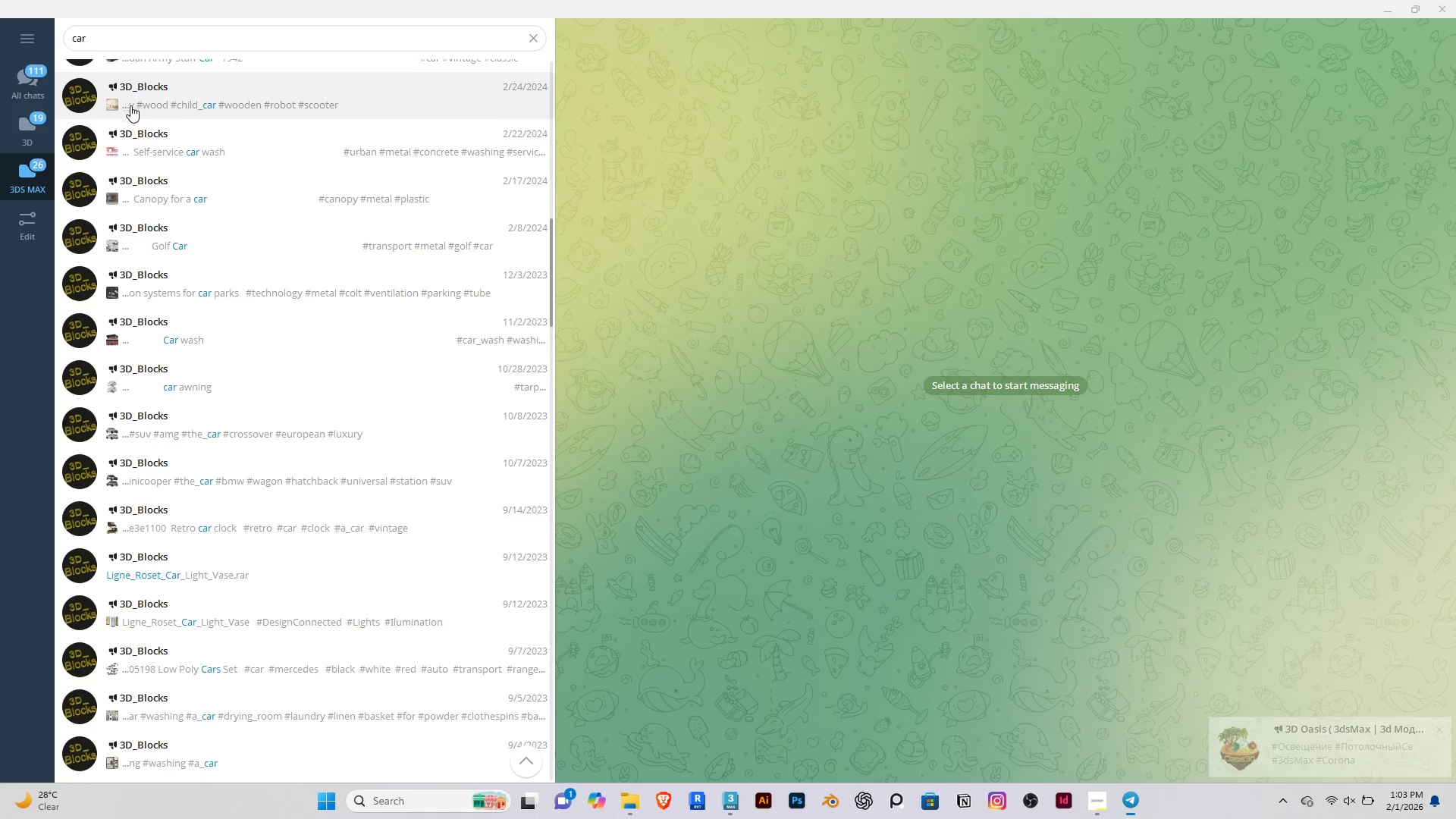 
left_click_drag(start_coordinate=[164, 48], to_coordinate=[56, 41])
 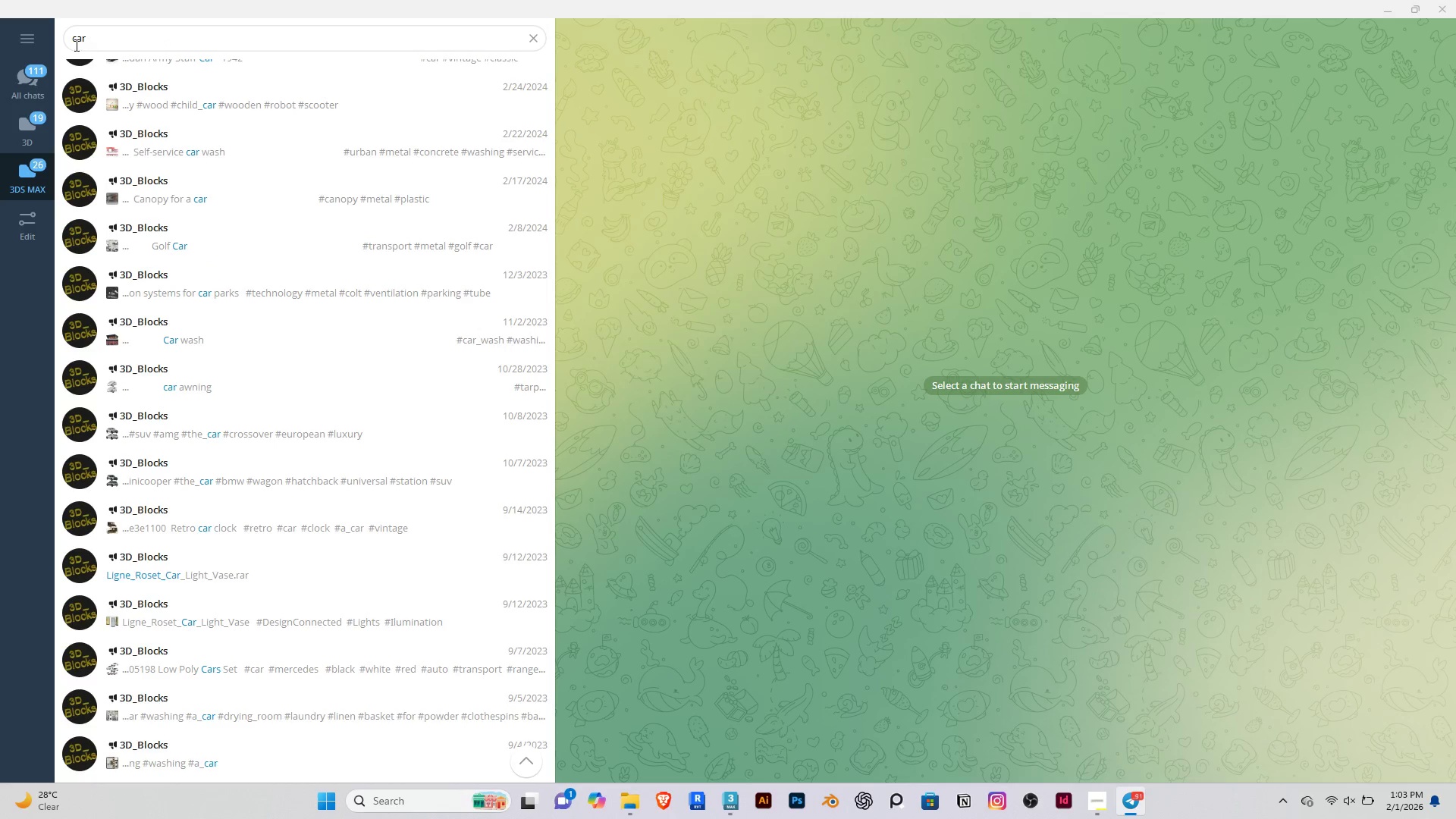 
key(Backspace)
key(Backspace)
key(Backspace)
type(light)
 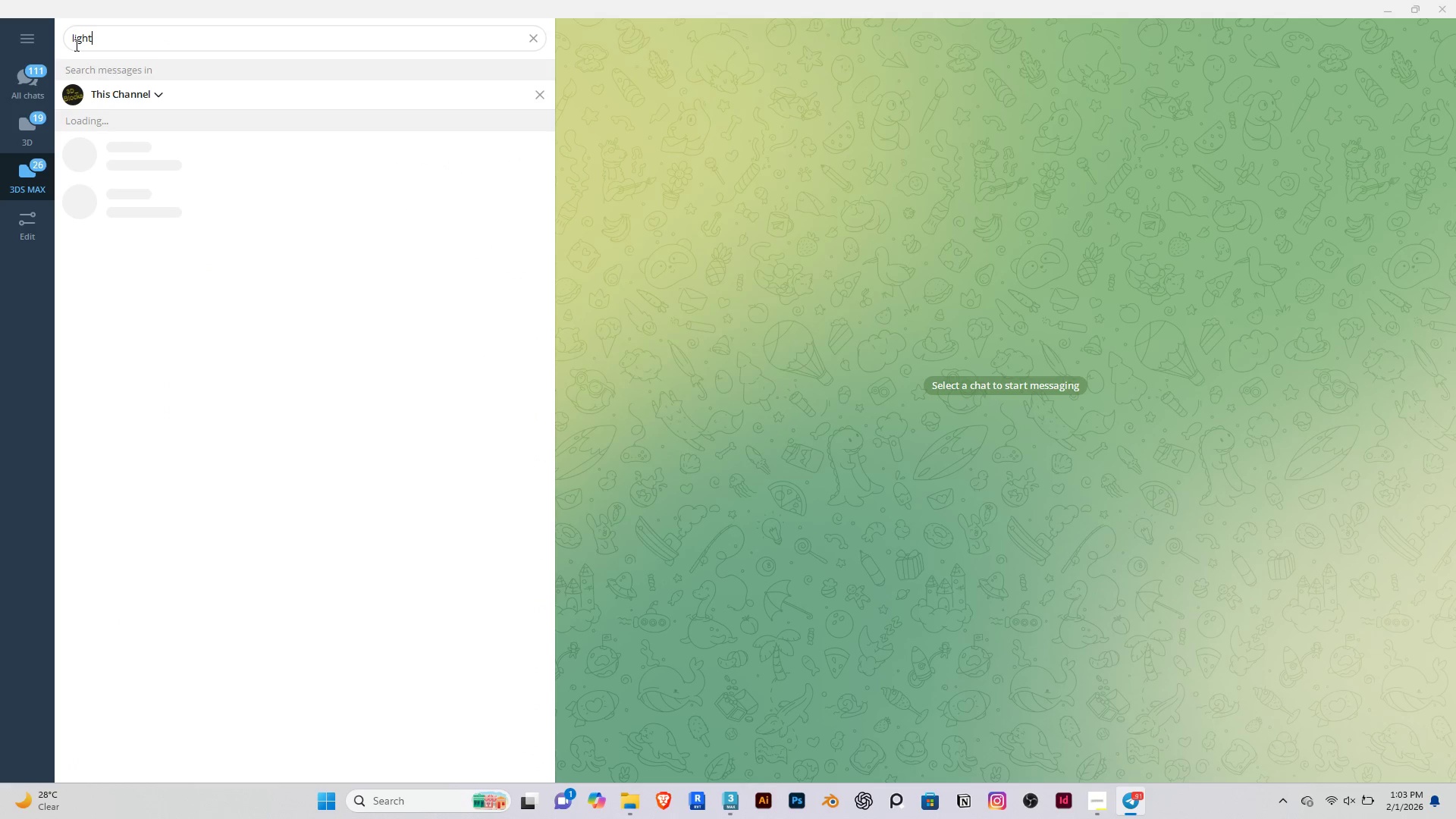 
key(Enter)
 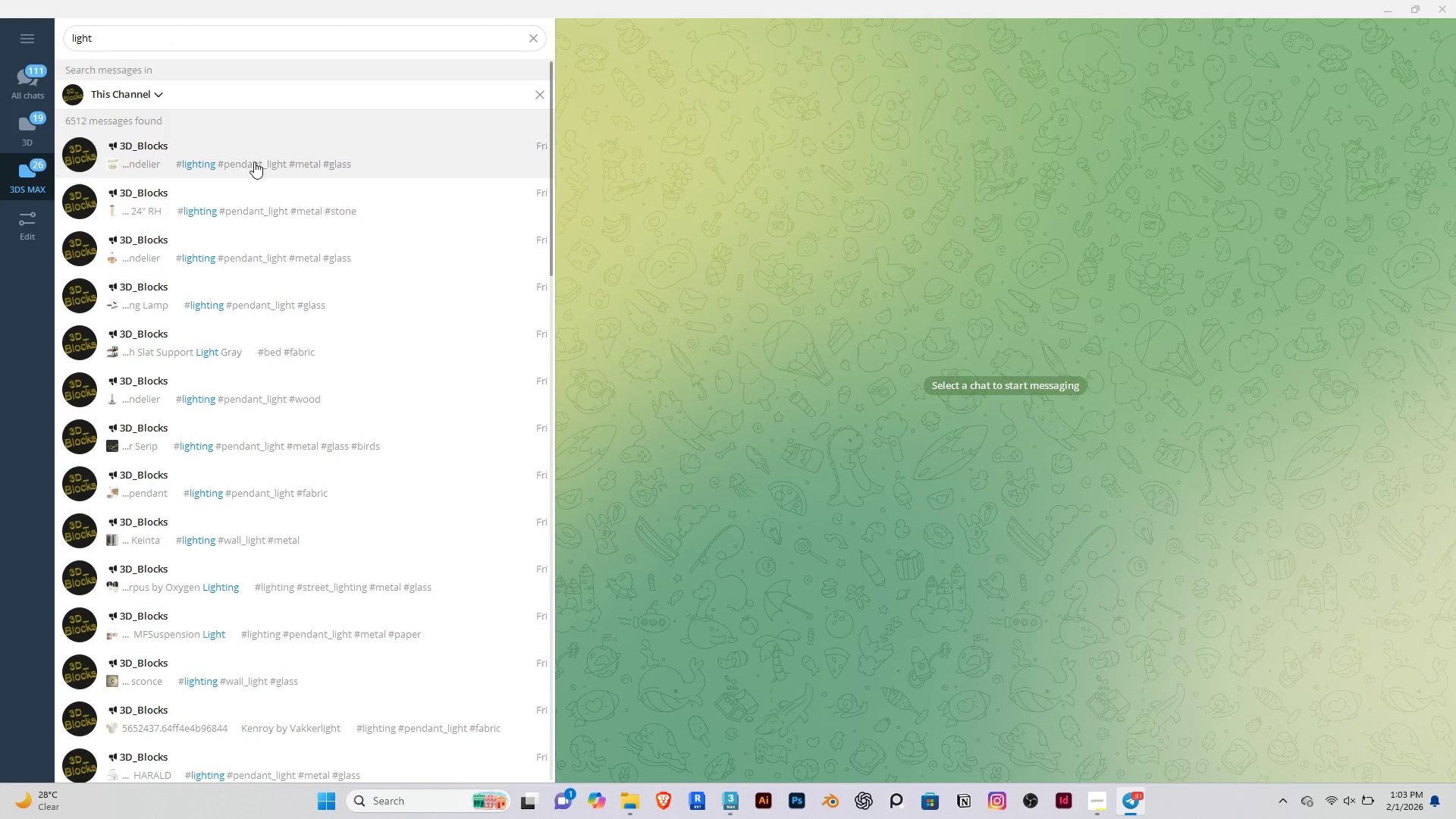 
left_click([300, 149])
 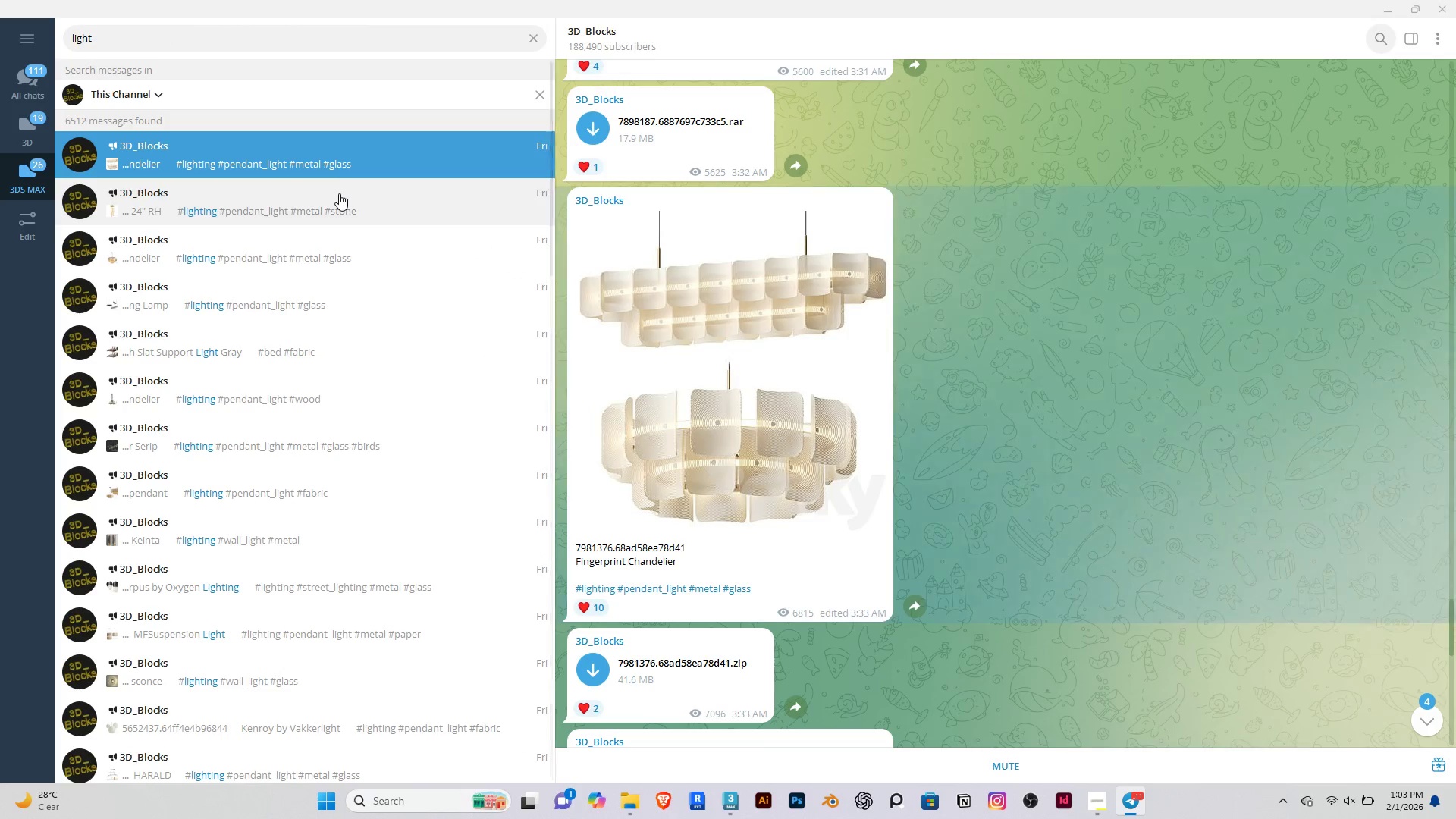 
left_click([339, 193])
 